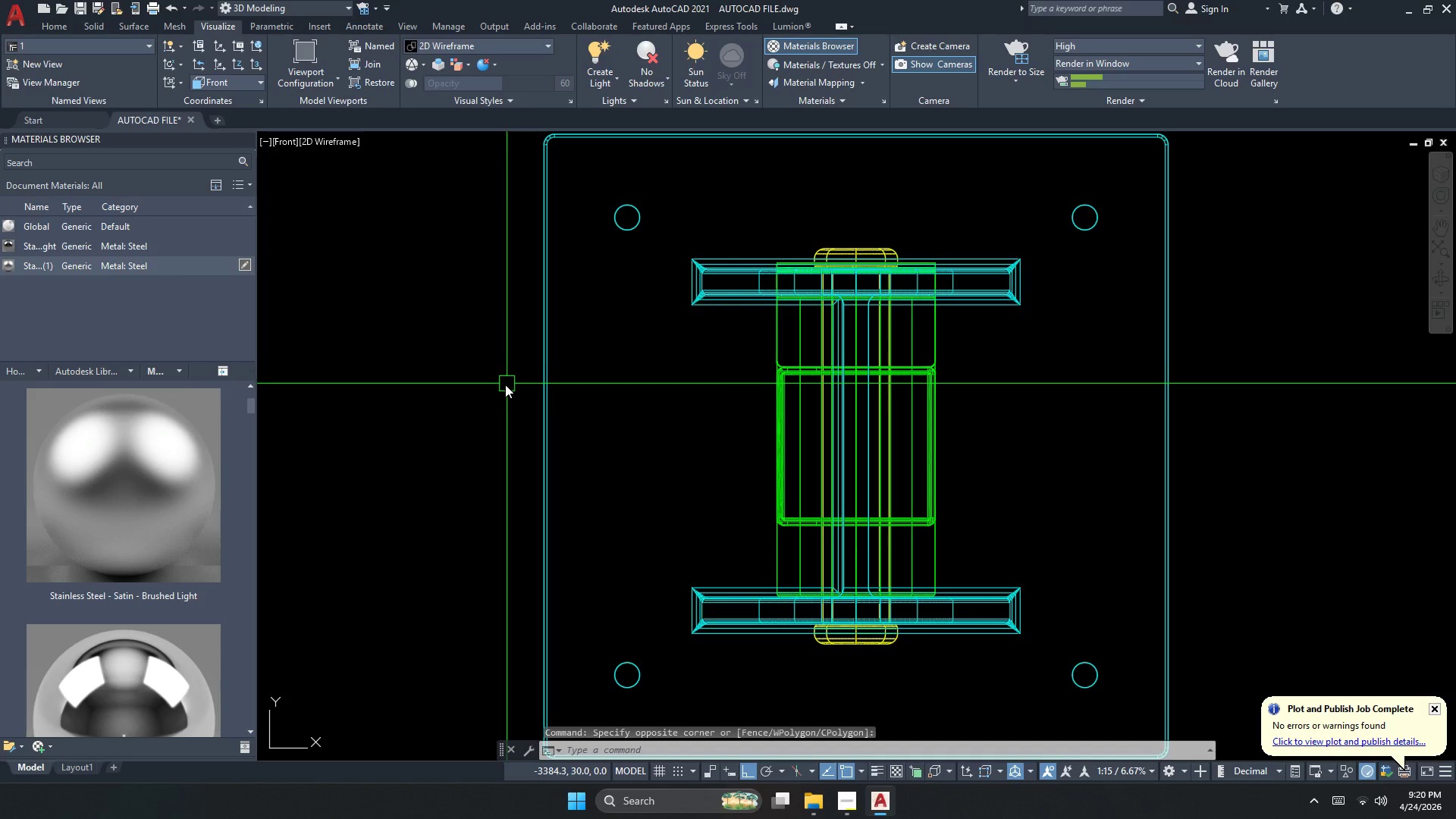 
key(Control+Z)
 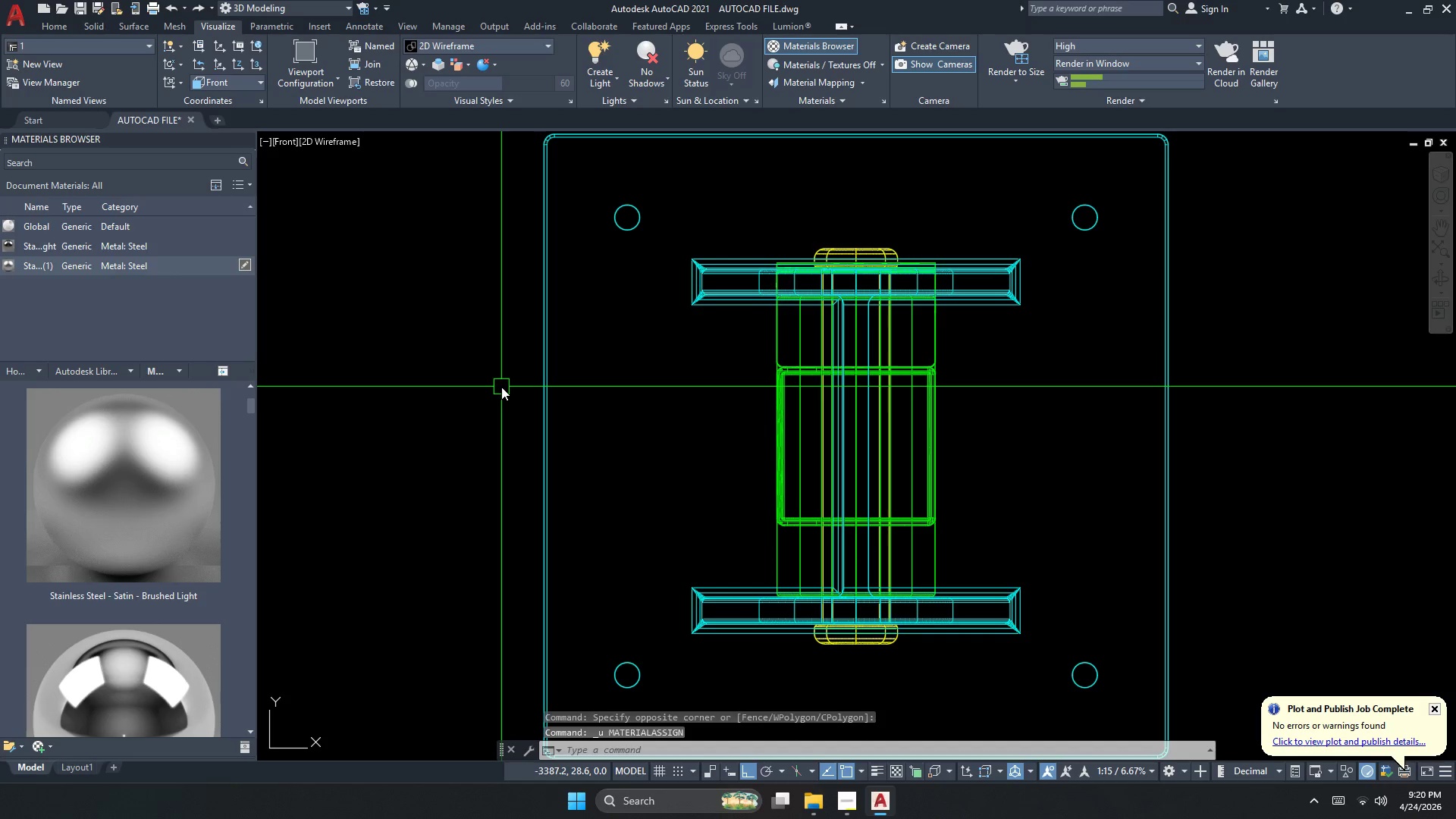 
key(Control+Z)
 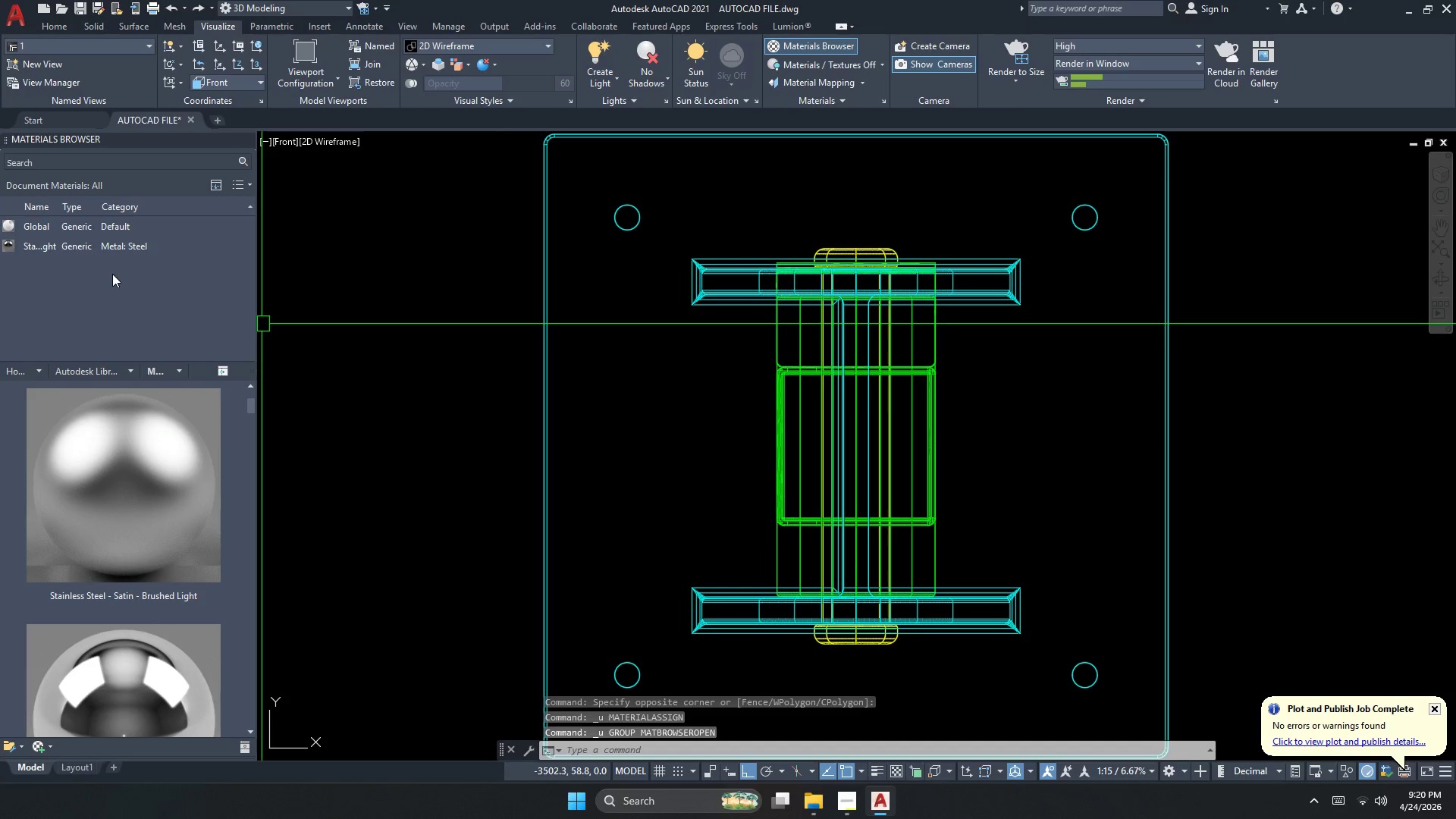 
left_click([113, 247])
 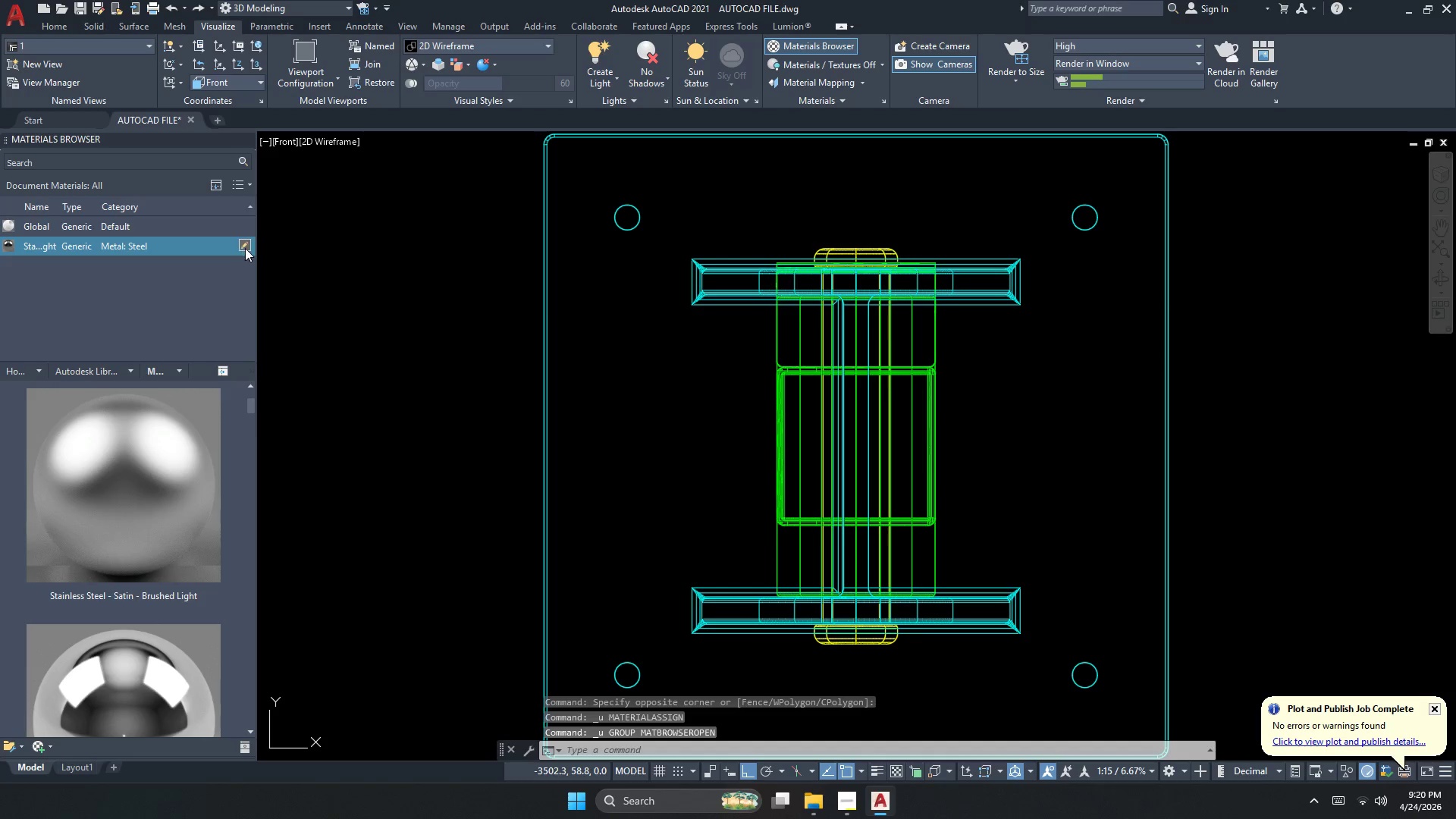 
left_click([245, 248])
 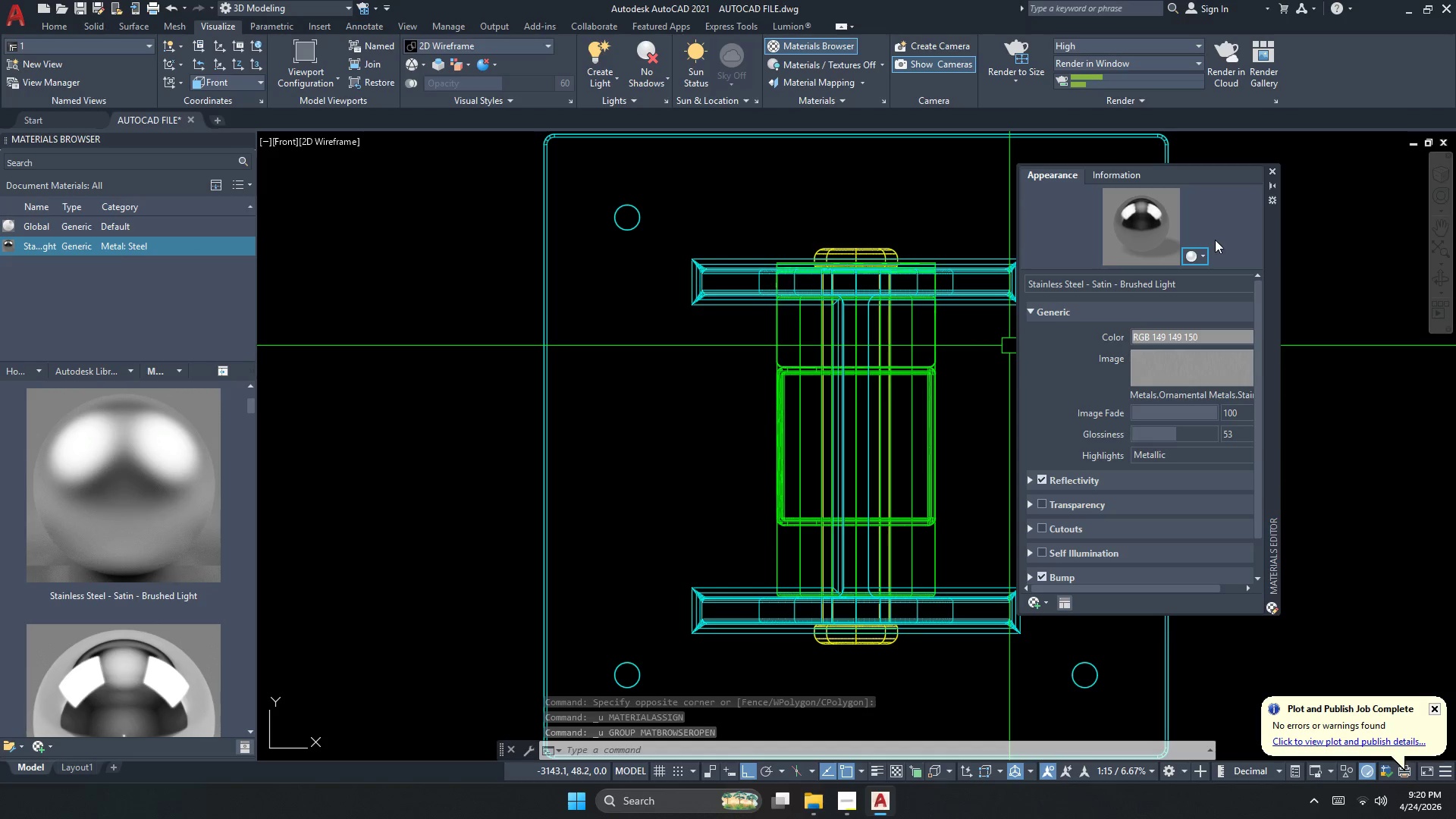 
scroll: coordinate [1200, 534], scroll_direction: down, amount: 4.0
 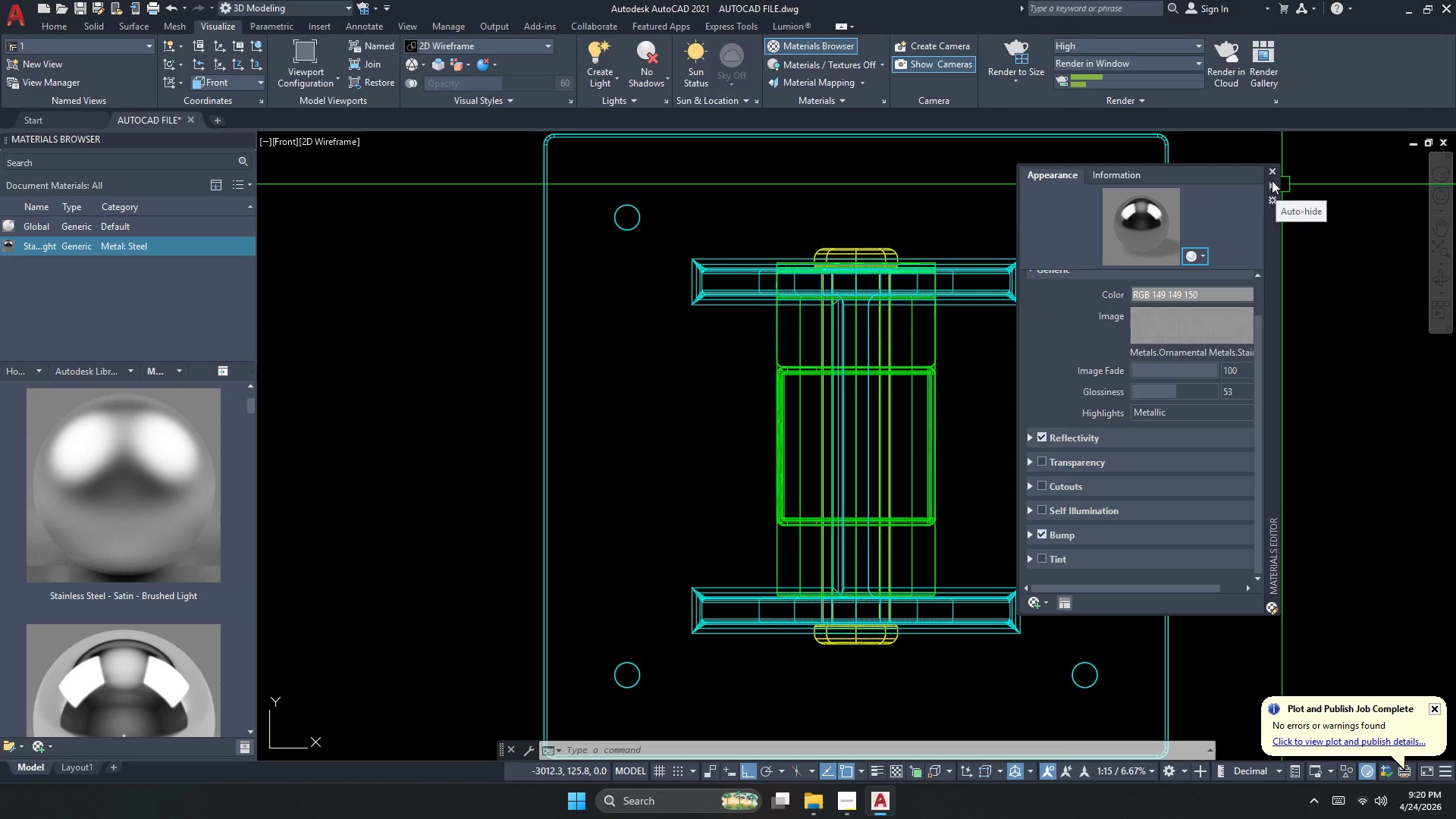 
wait(6.25)
 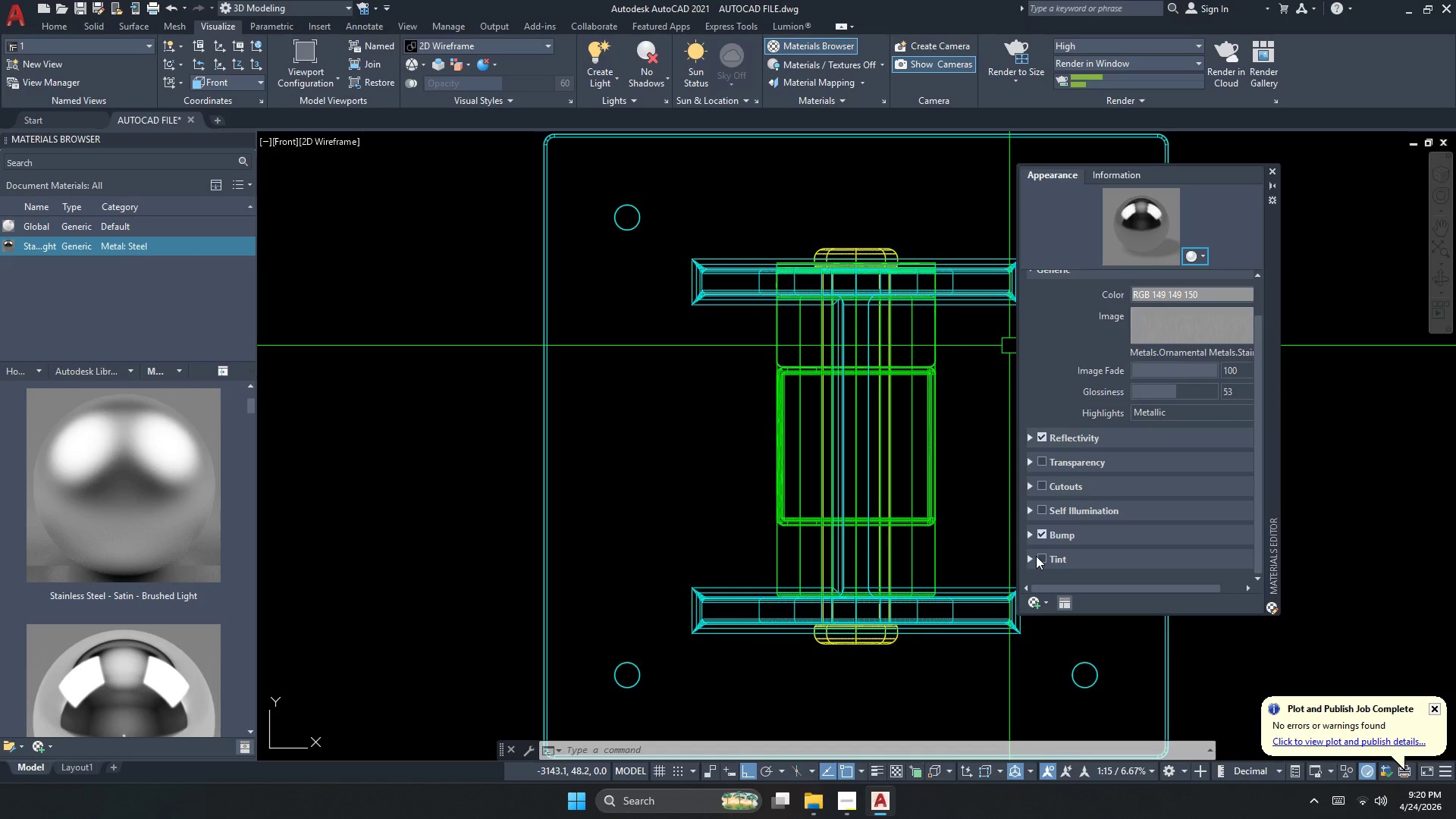 
mouse_move([57, 239])
 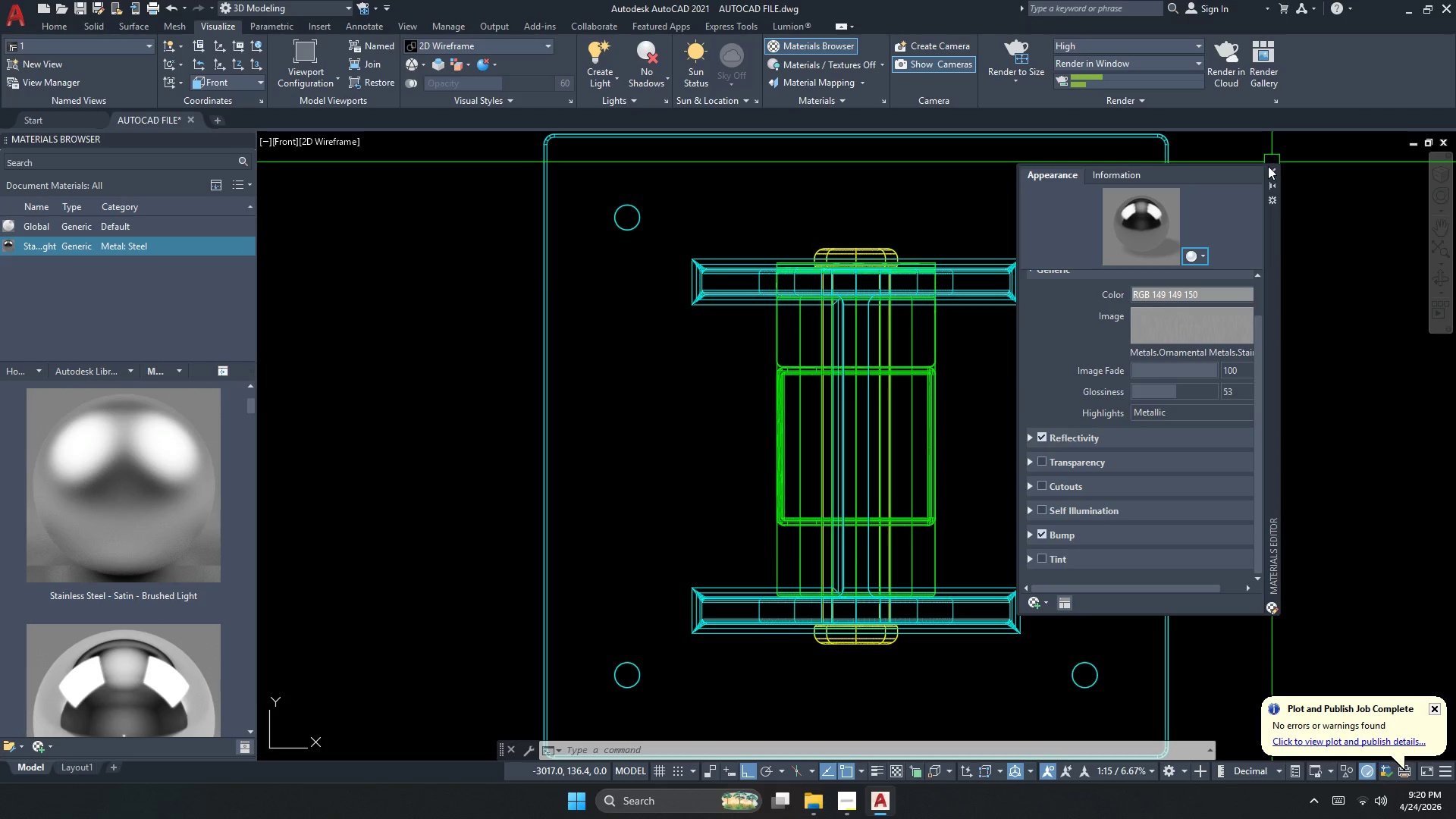 
left_click([1269, 169])
 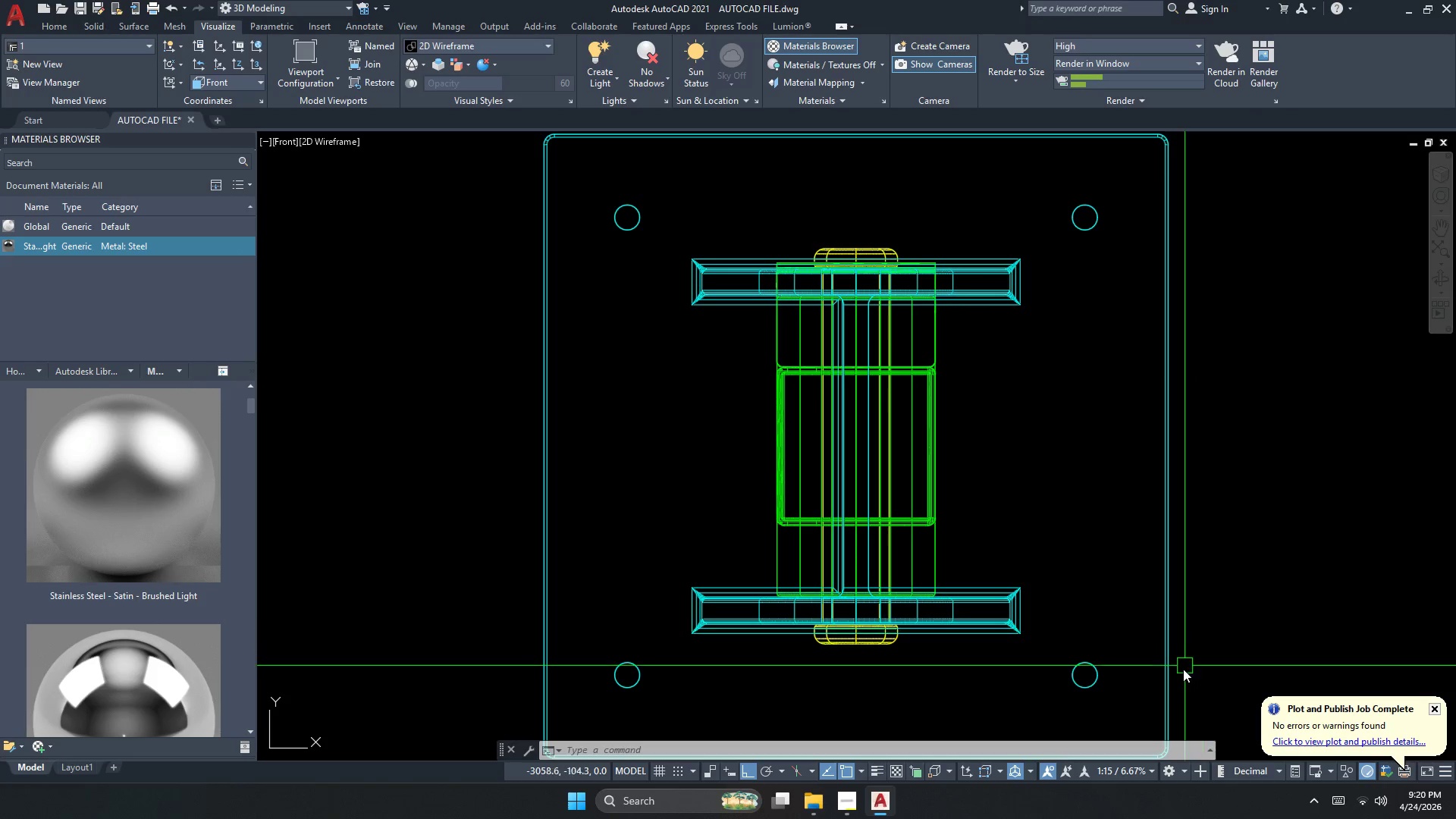 
left_click_drag(start_coordinate=[1205, 698], to_coordinate=[1197, 693])
 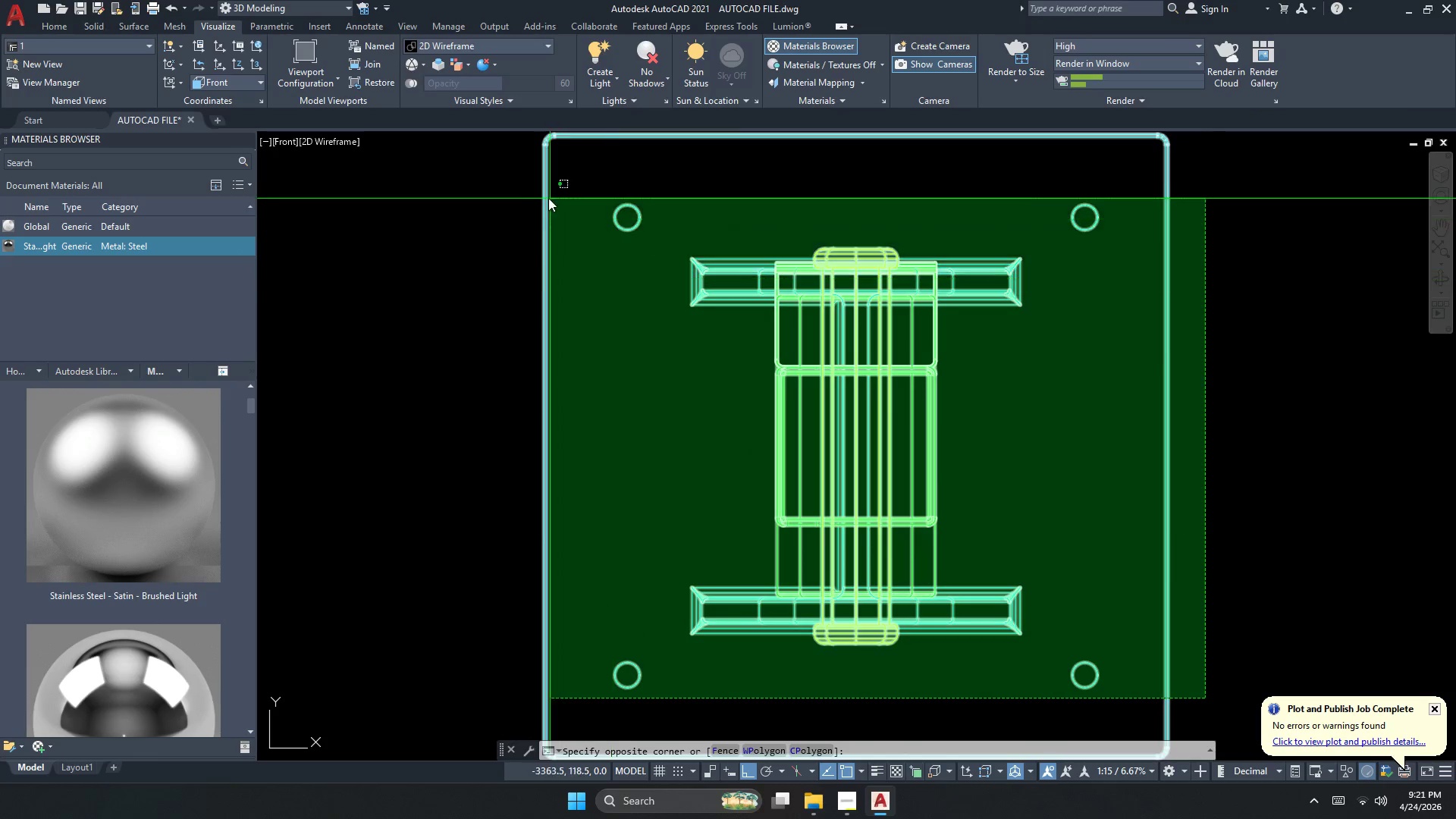 
left_click([542, 193])
 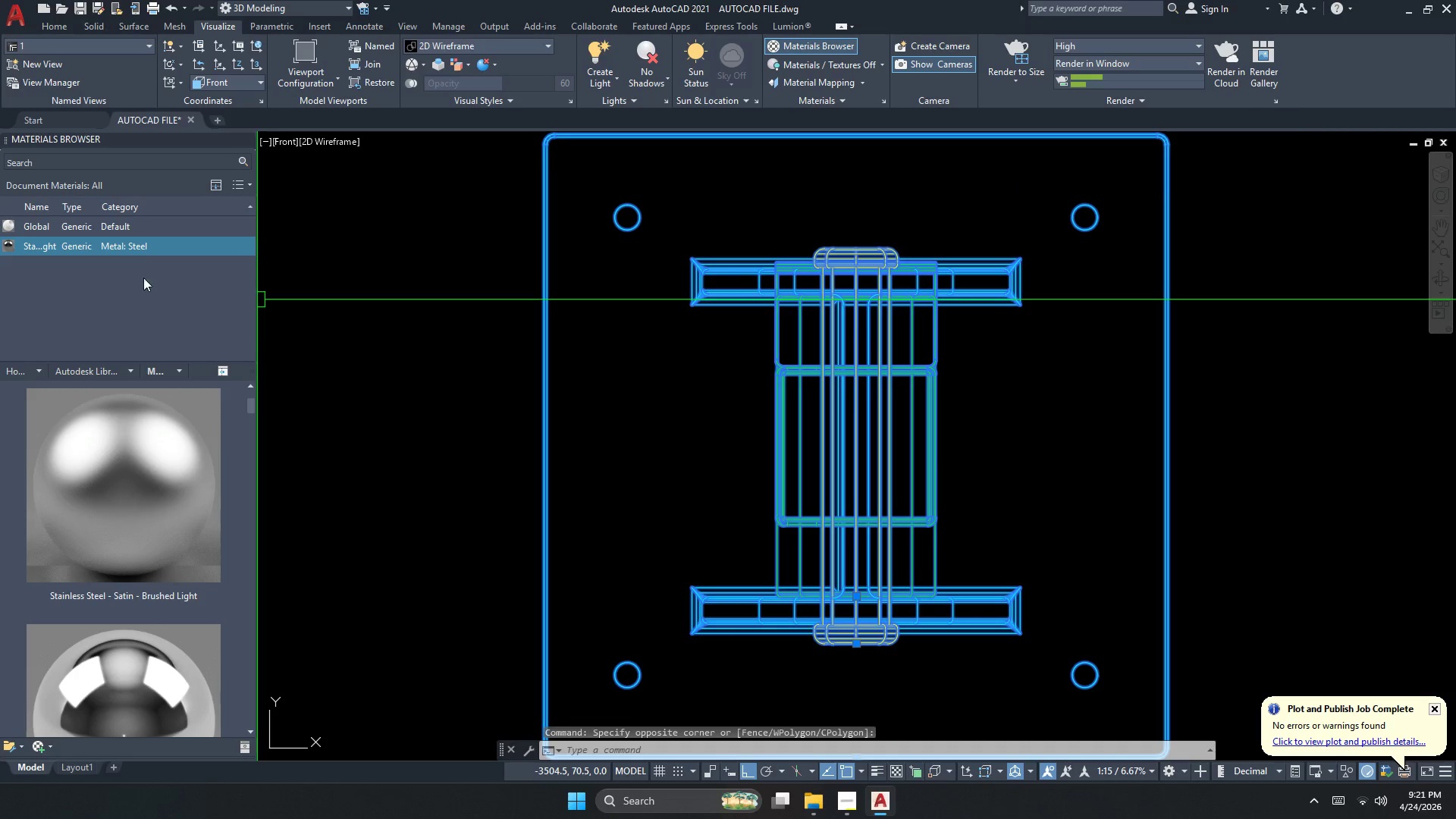 
right_click([144, 251])
 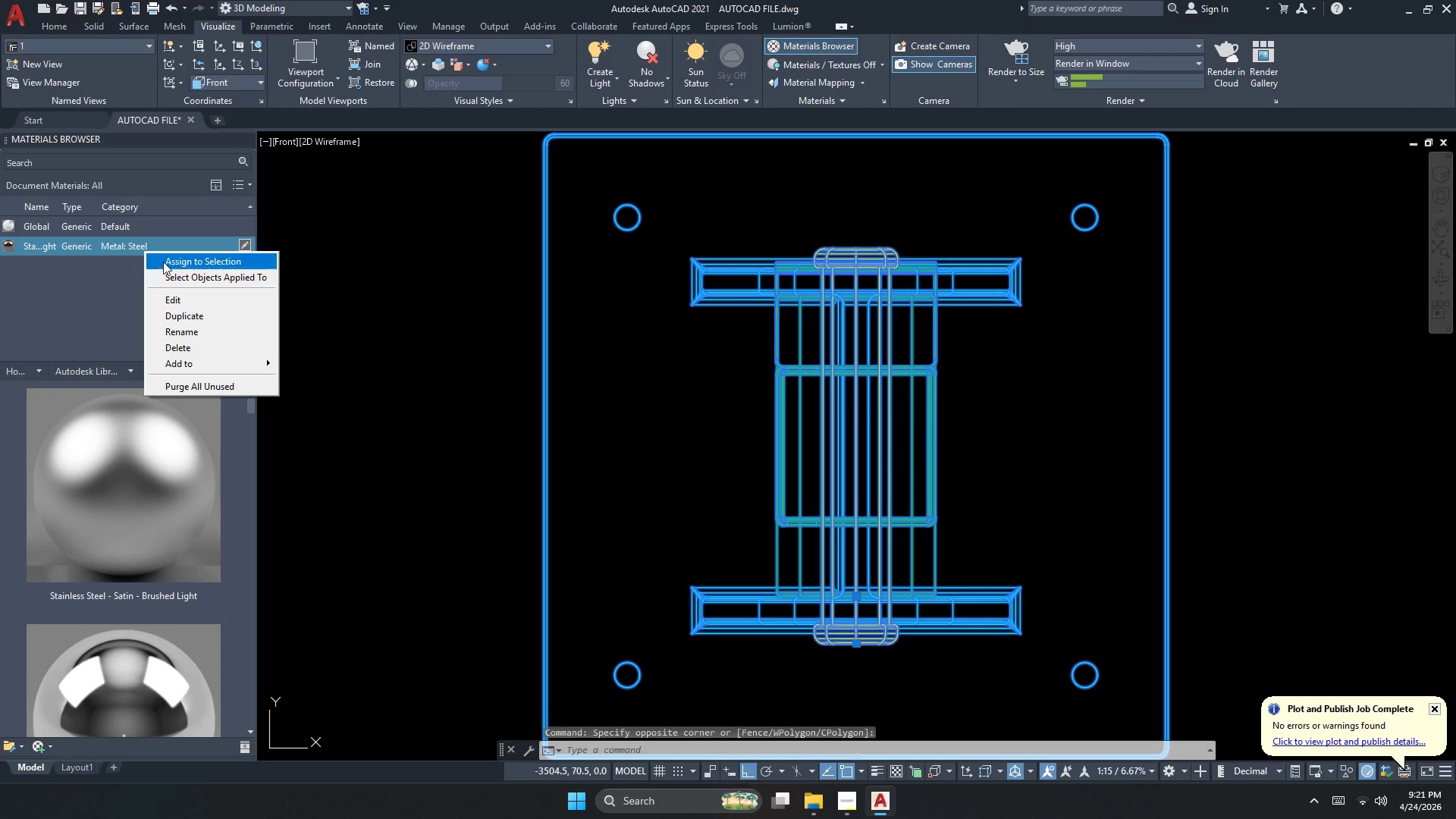 
left_click([165, 262])
 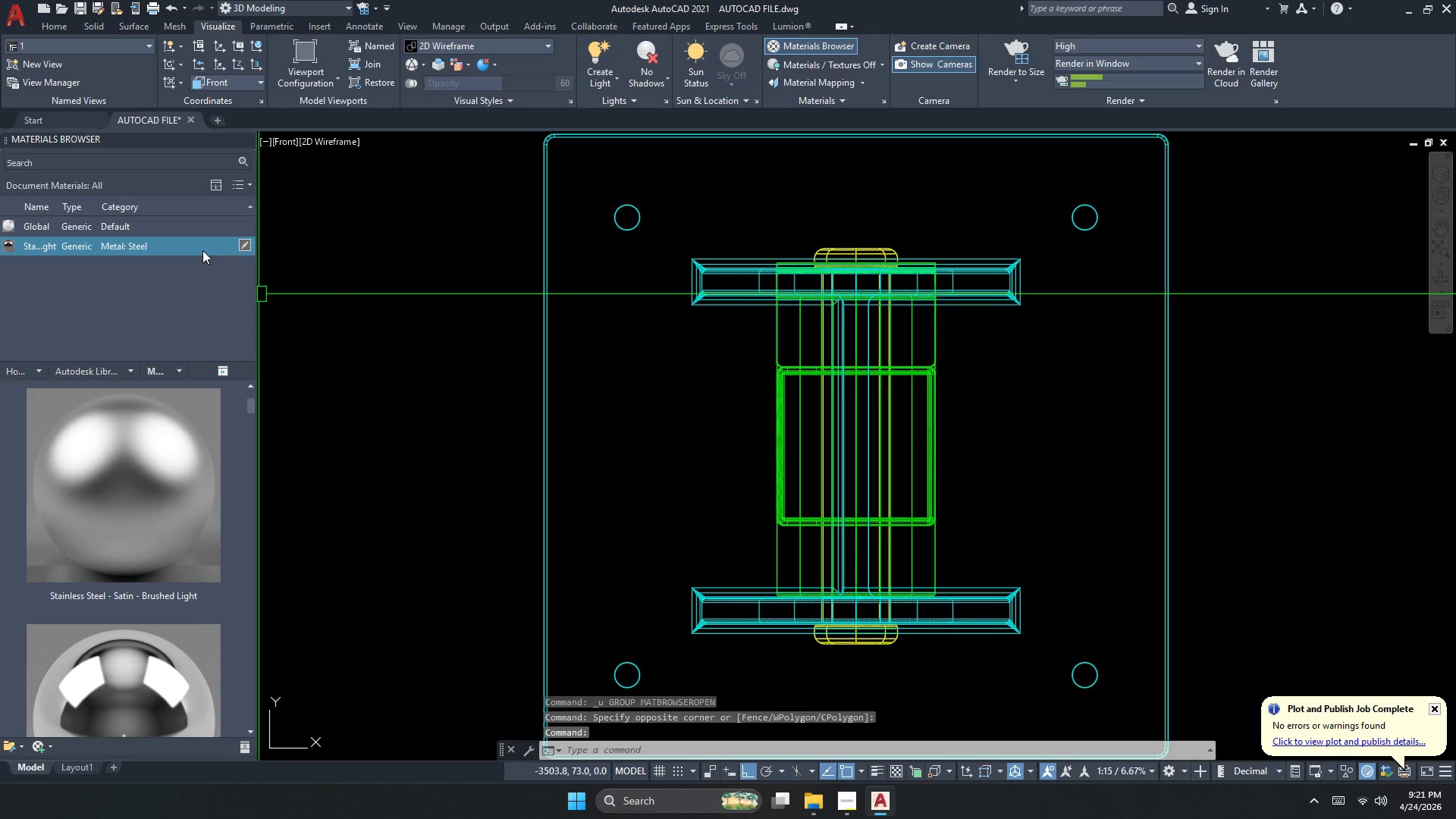 
left_click([244, 246])
 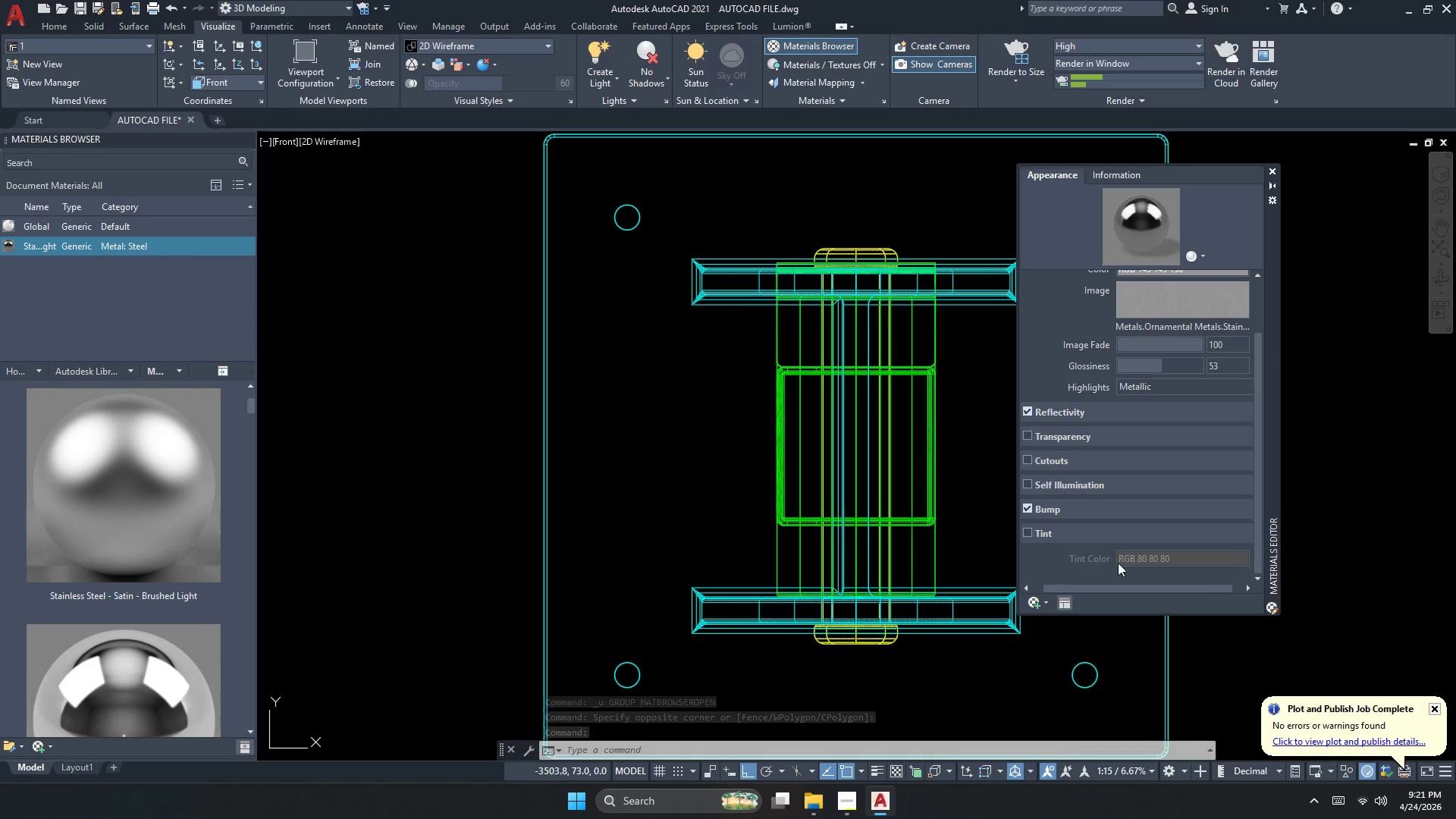 
left_click([1038, 533])
 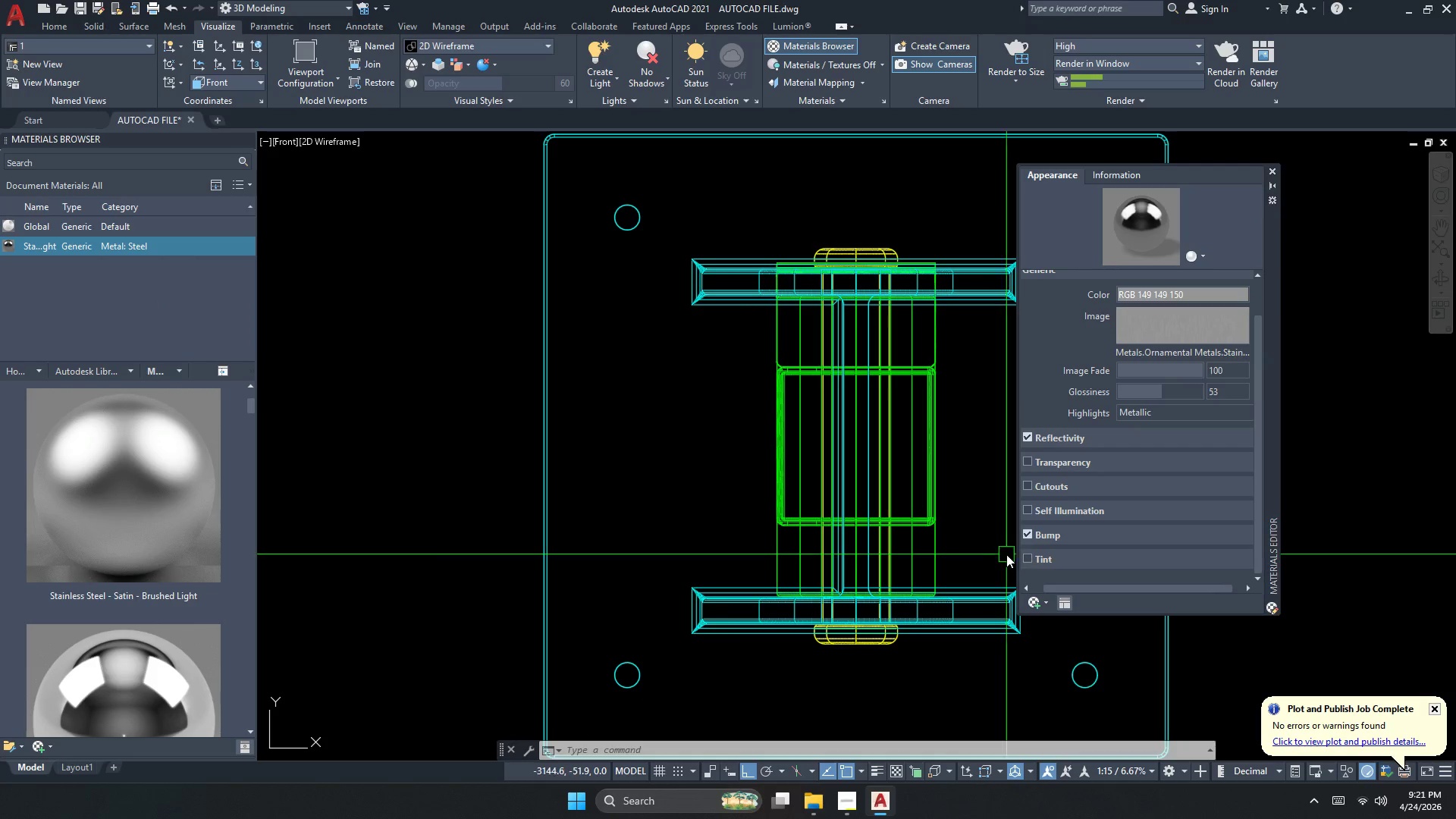 
left_click([1027, 557])
 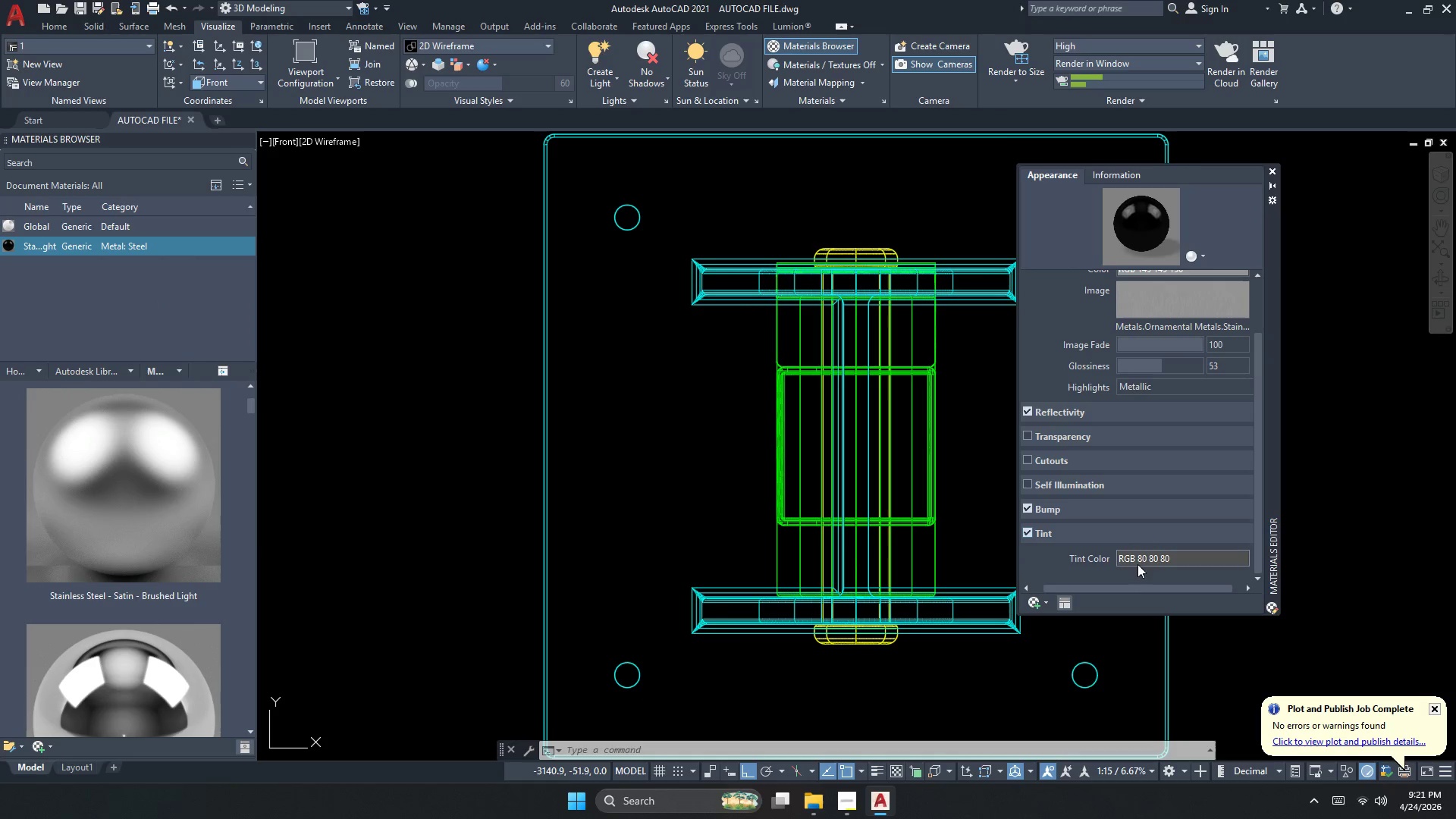 
left_click([1149, 565])
 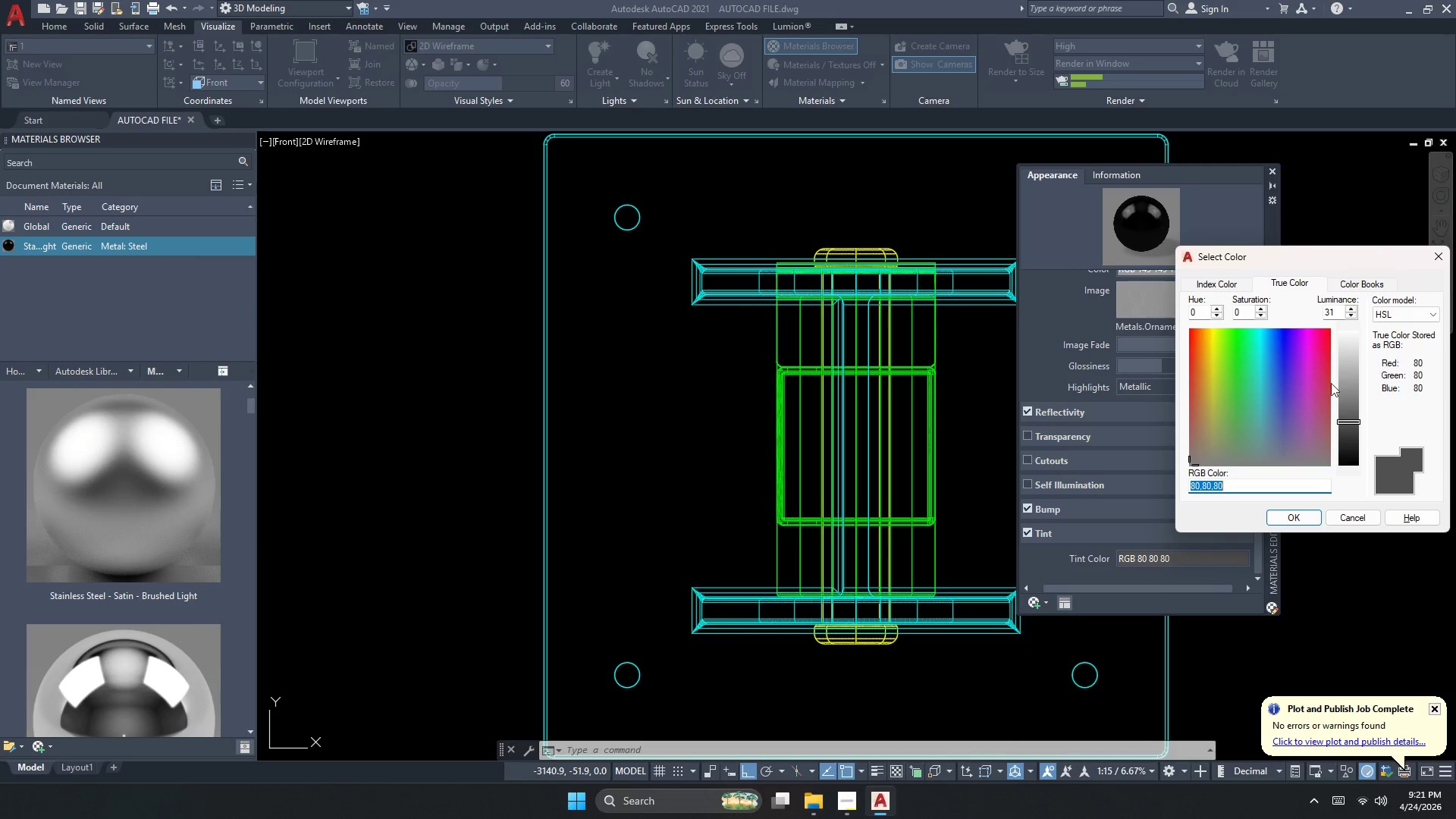 
left_click([1348, 372])
 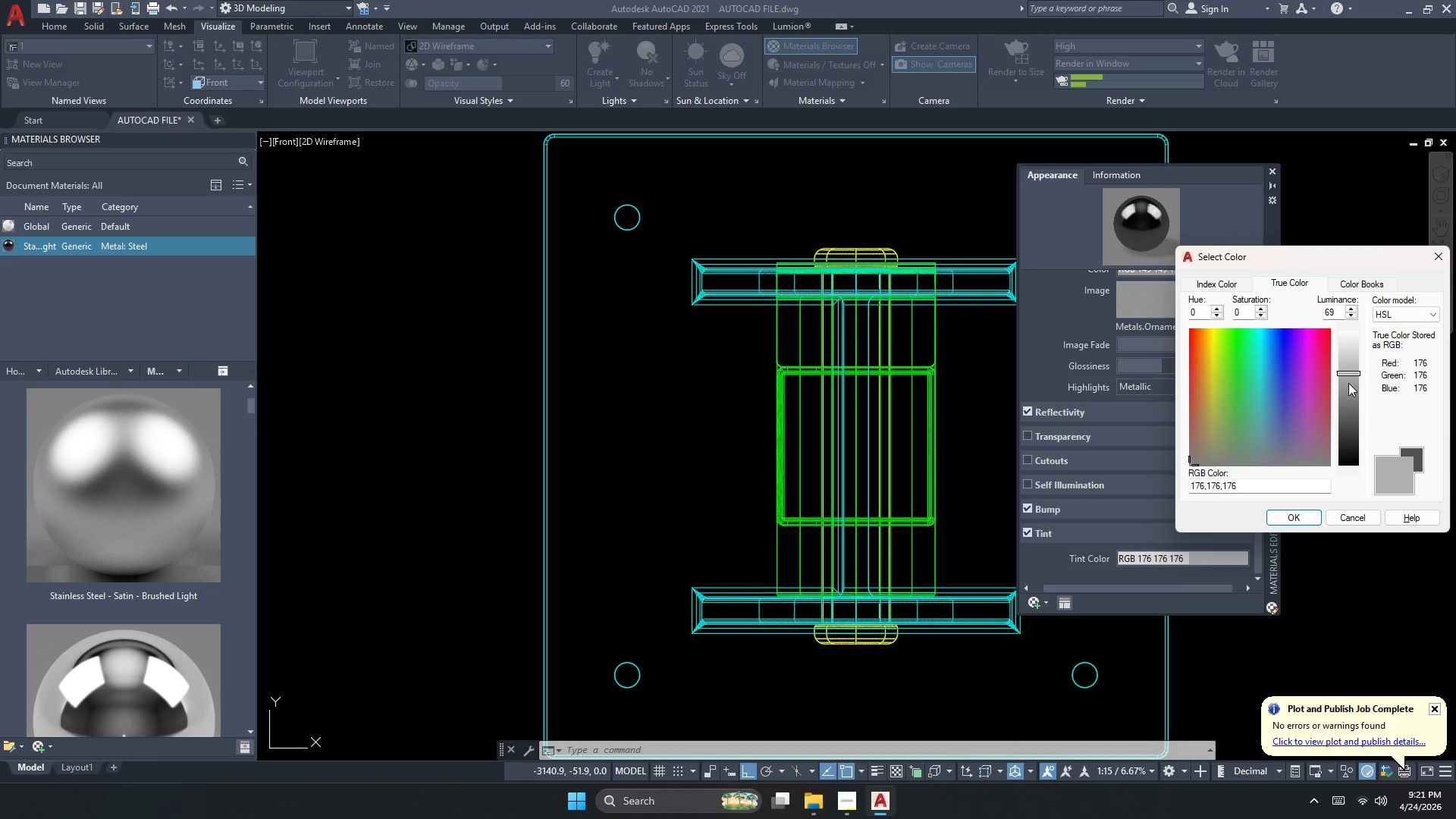 
left_click([1348, 358])
 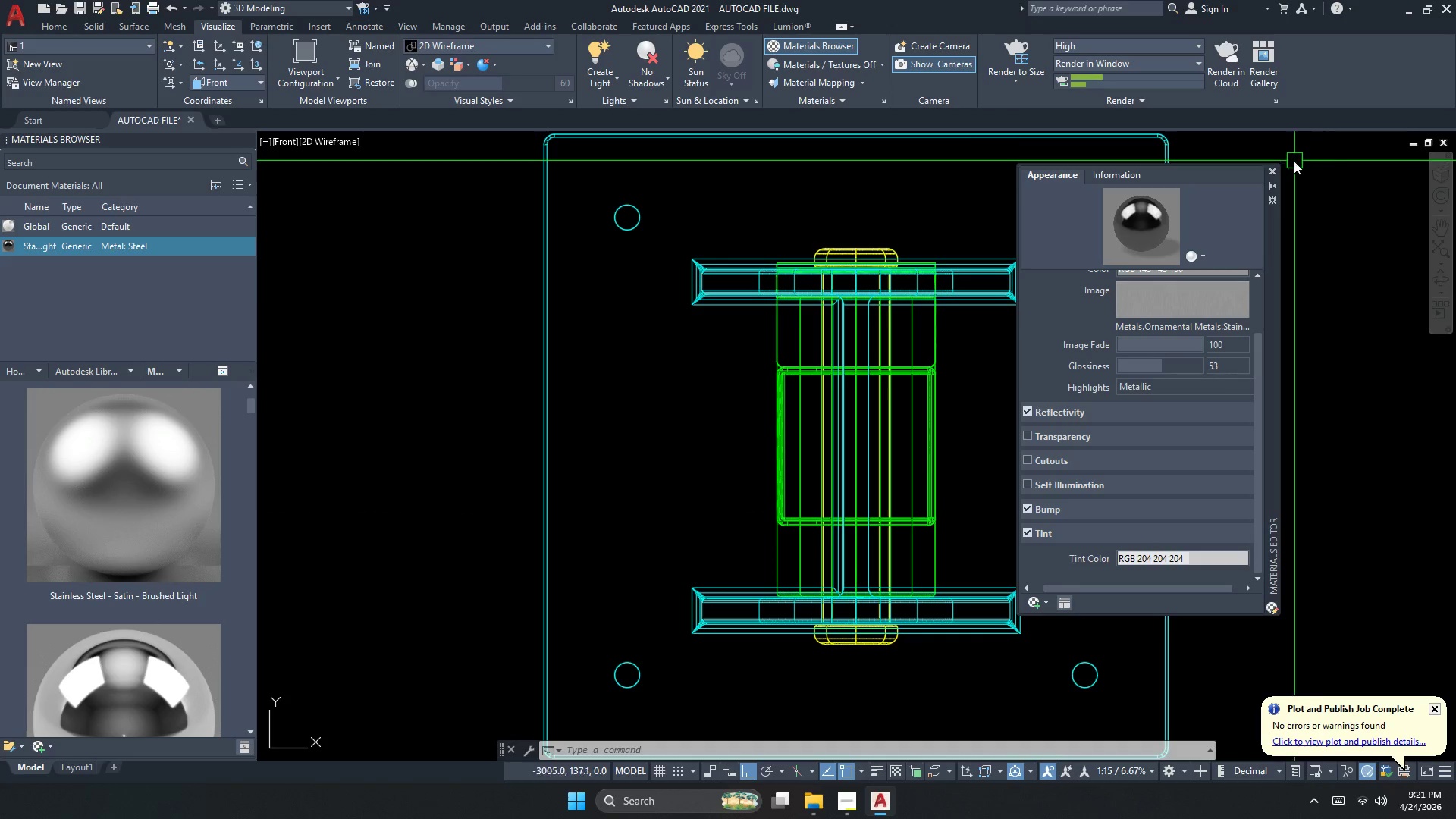 
left_click([1272, 172])
 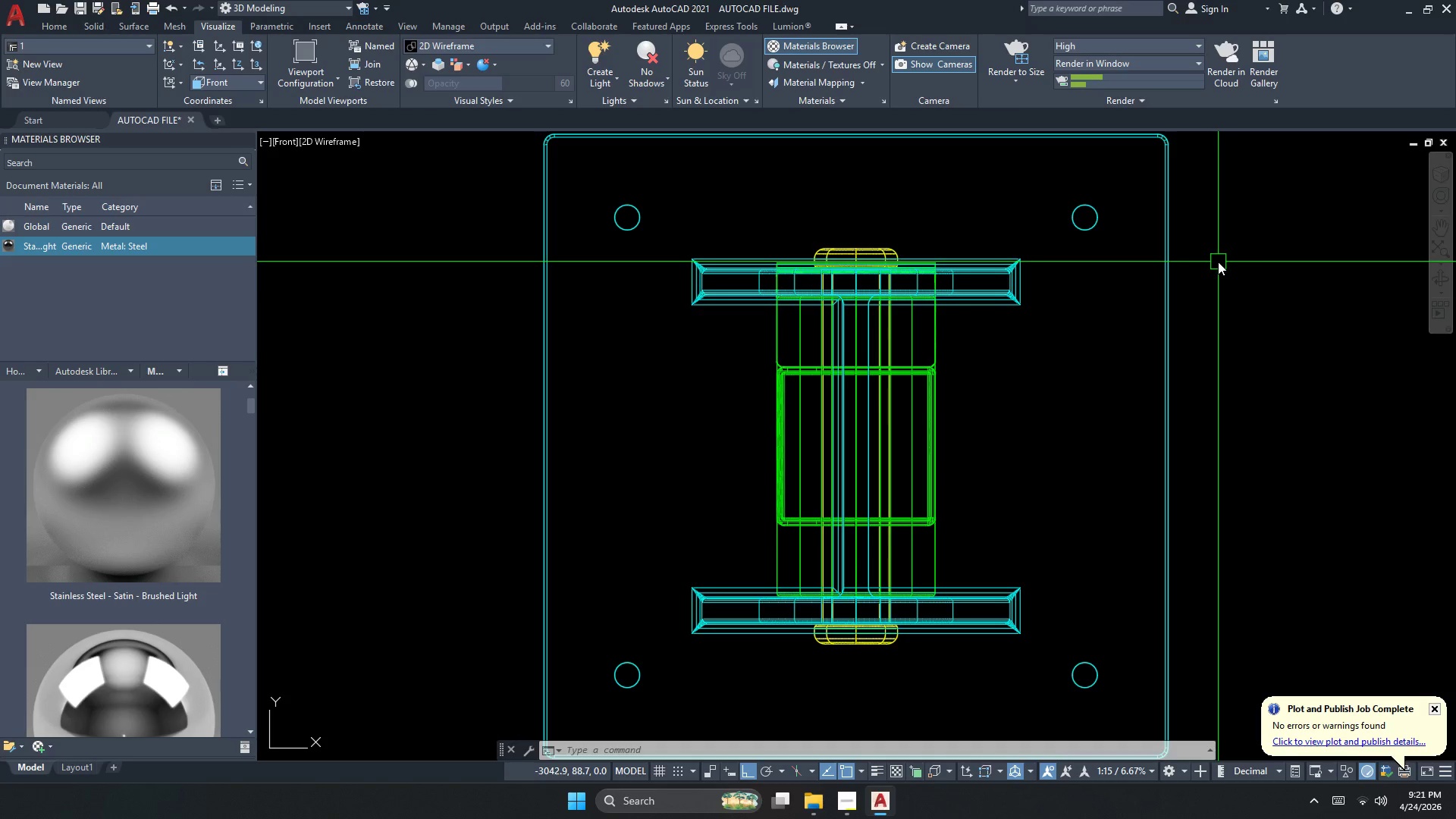 
wait(15.74)
 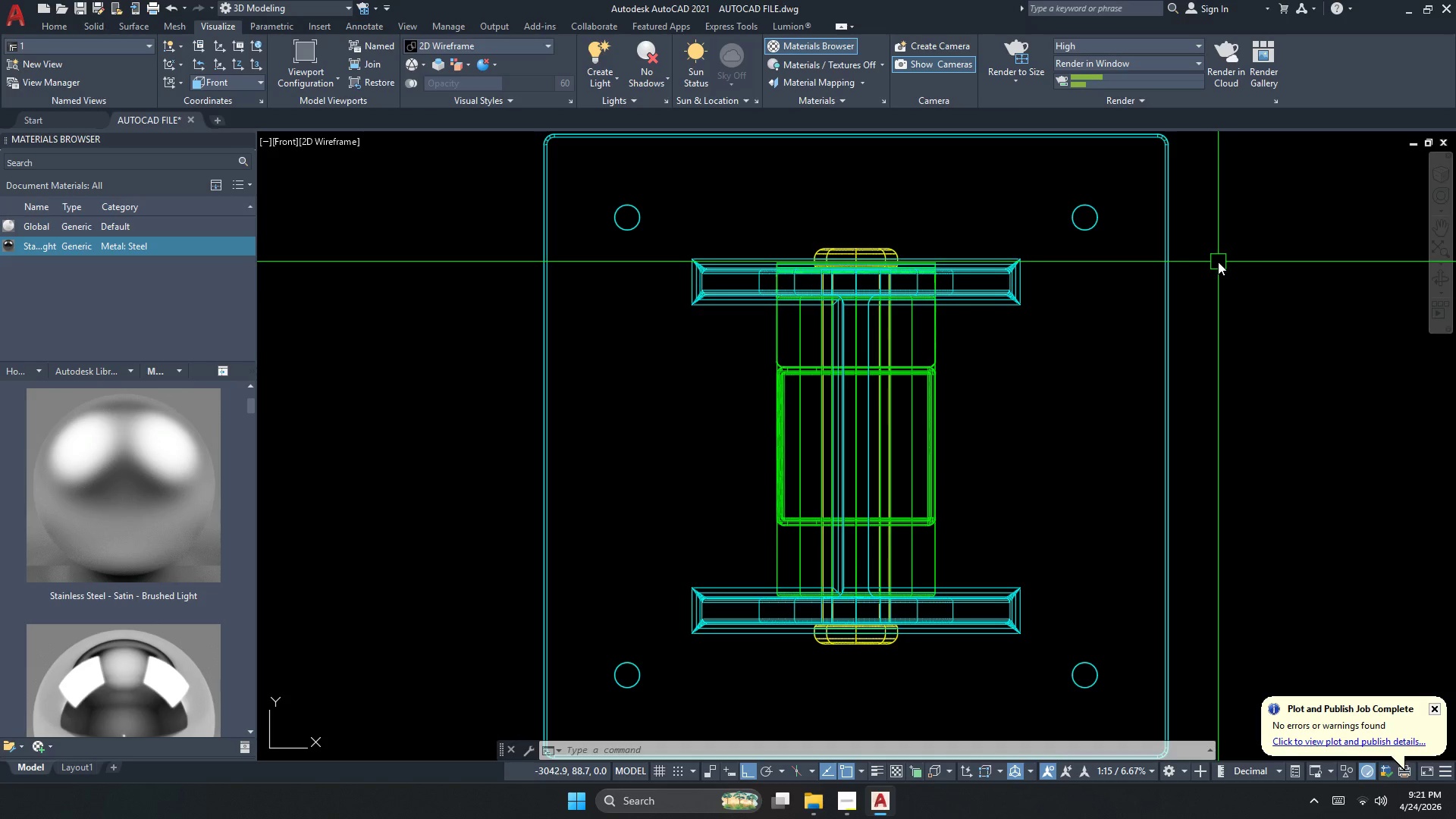 
left_click([1009, 58])
 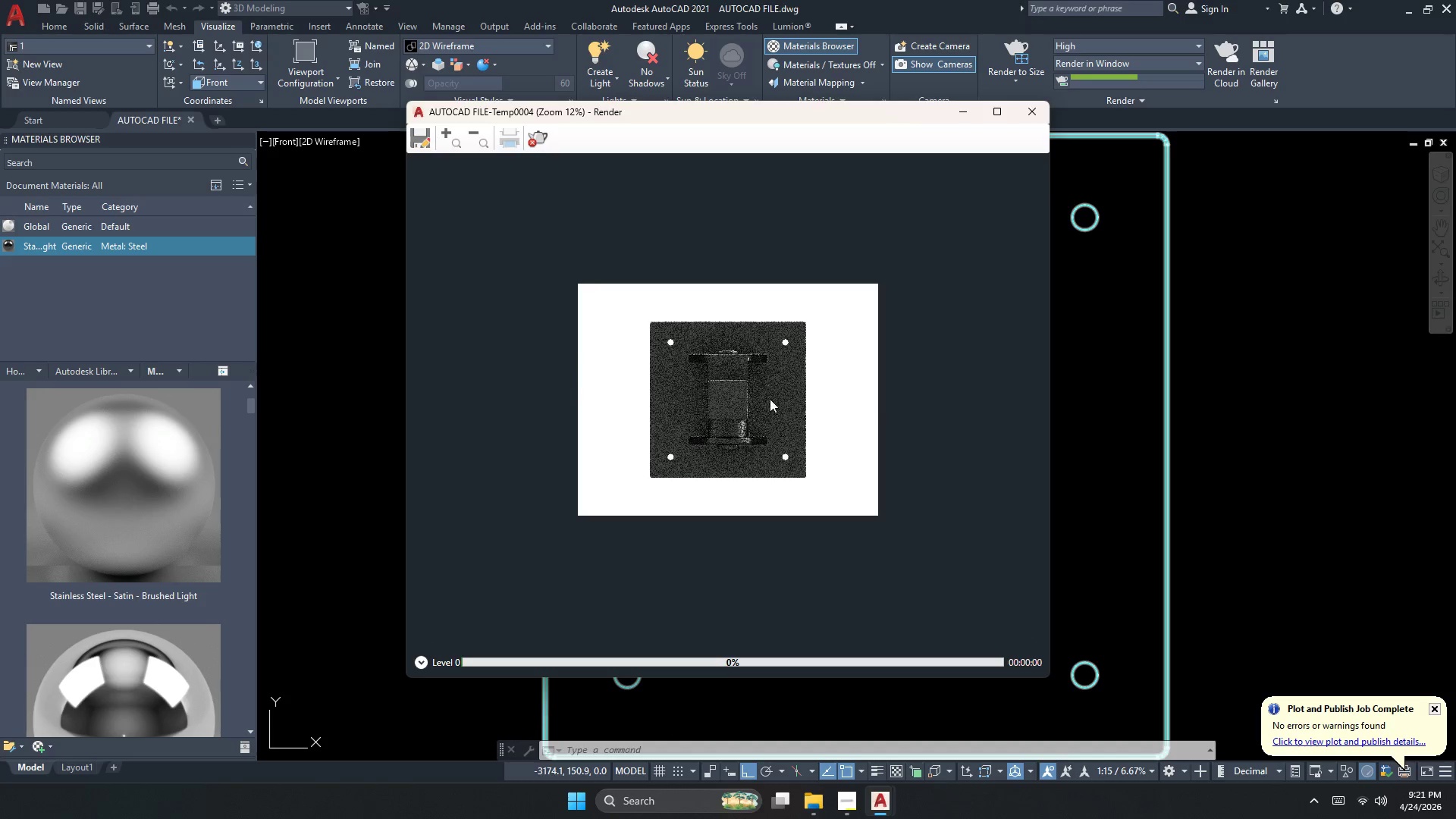 
scroll: coordinate [720, 372], scroll_direction: up, amount: 1.0
 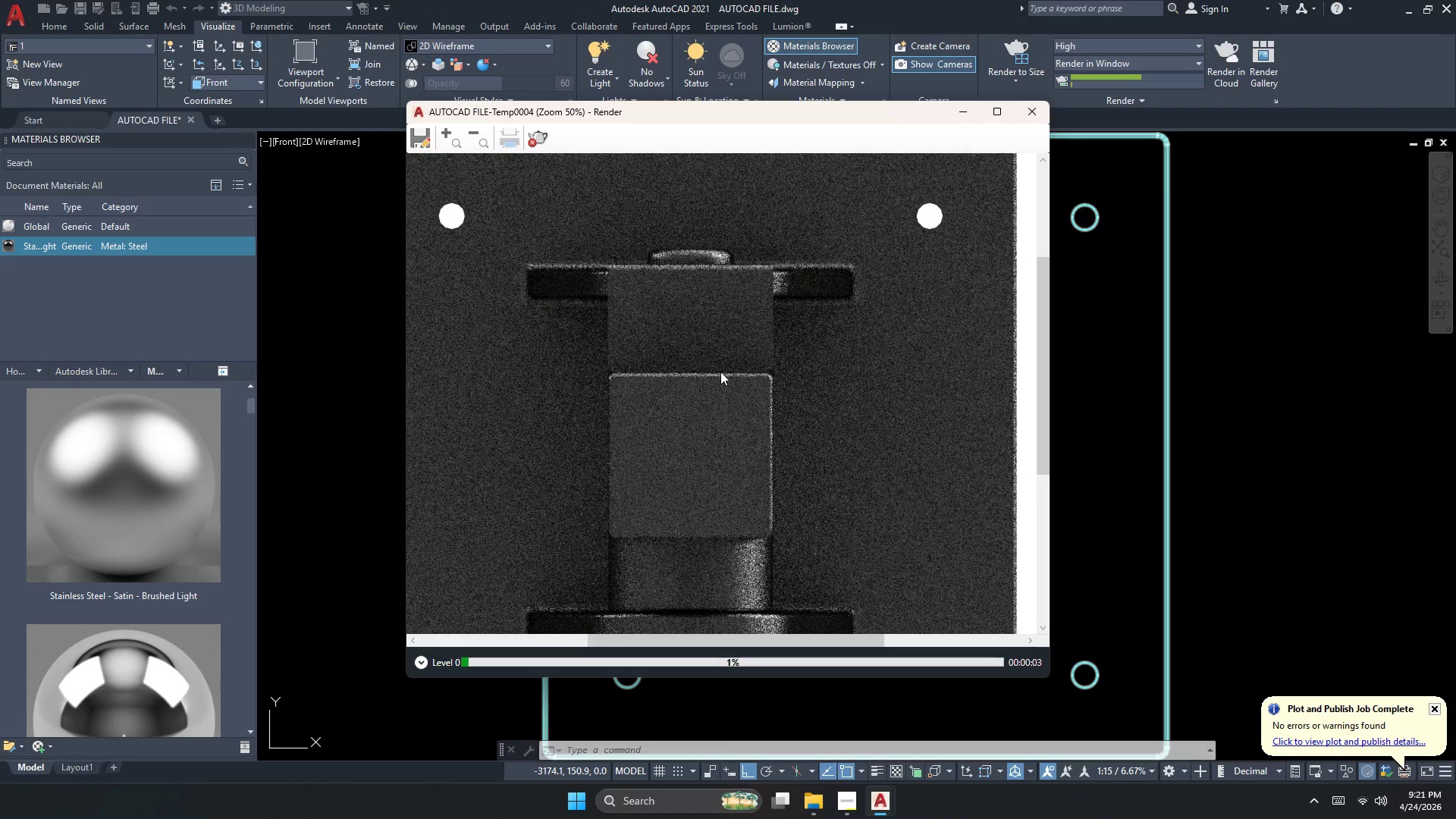 
scroll: coordinate [720, 373], scroll_direction: down, amount: 1.0
 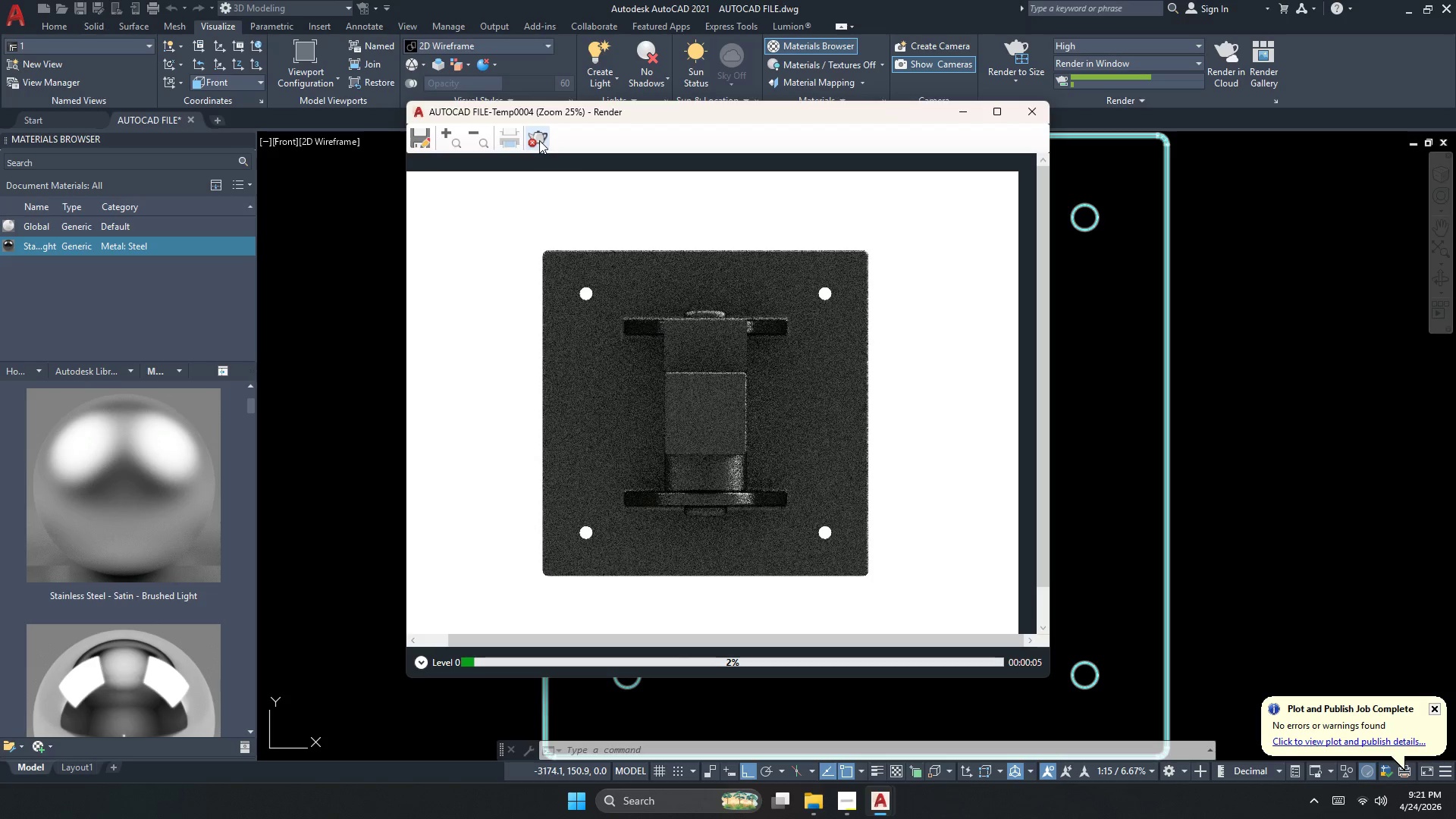 
left_click([539, 140])
 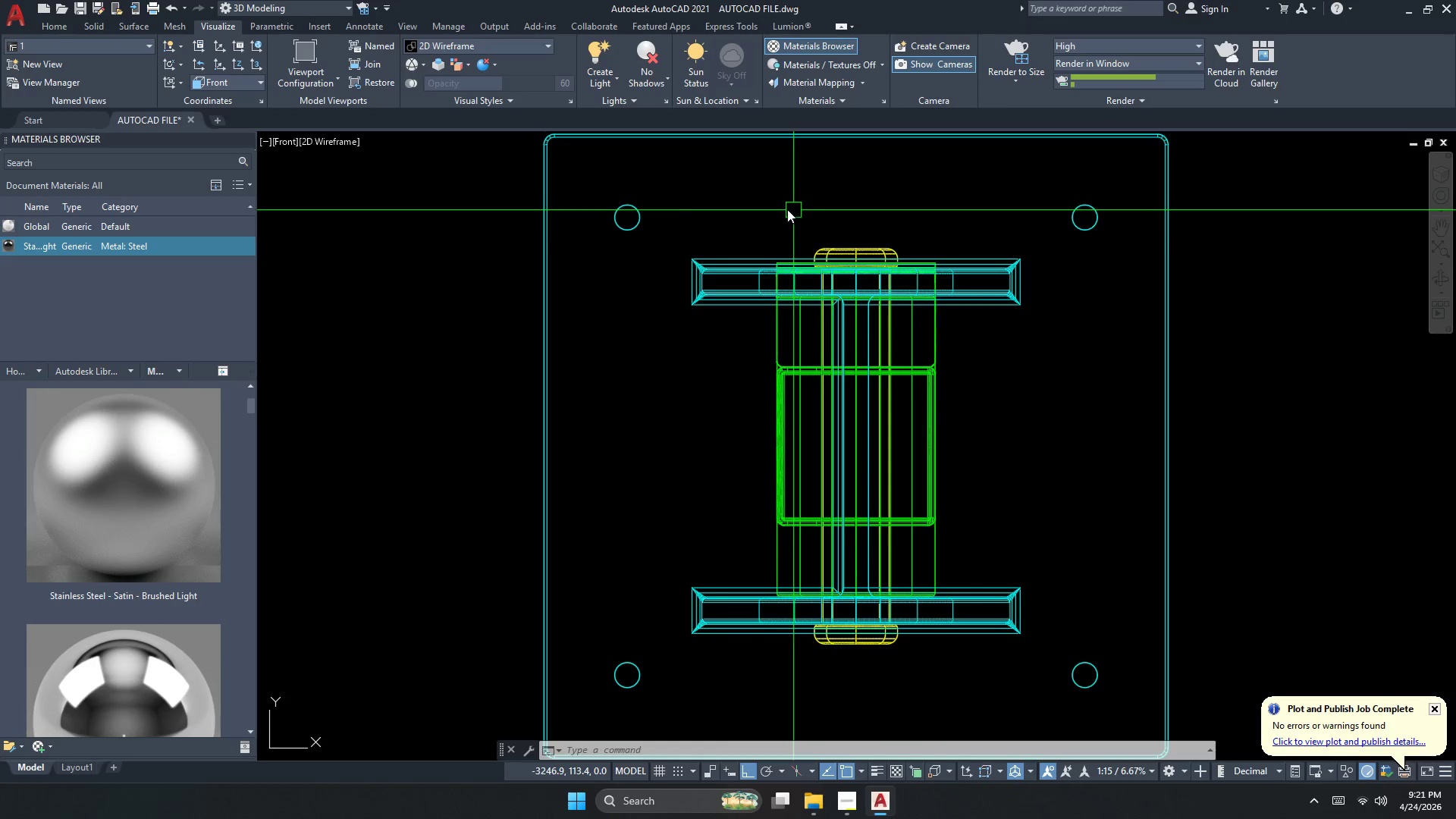 
key(Escape)
 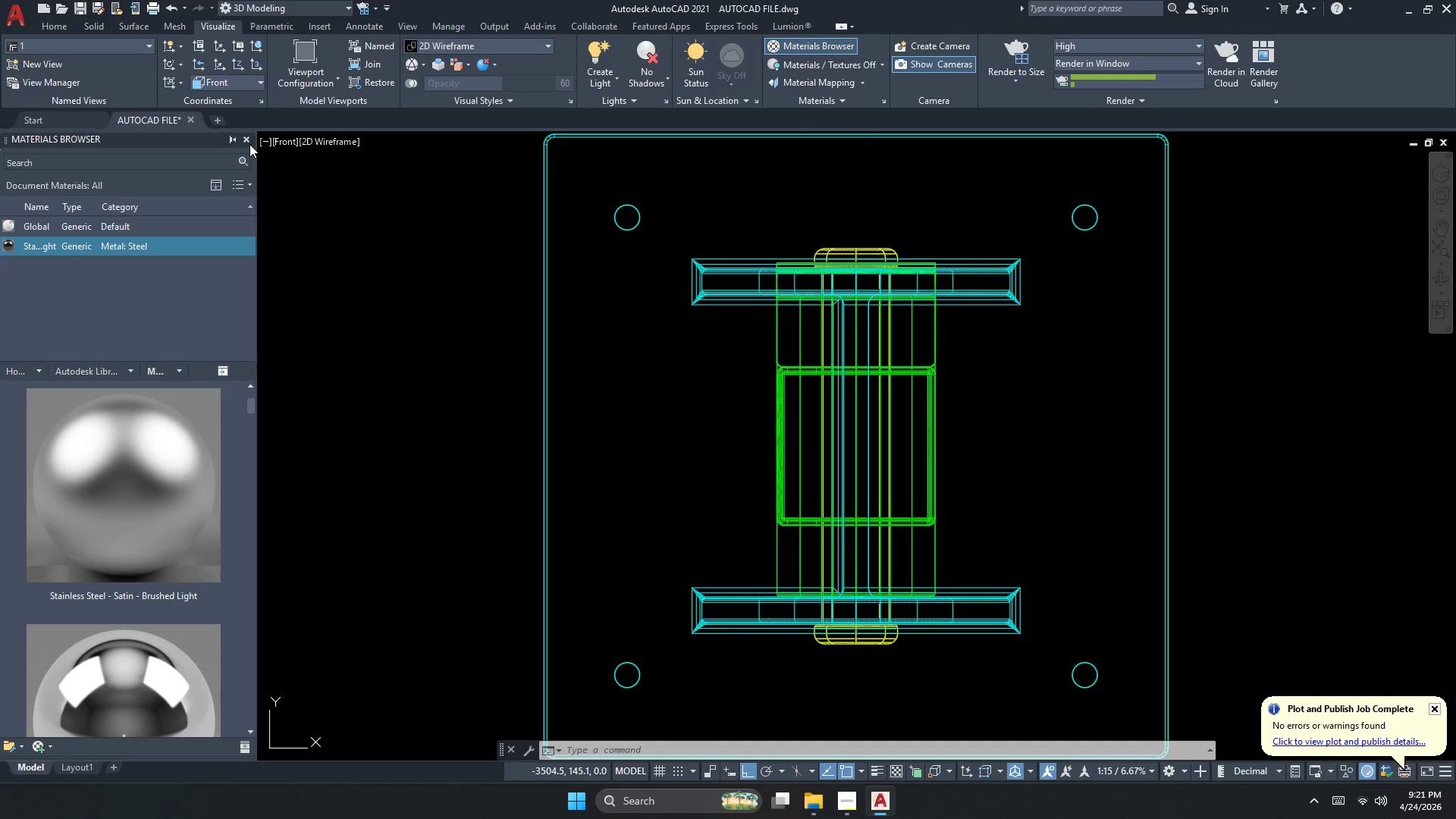 
left_click([249, 143])
 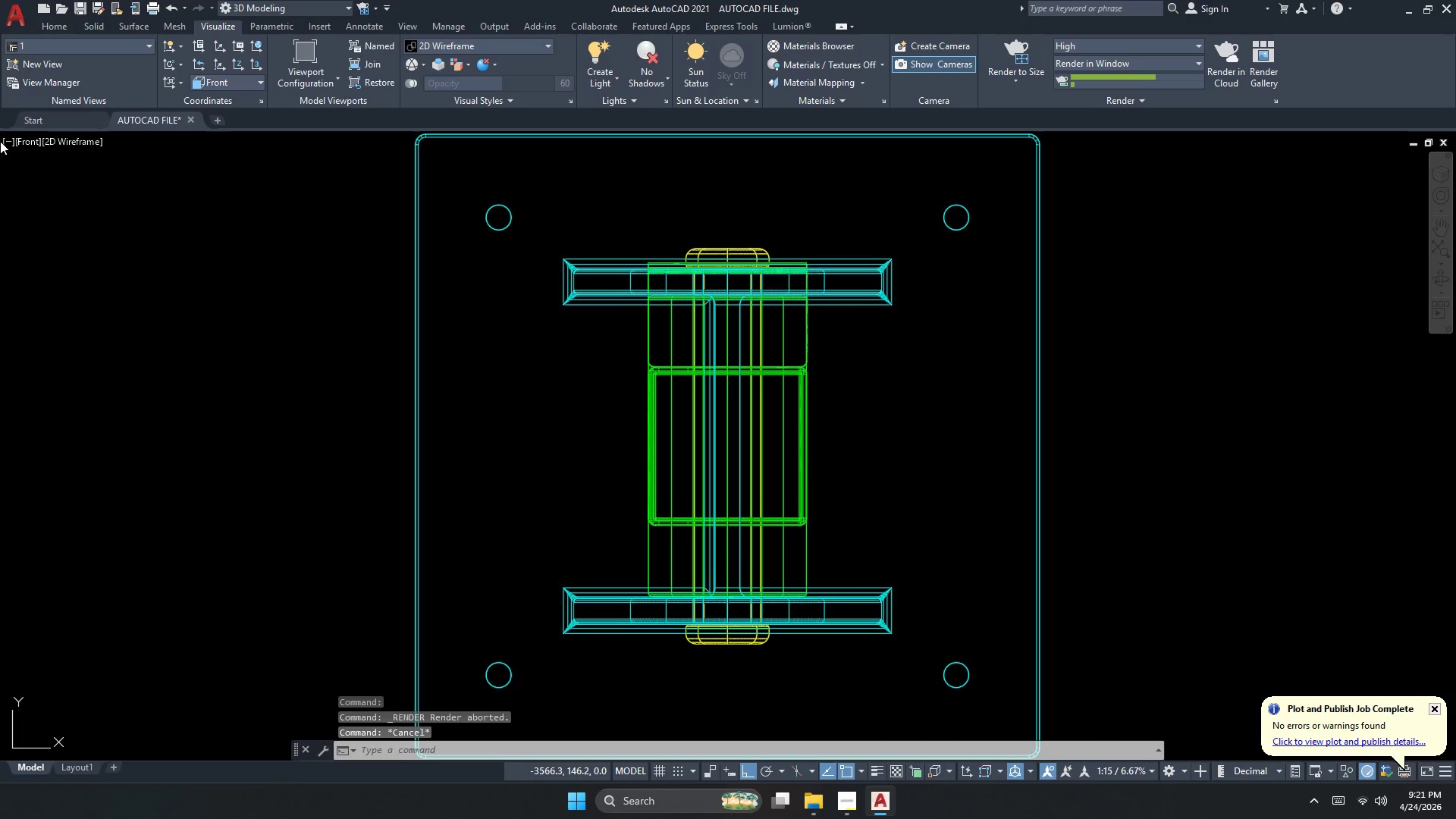 
left_click([28, 138])
 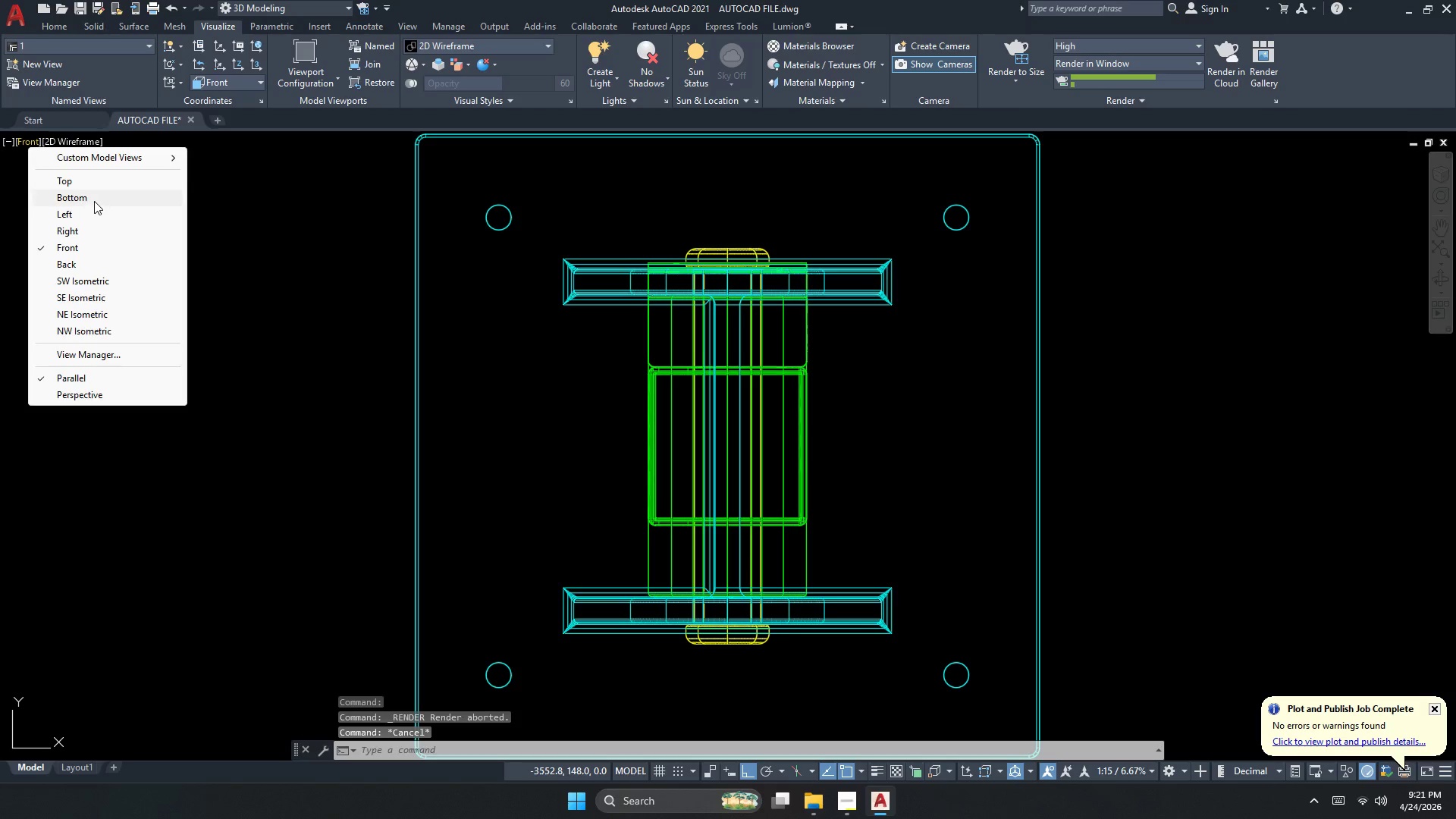 
left_click([96, 188])
 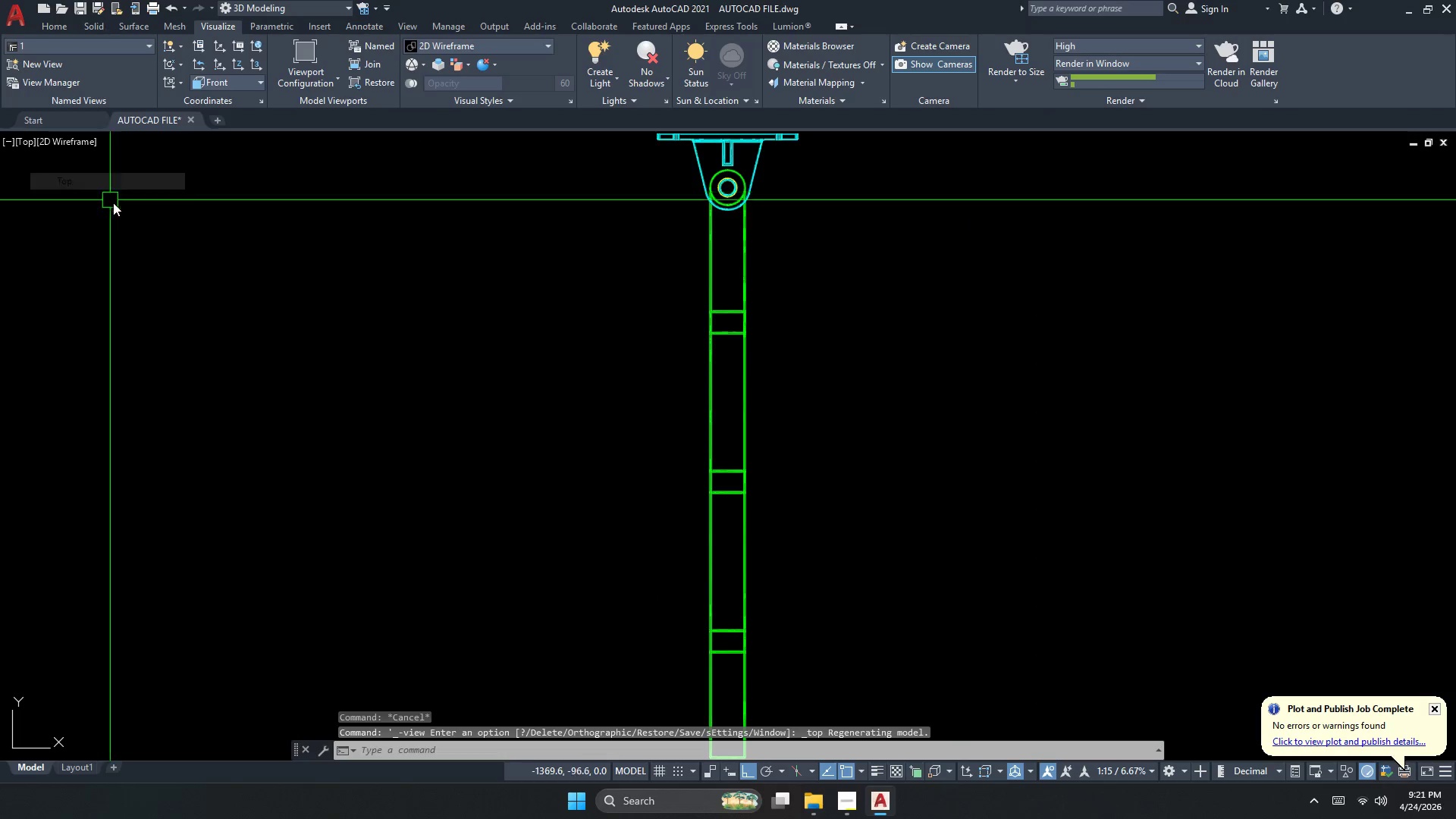 
key(Escape)
type(rec)
 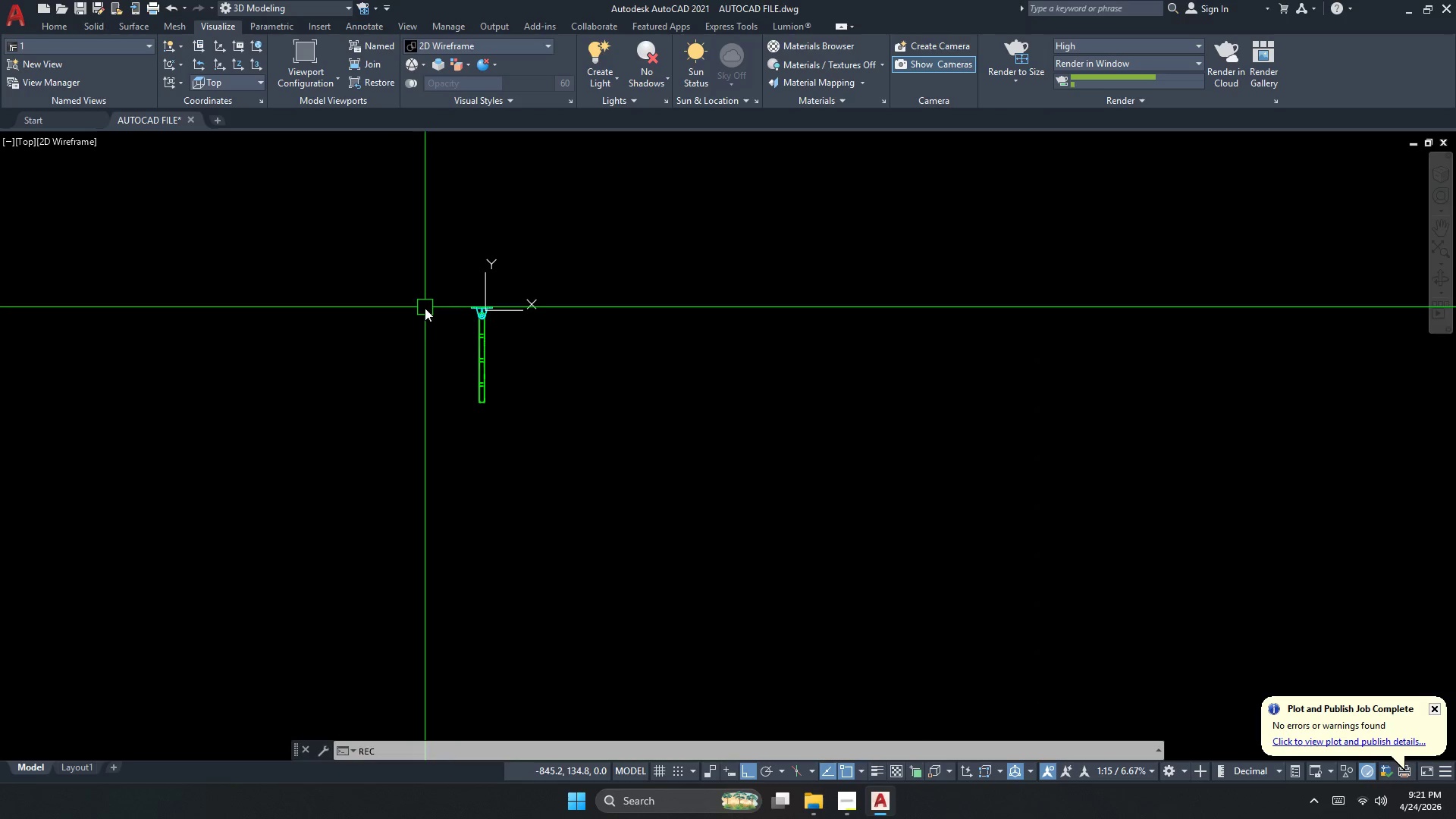 
scroll: coordinate [390, 298], scroll_direction: down, amount: 4.0
 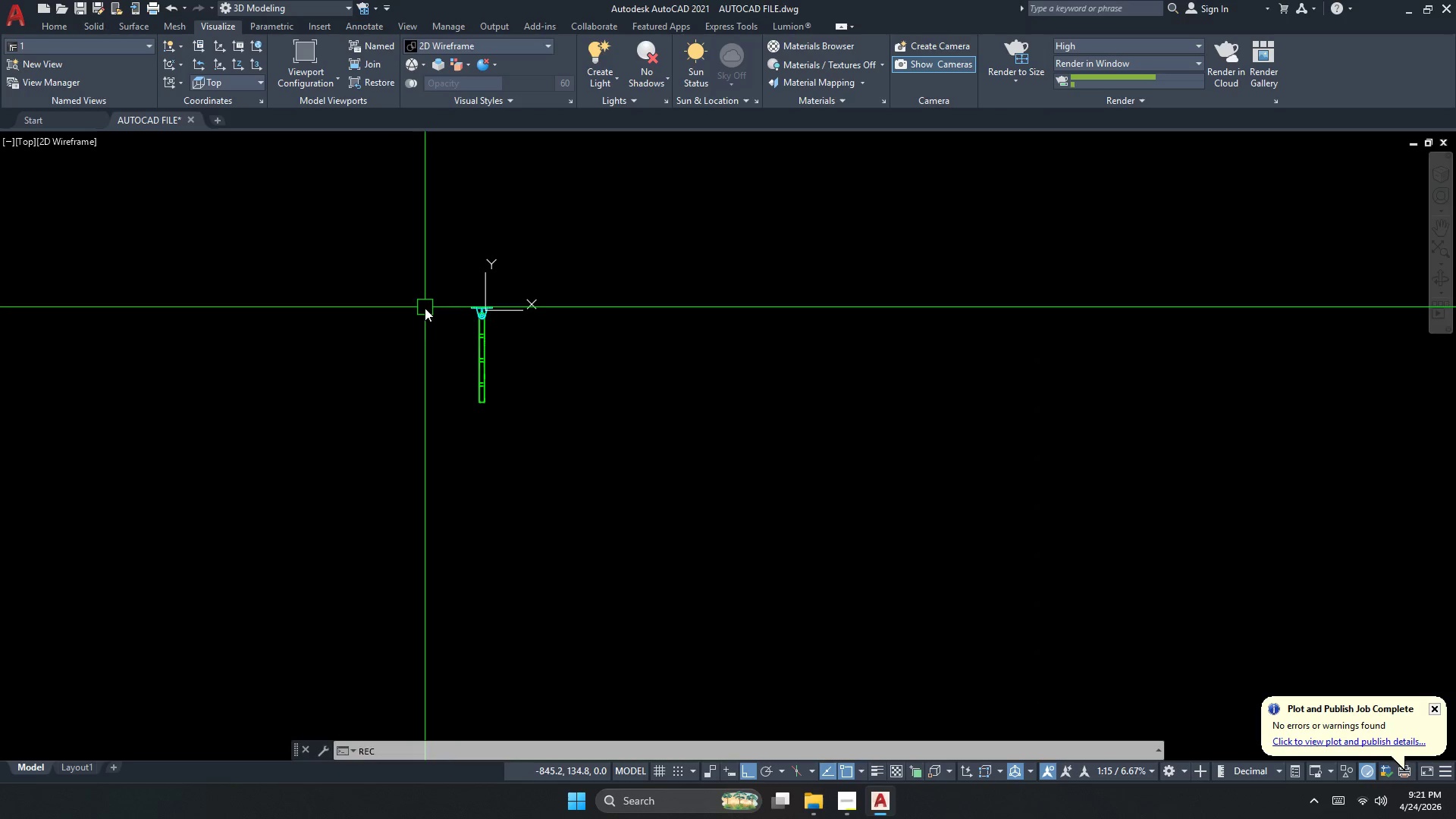 
key(Space)
 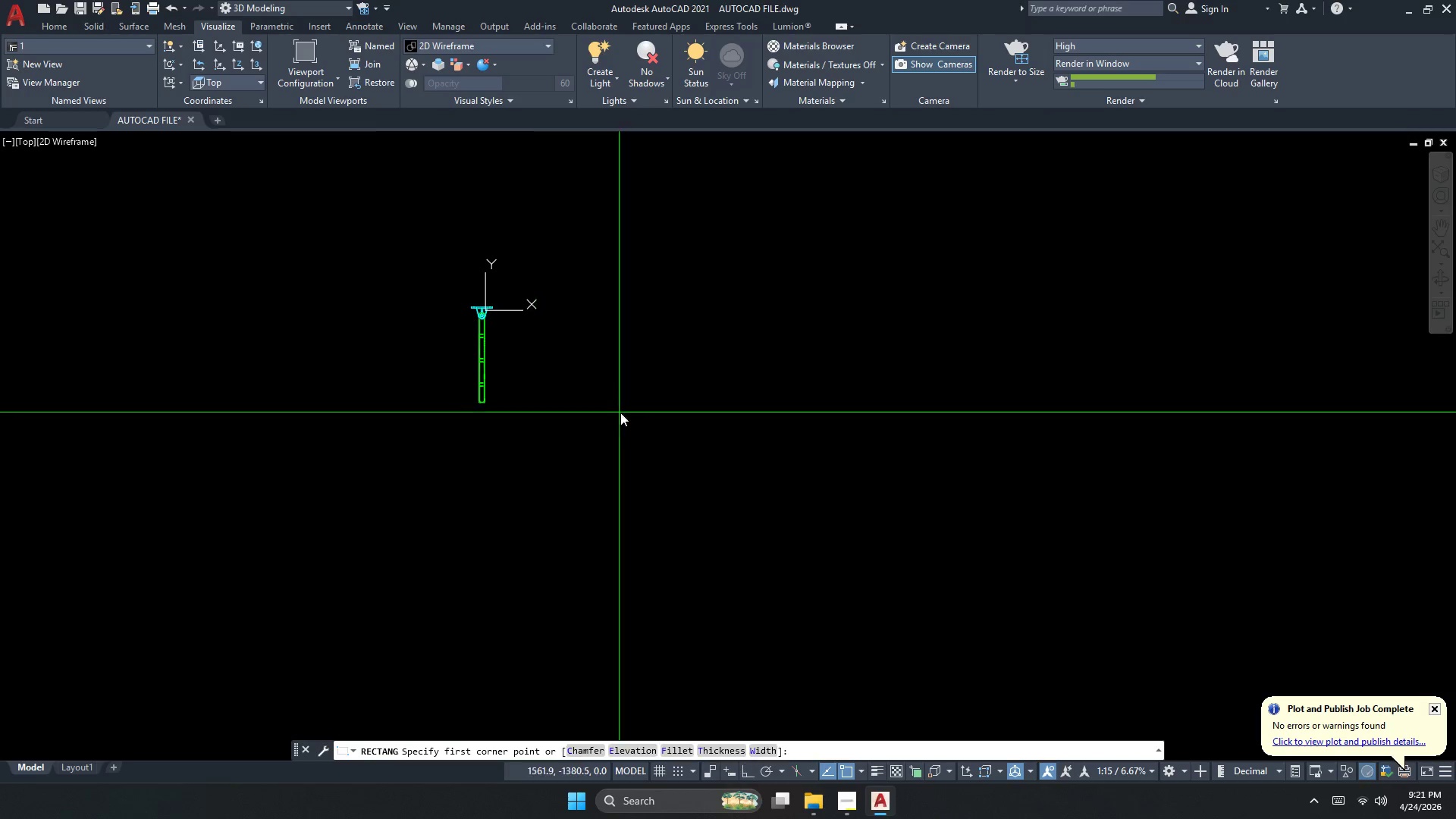 
left_click_drag(start_coordinate=[627, 387], to_coordinate=[639, 398])
 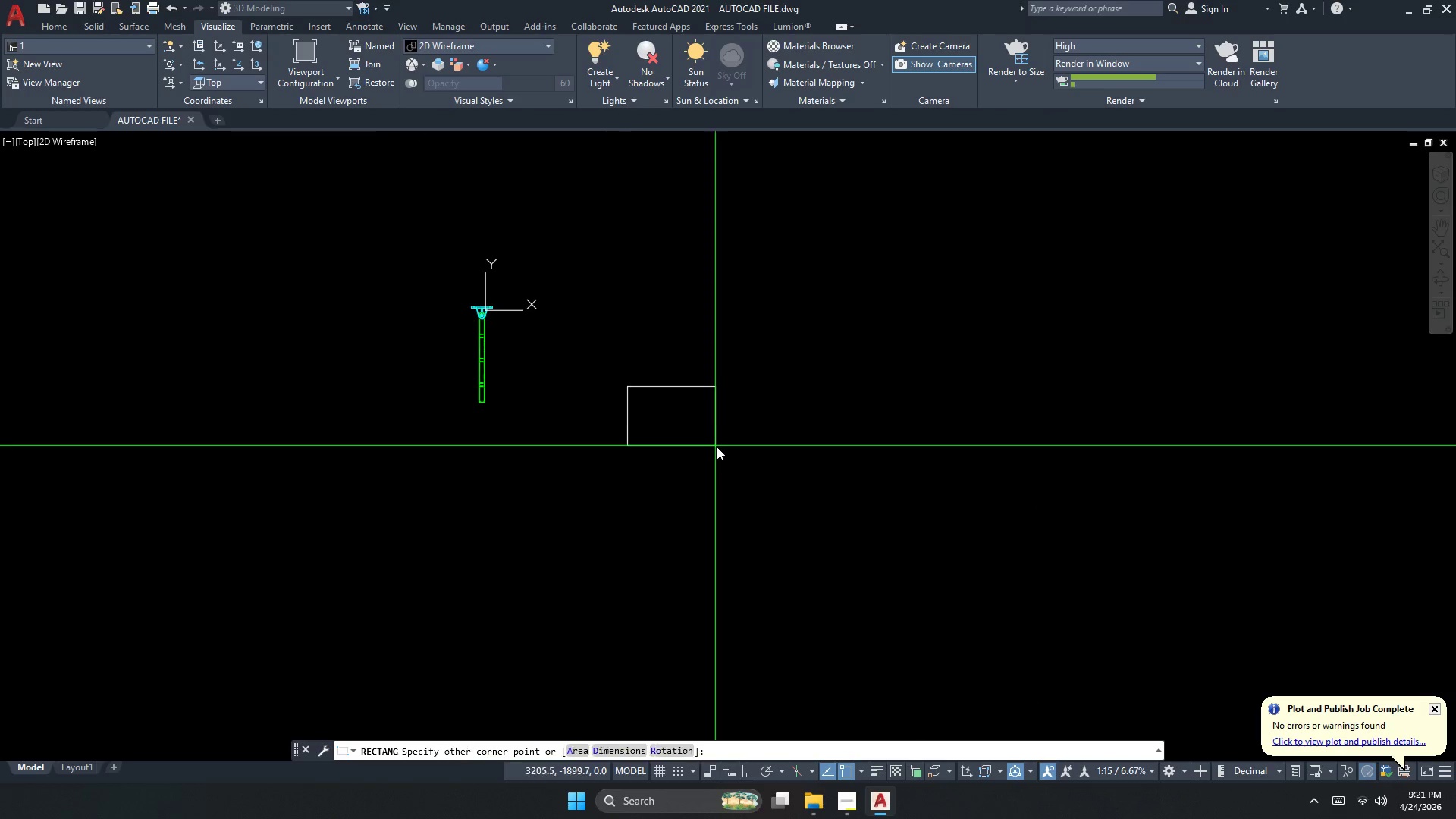 
key(D)
 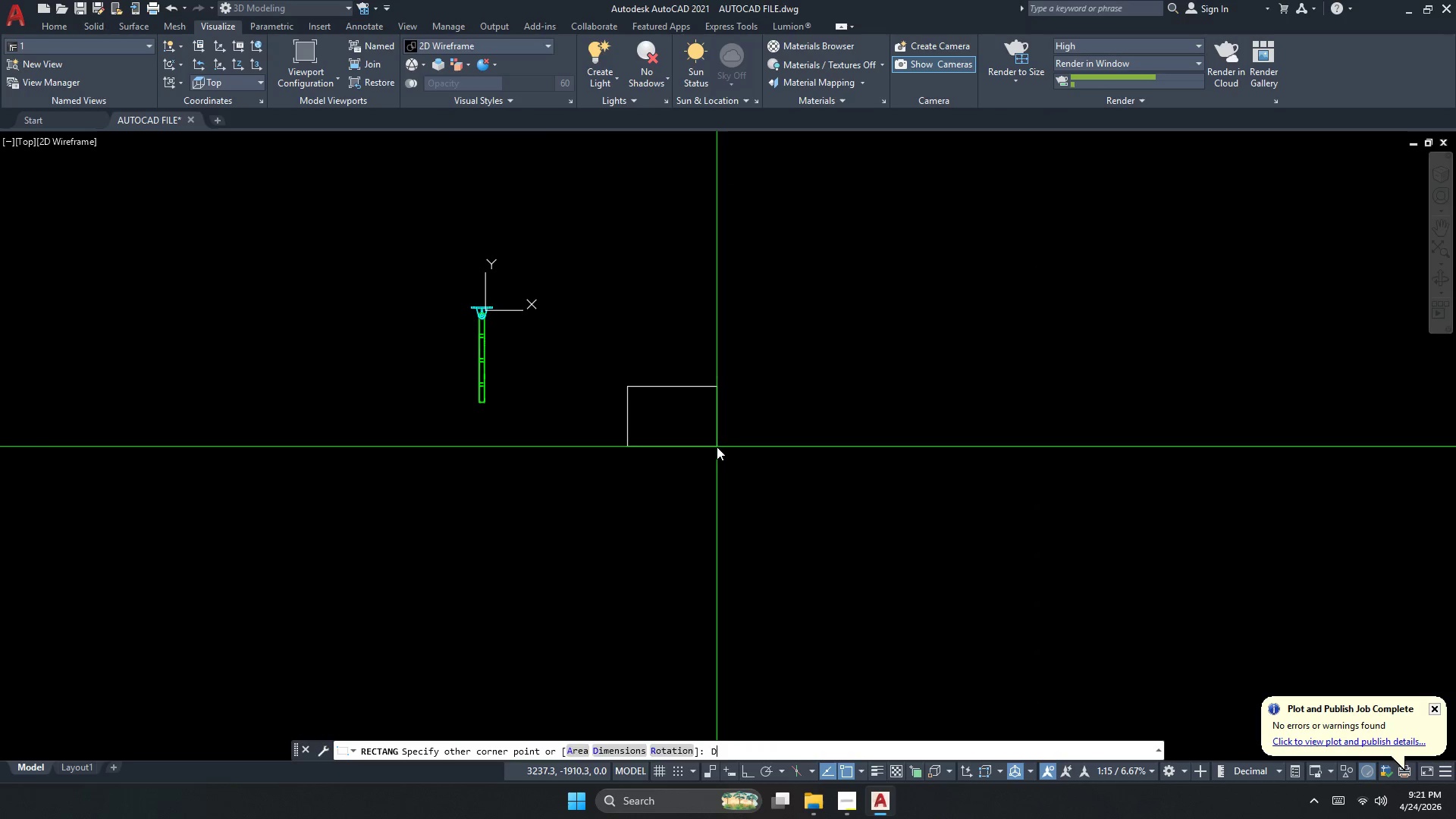 
key(Space)
 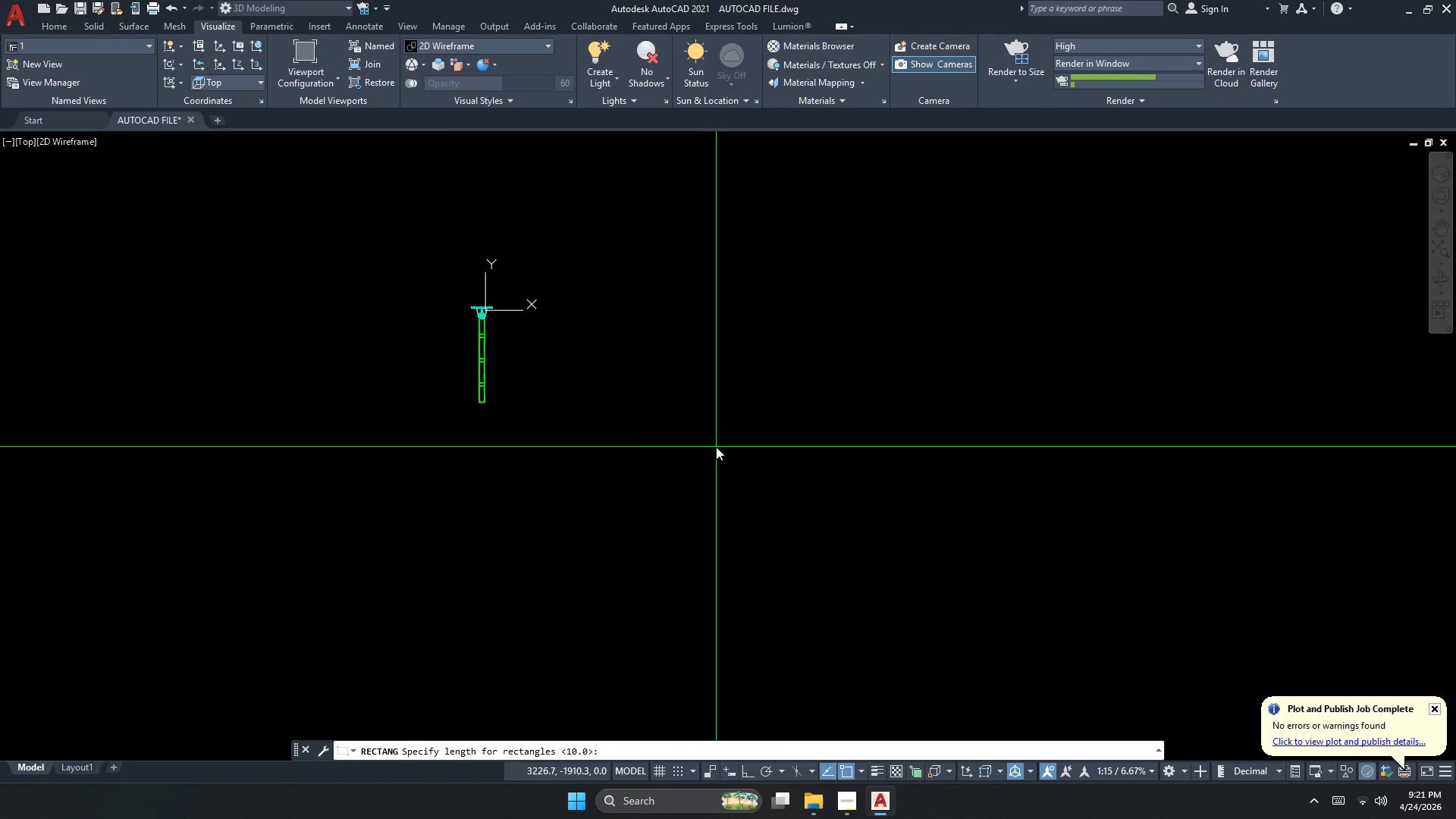 
key(Numpad5)
 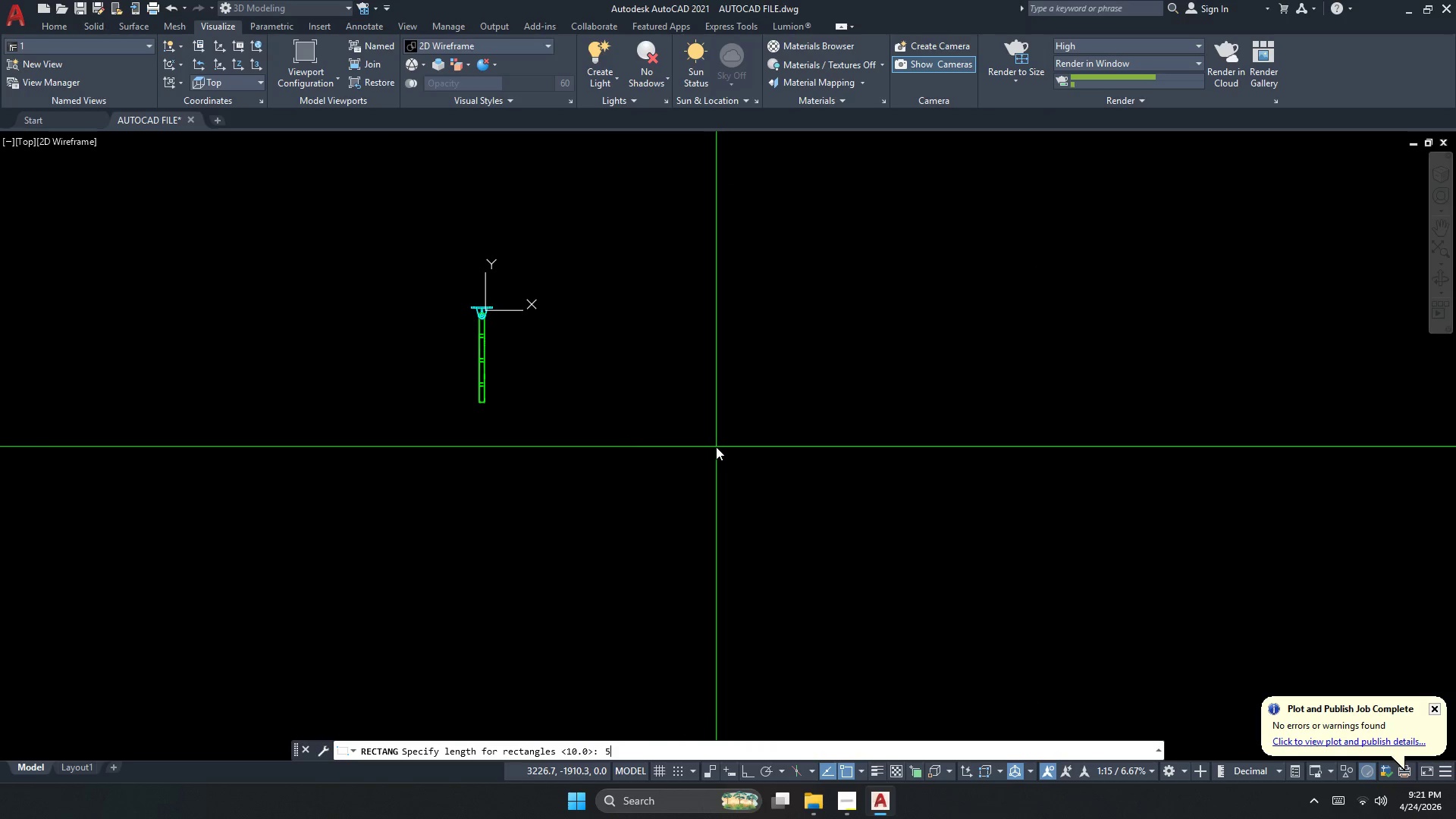 
key(Numpad0)
 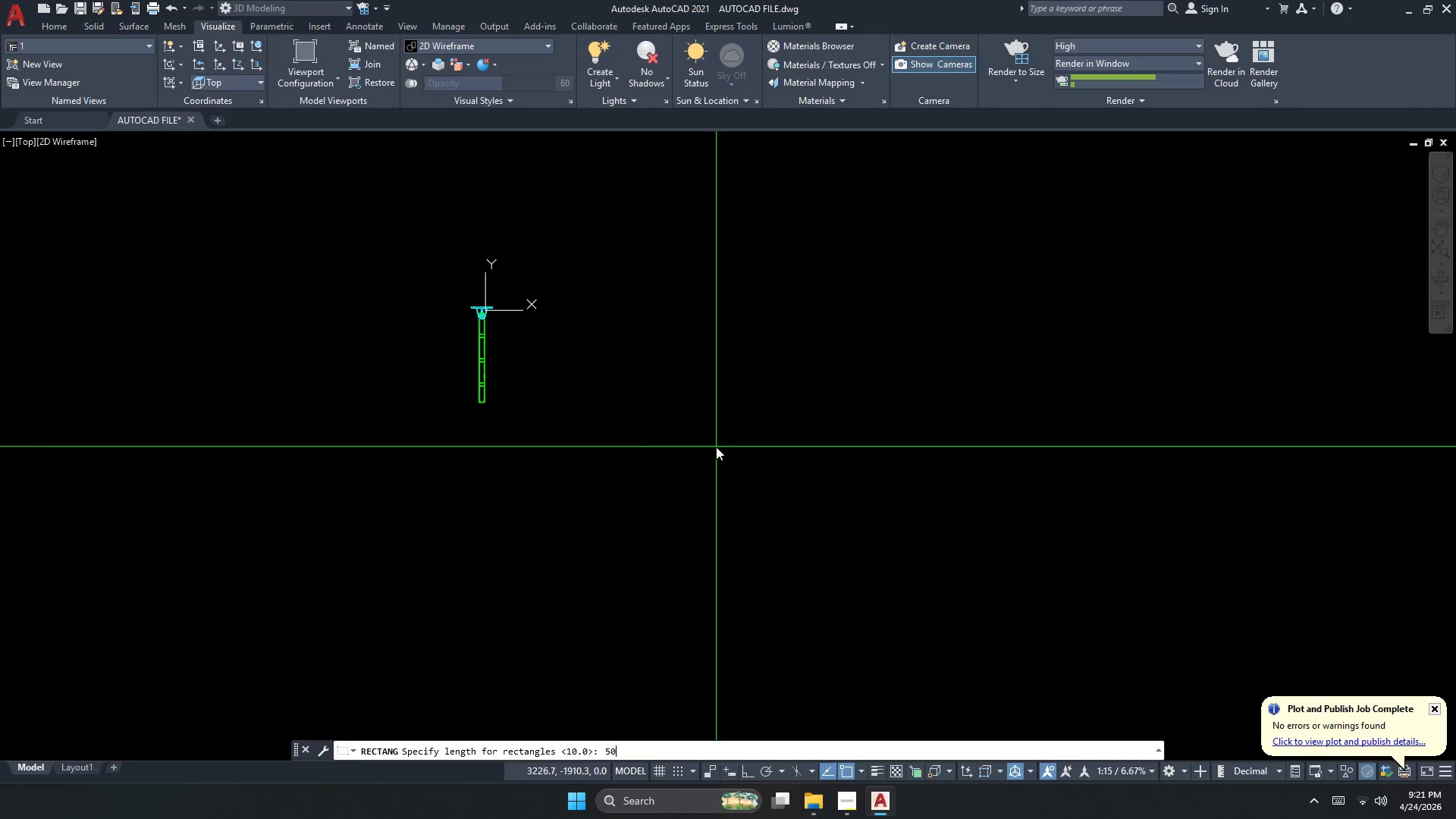 
key(Numpad0)
 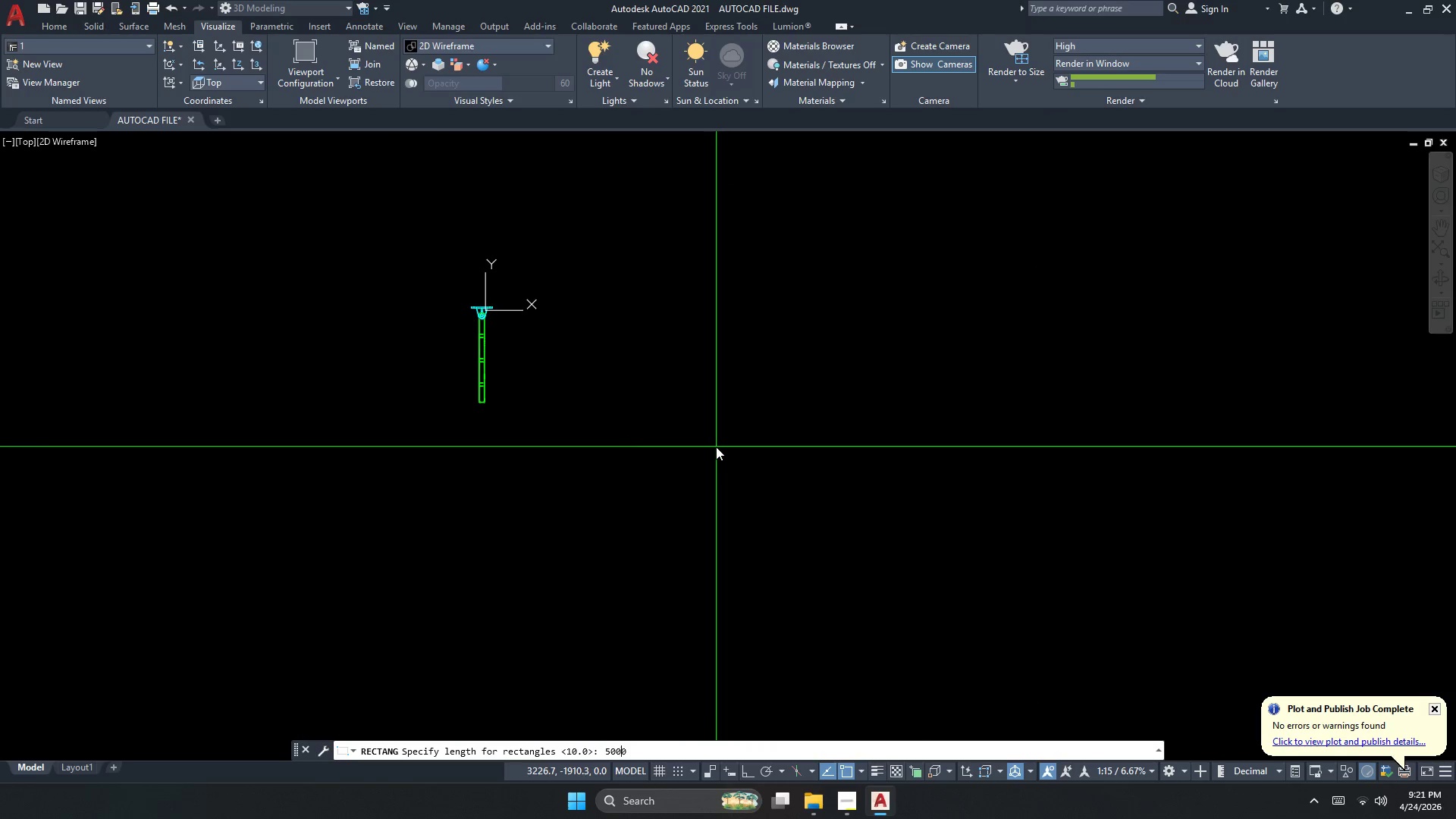 
key(Numpad0)
 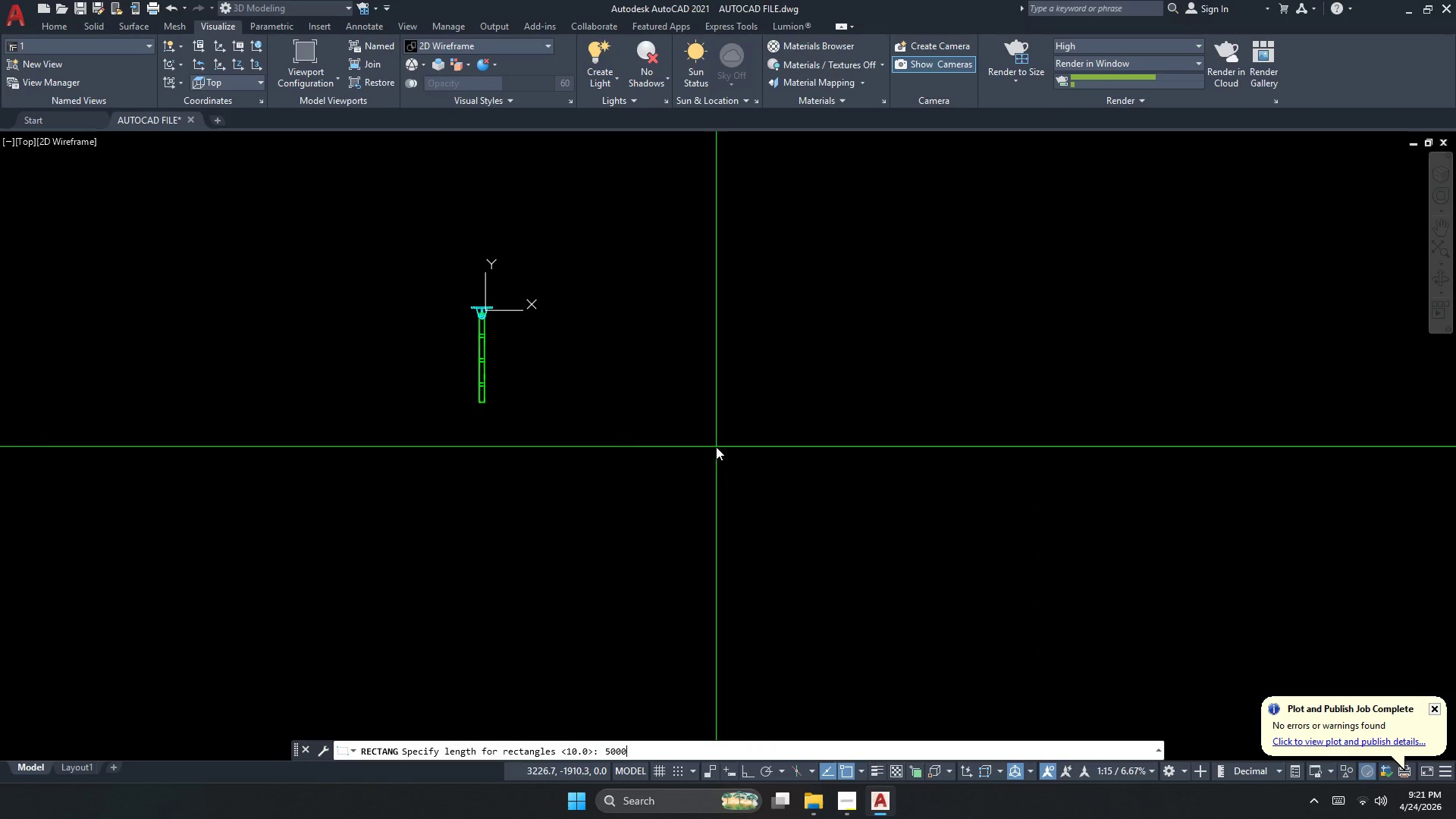 
key(NumpadEnter)
 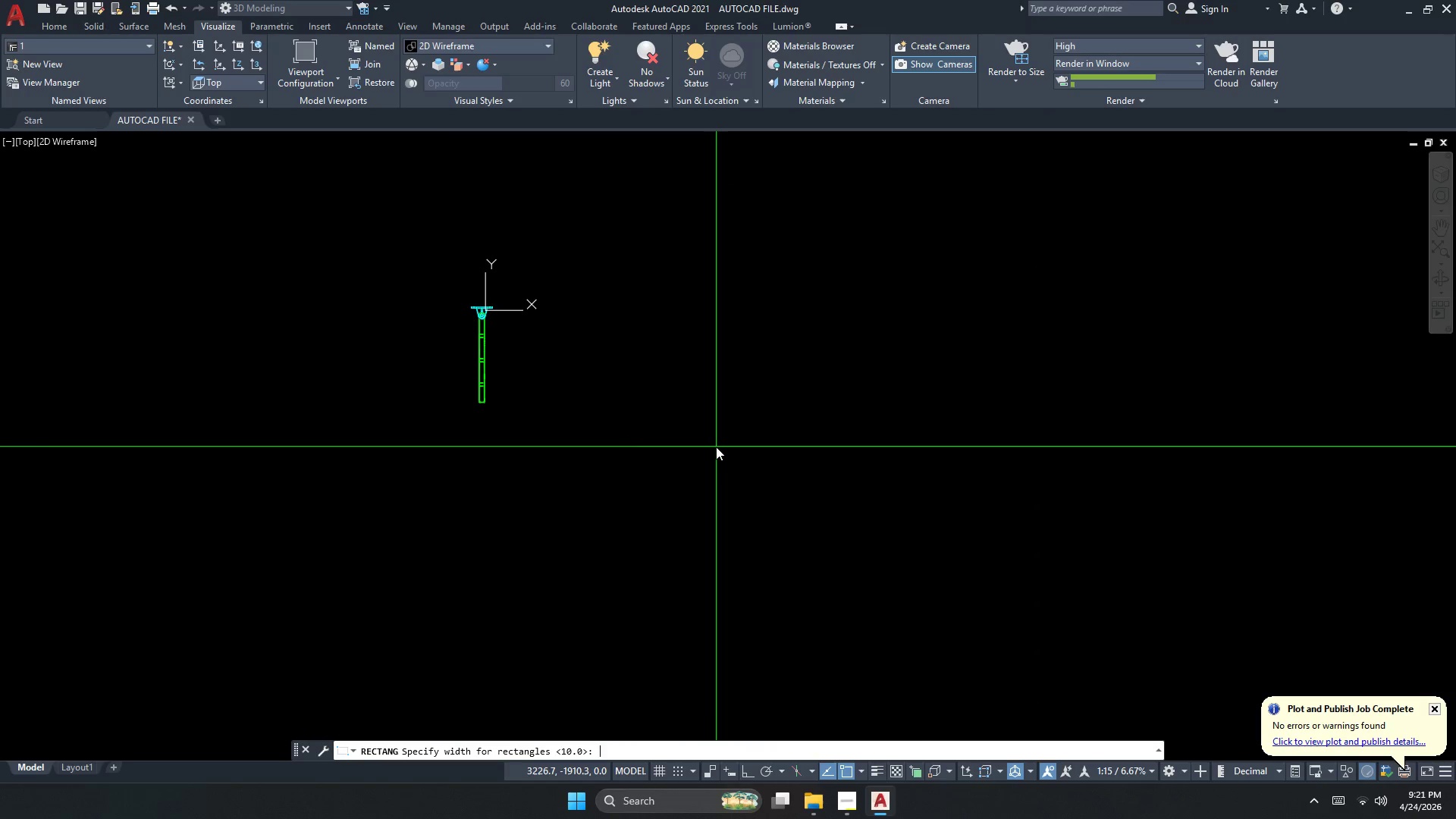 
key(Numpad5)
 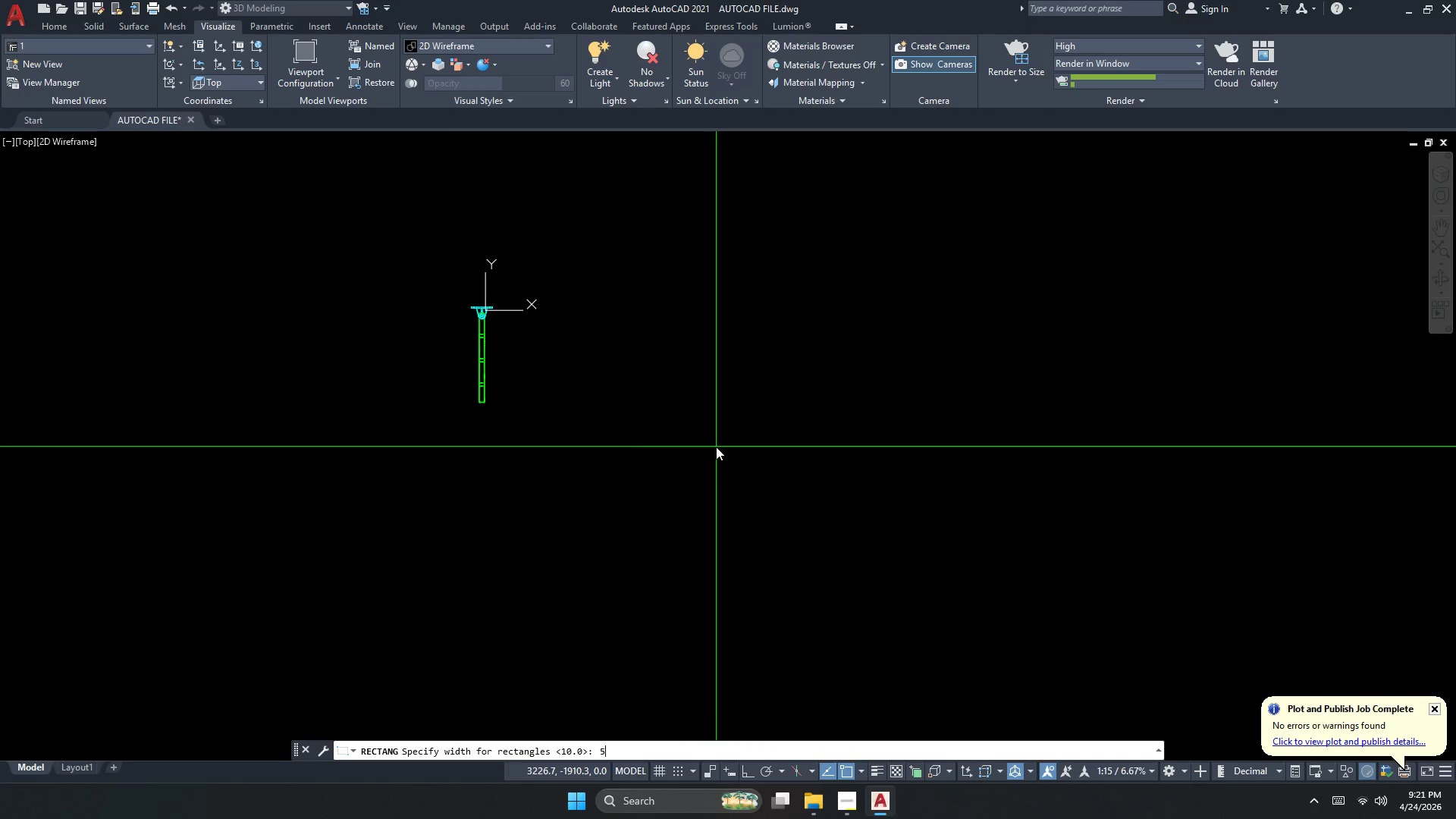 
key(Numpad0)
 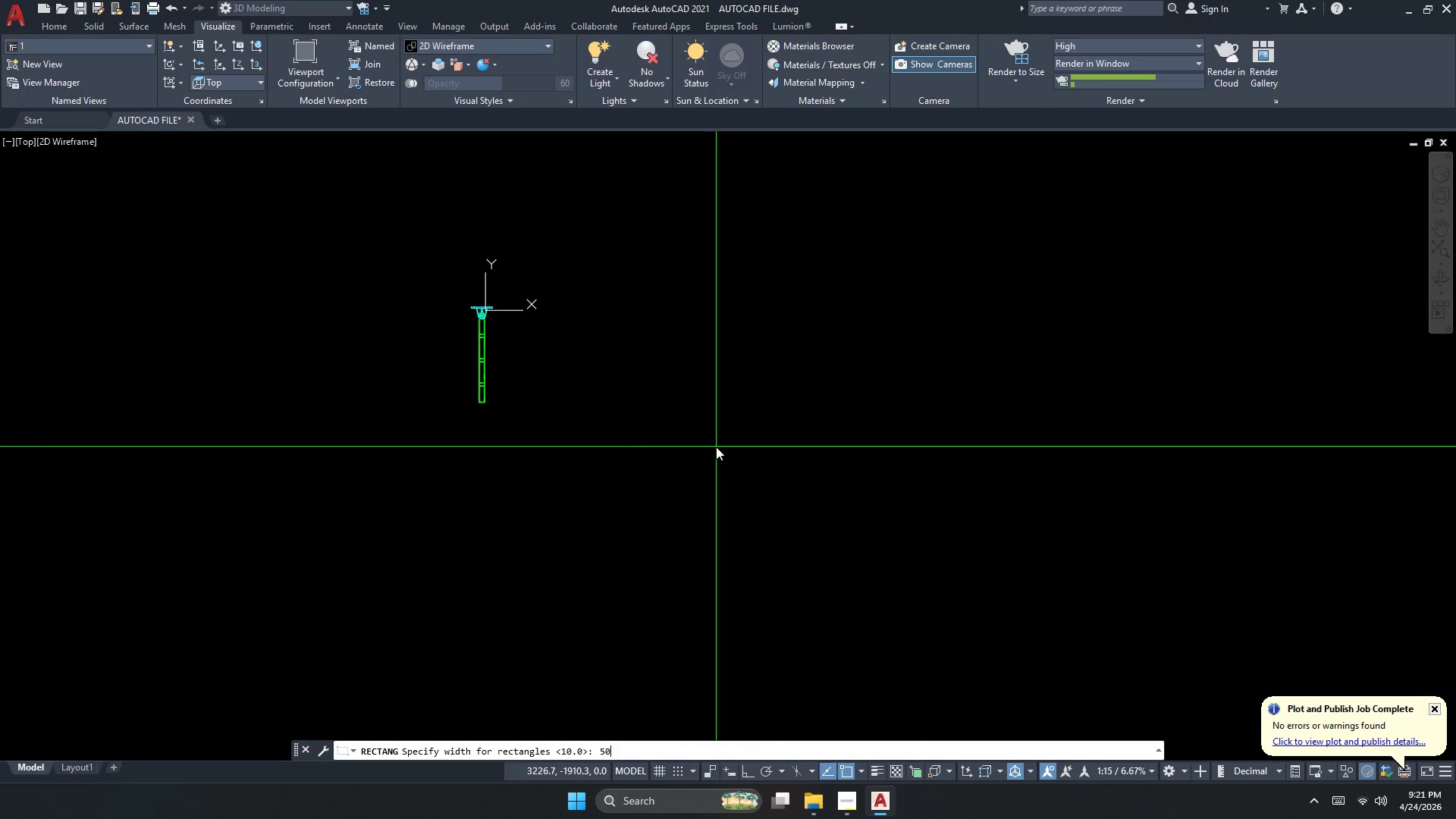 
key(Numpad0)
 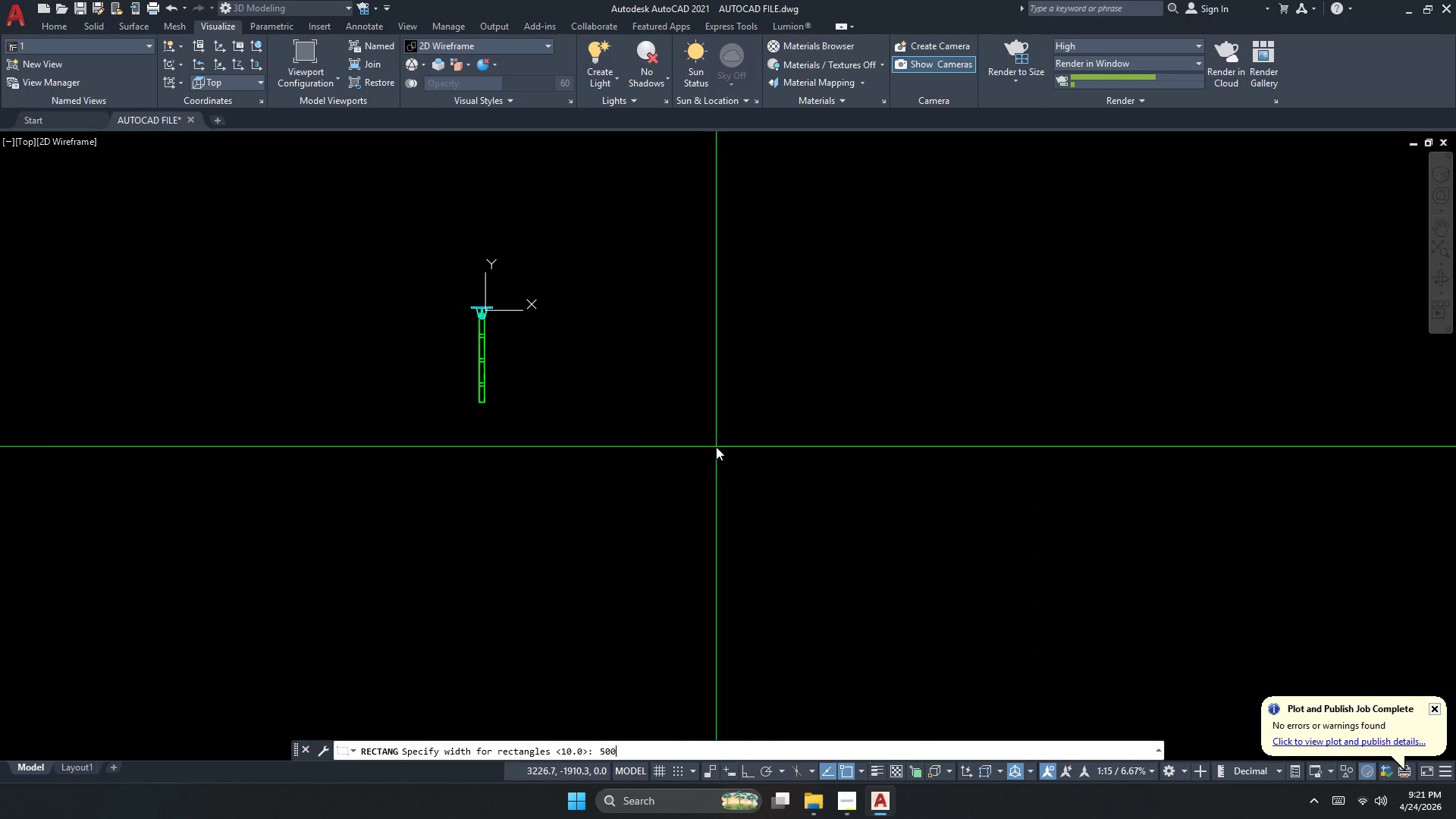 
key(Numpad0)
 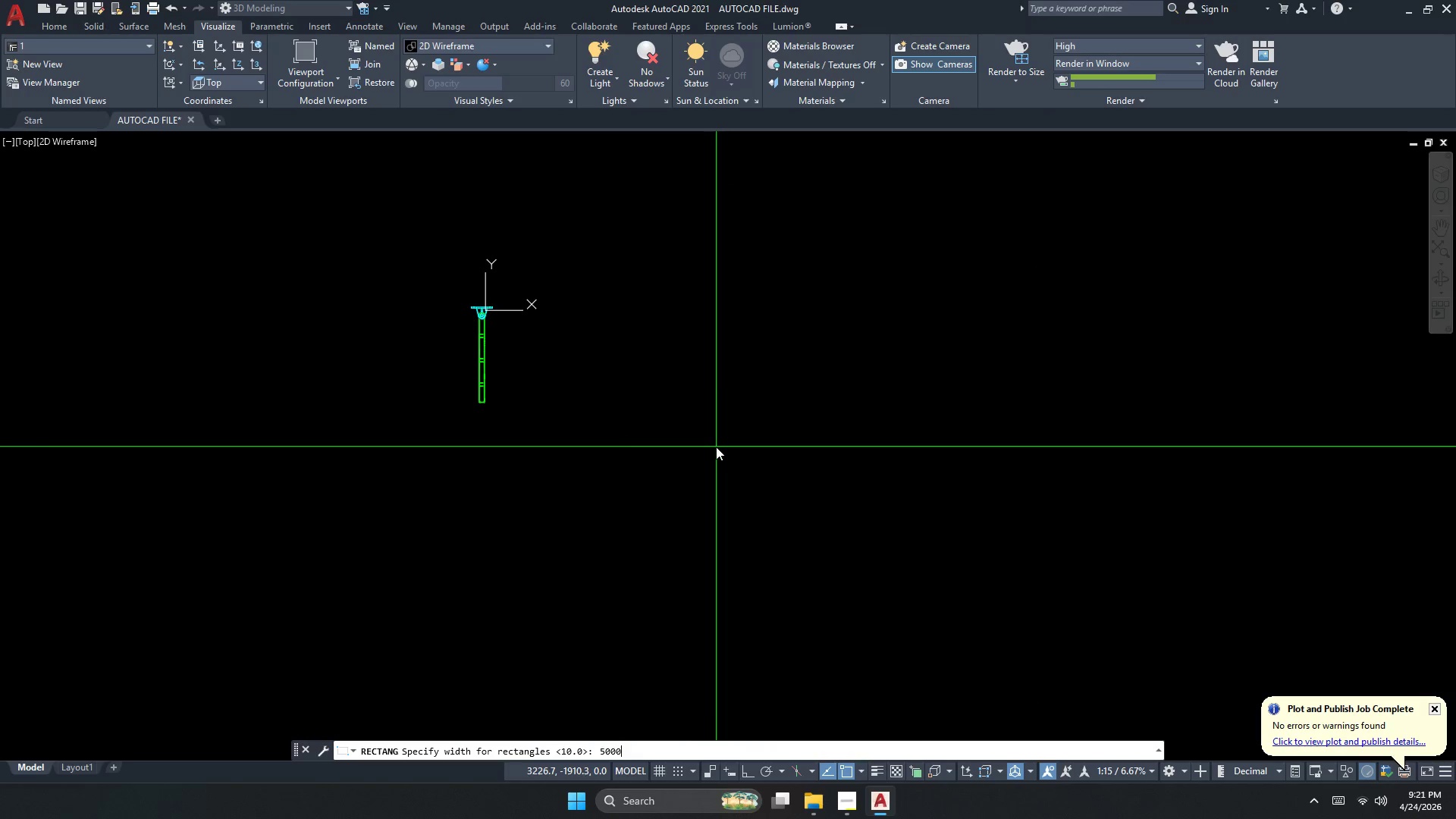 
key(NumpadEnter)
 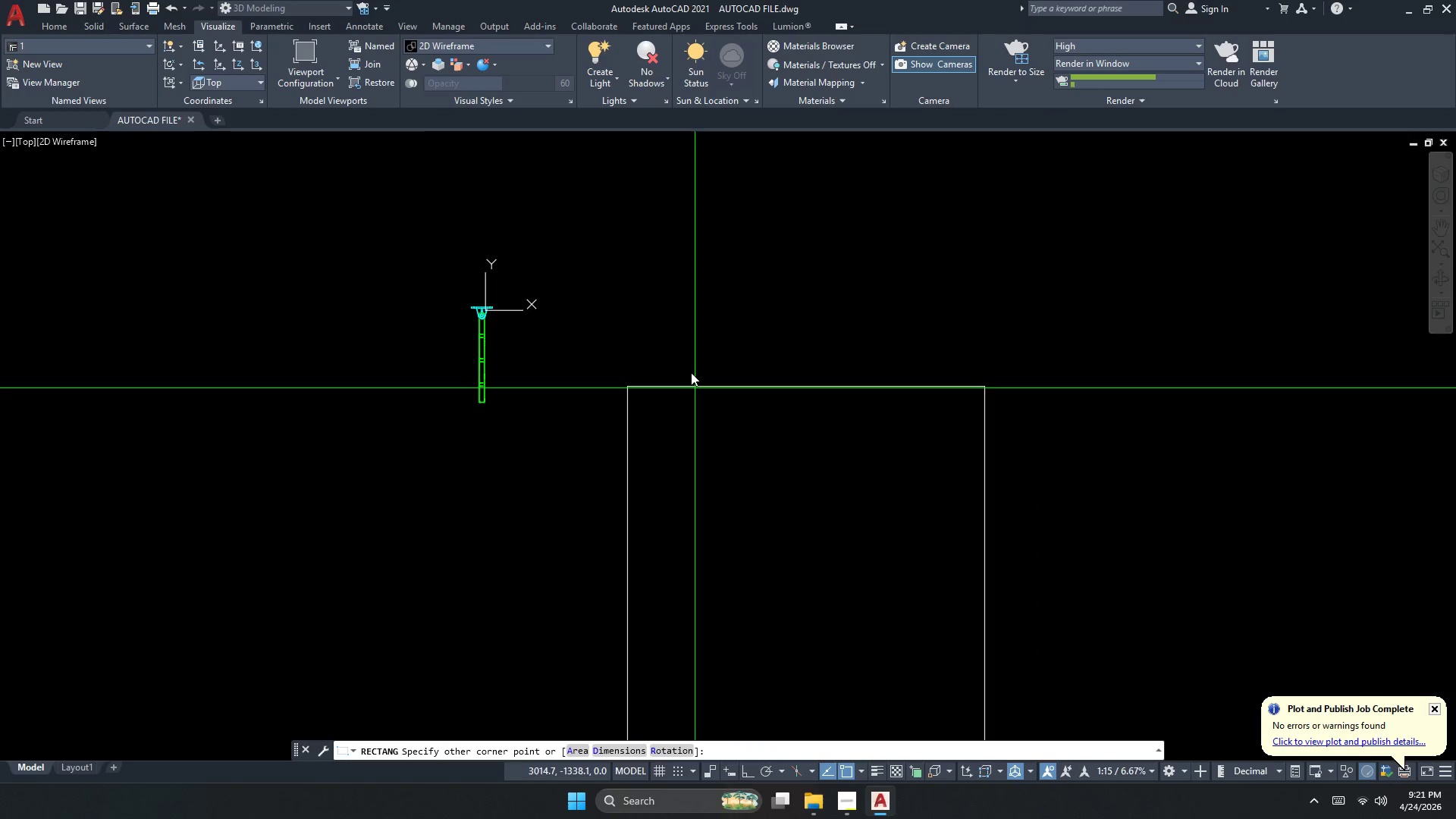 
left_click([704, 372])
 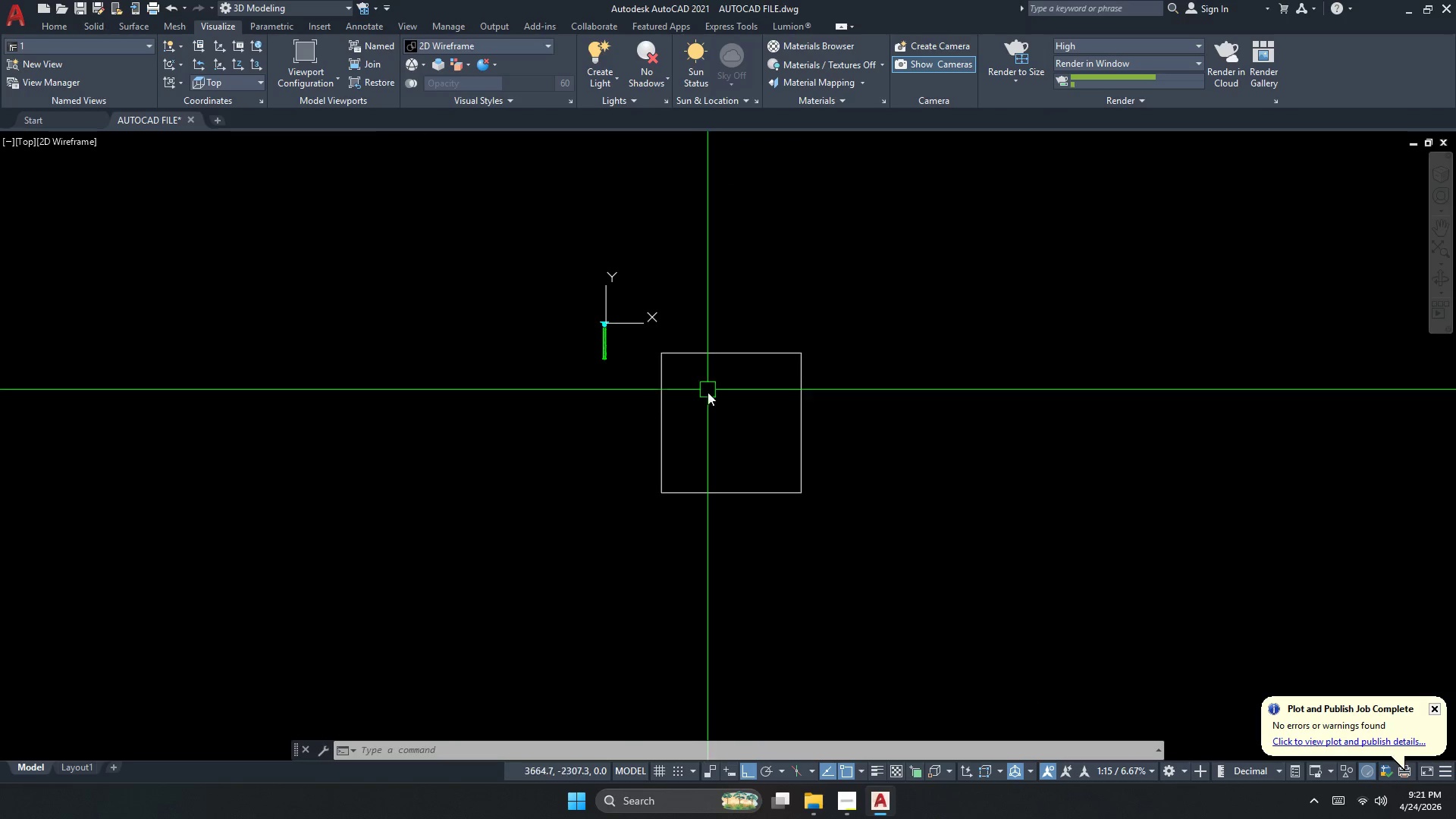 
scroll: coordinate [682, 326], scroll_direction: down, amount: 2.0
 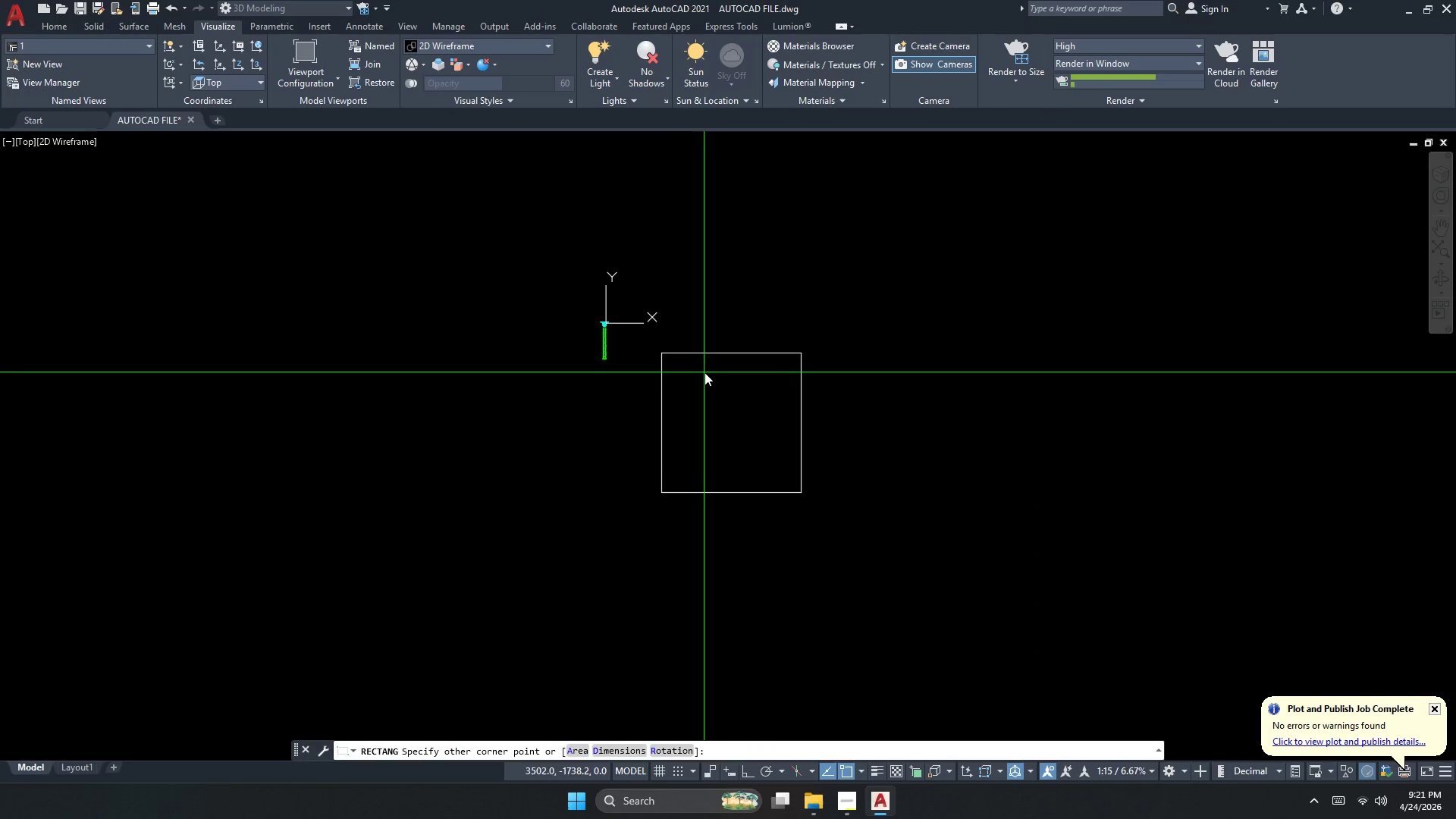 
key(Escape)
 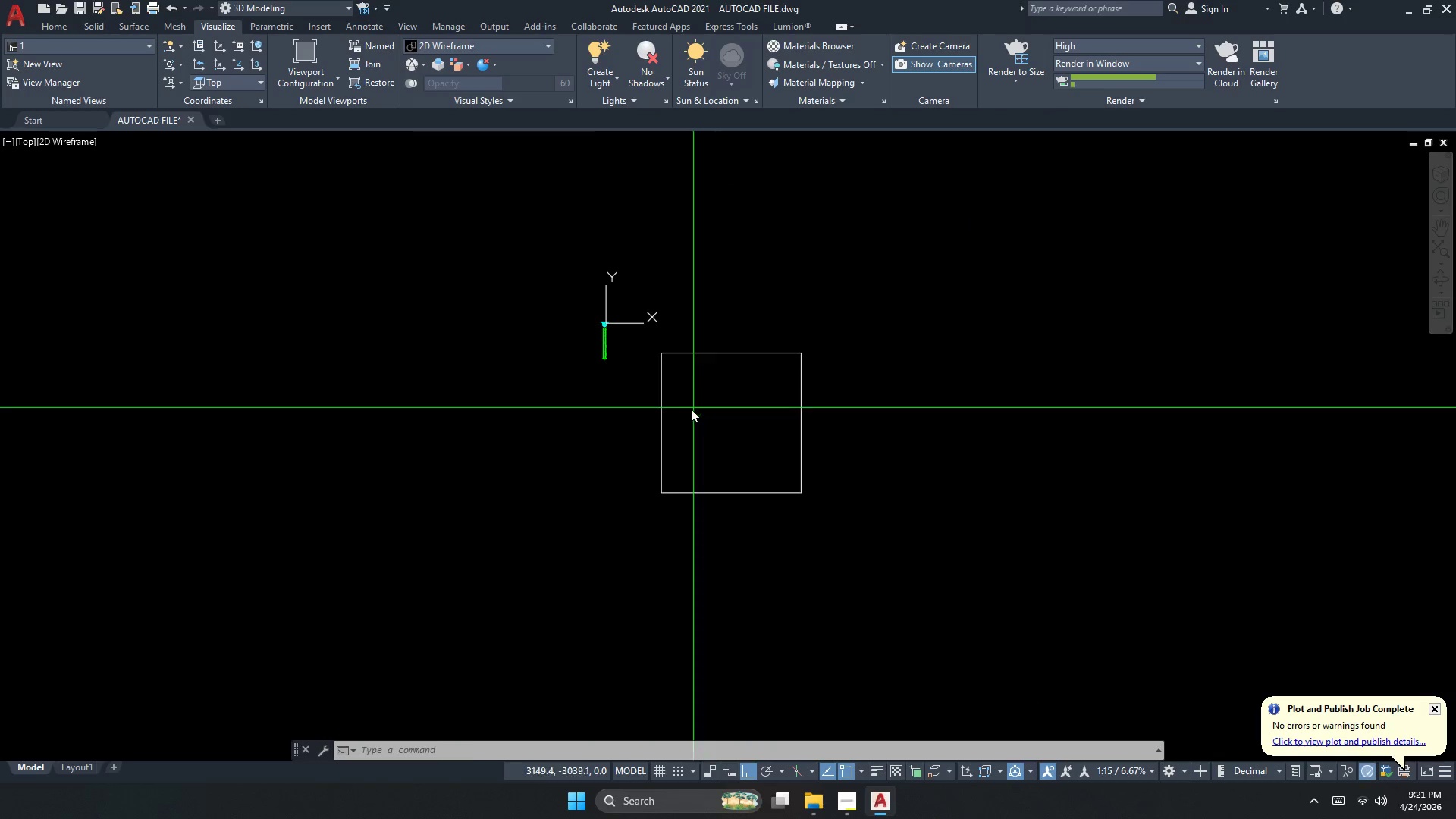 
left_click_drag(start_coordinate=[693, 408], to_coordinate=[680, 412])
 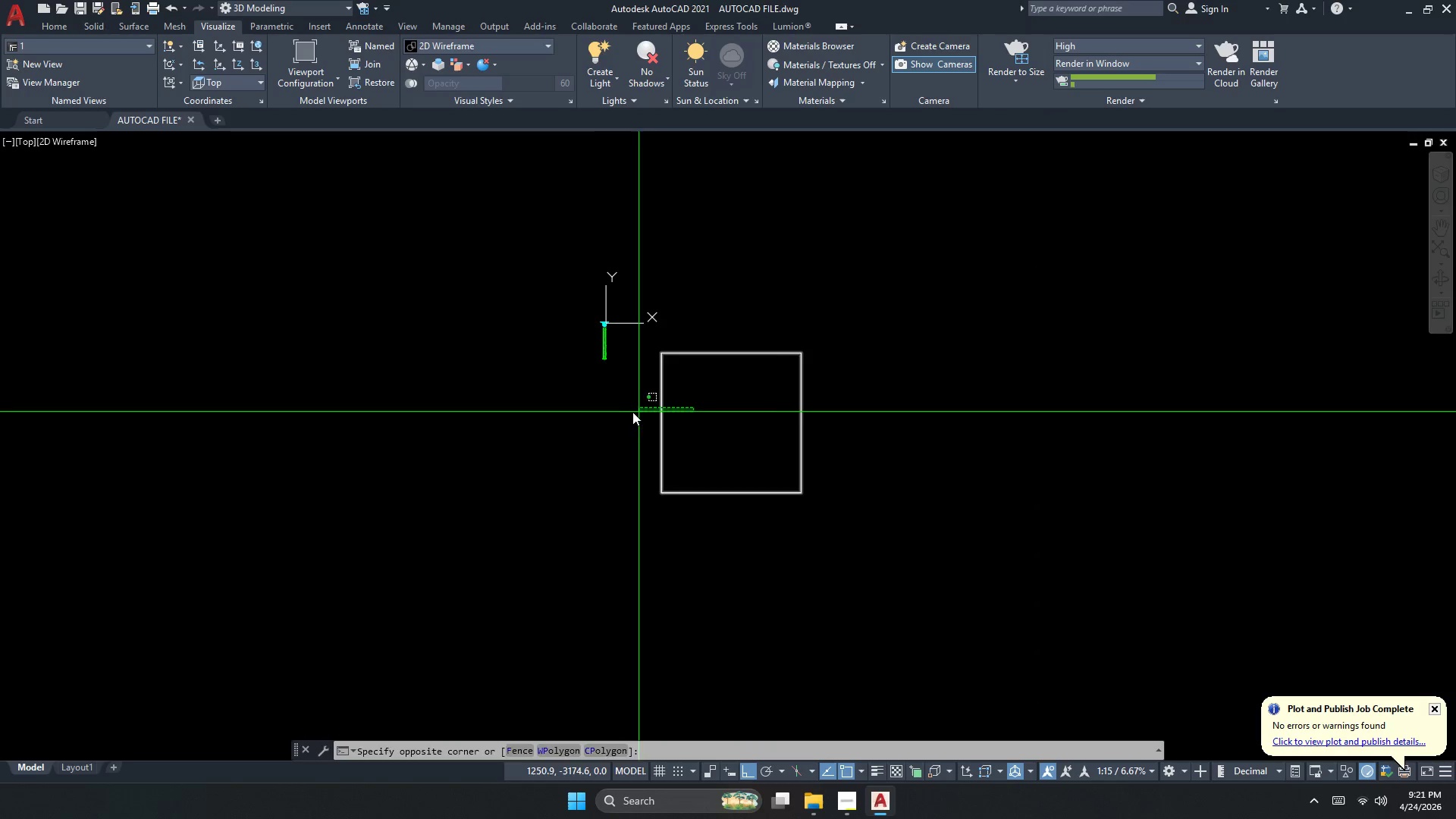 
triple_click([632, 412])
 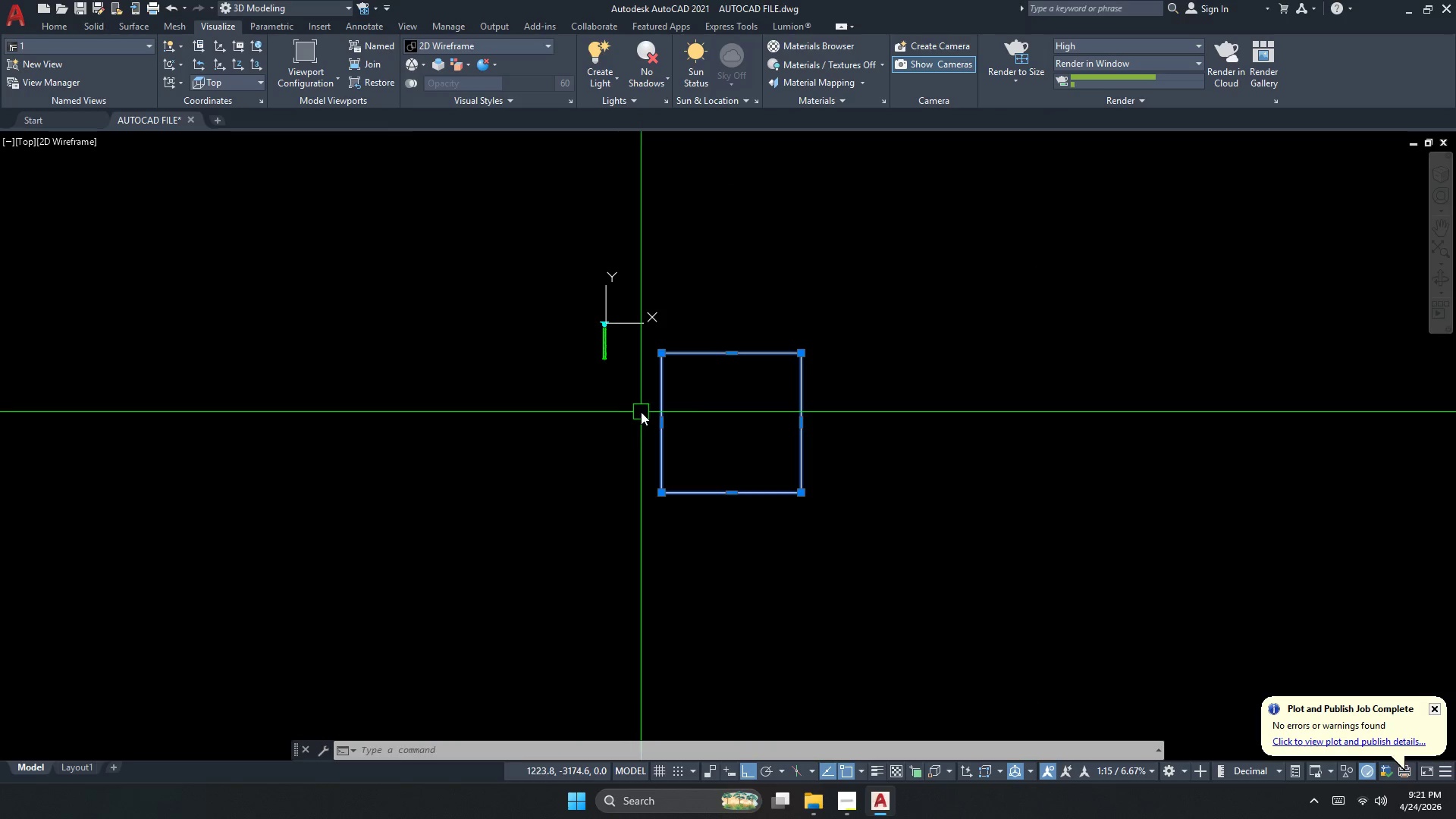 
key(M)
 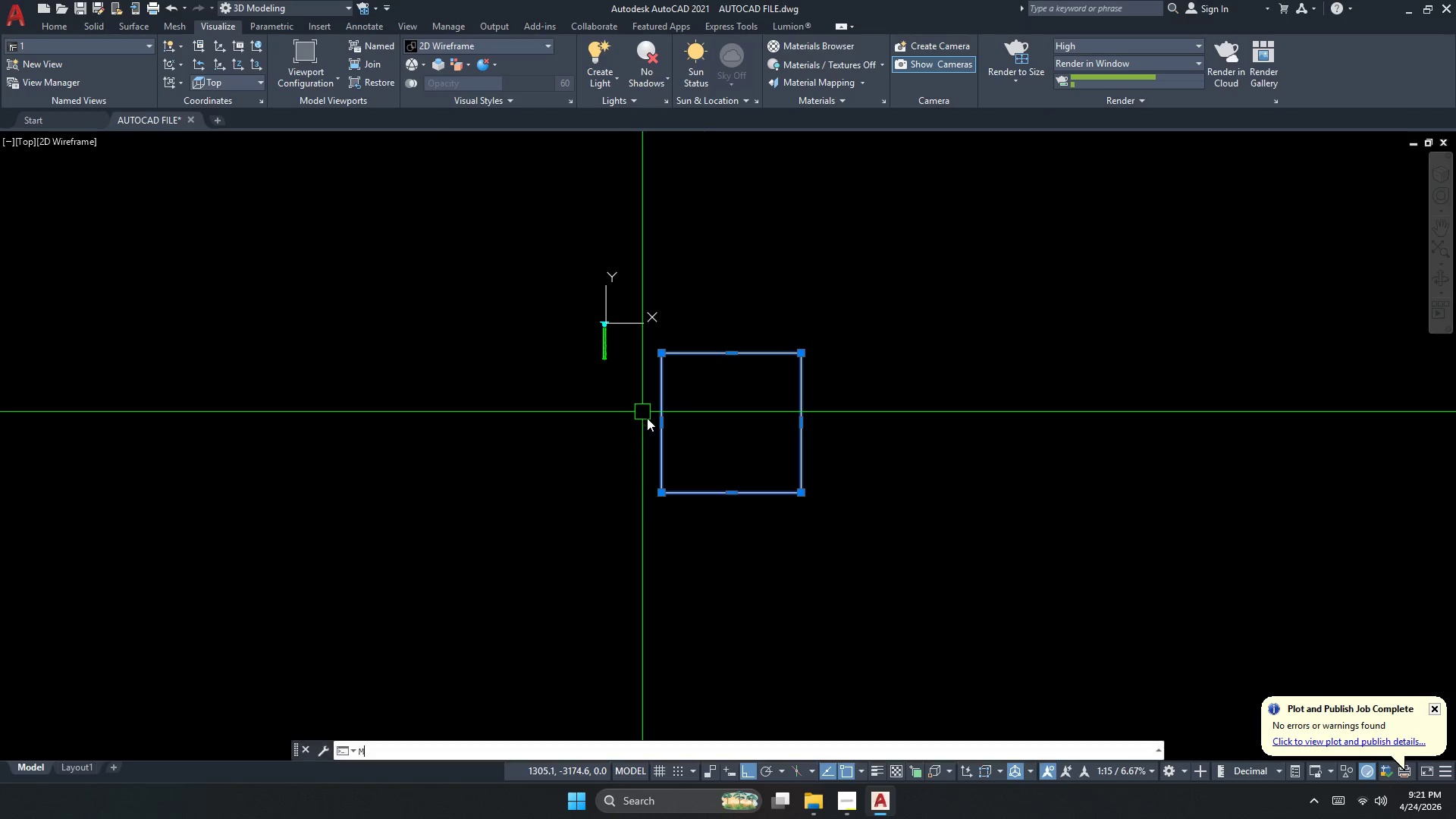 
key(Space)
 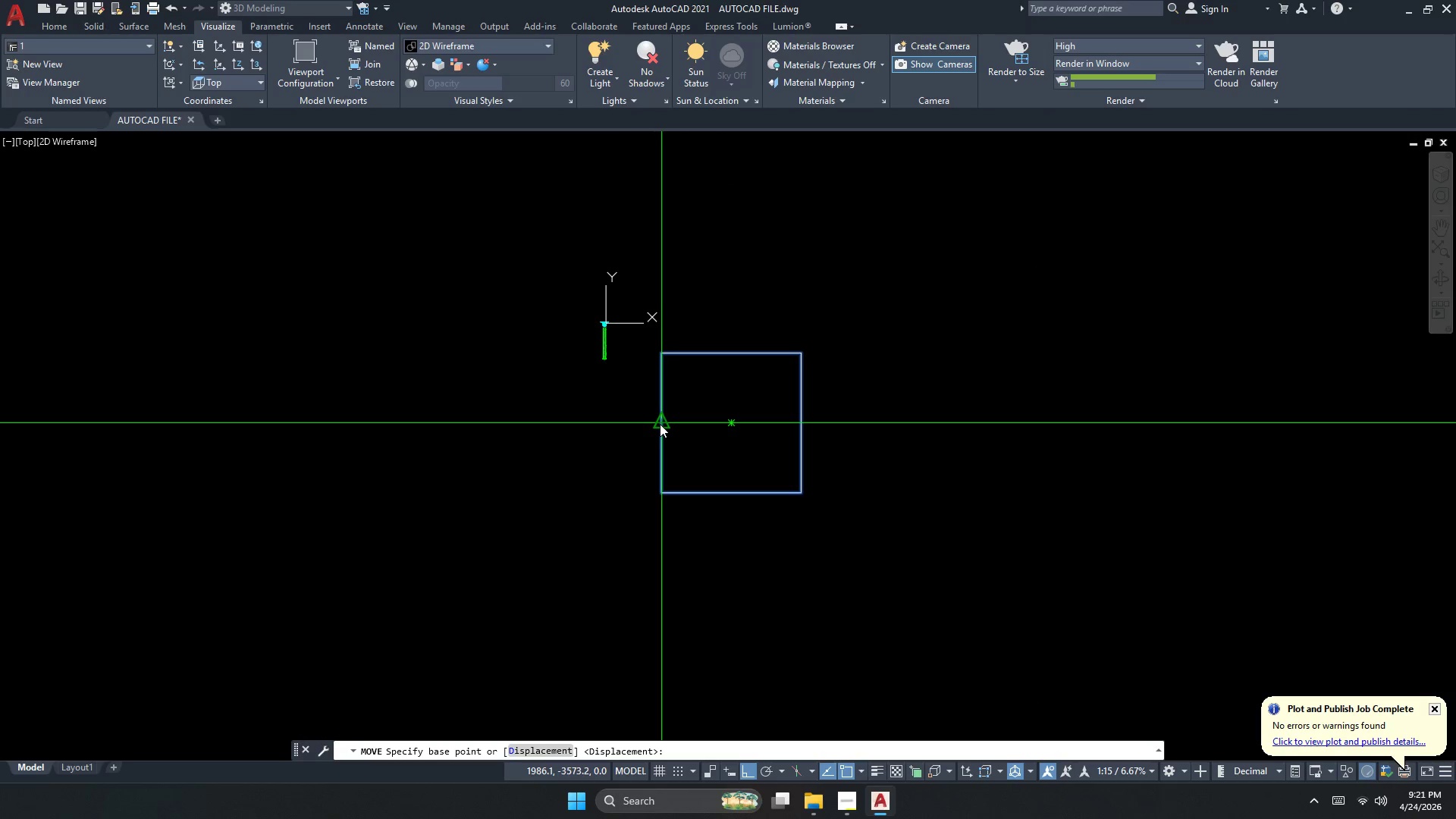 
left_click([659, 423])
 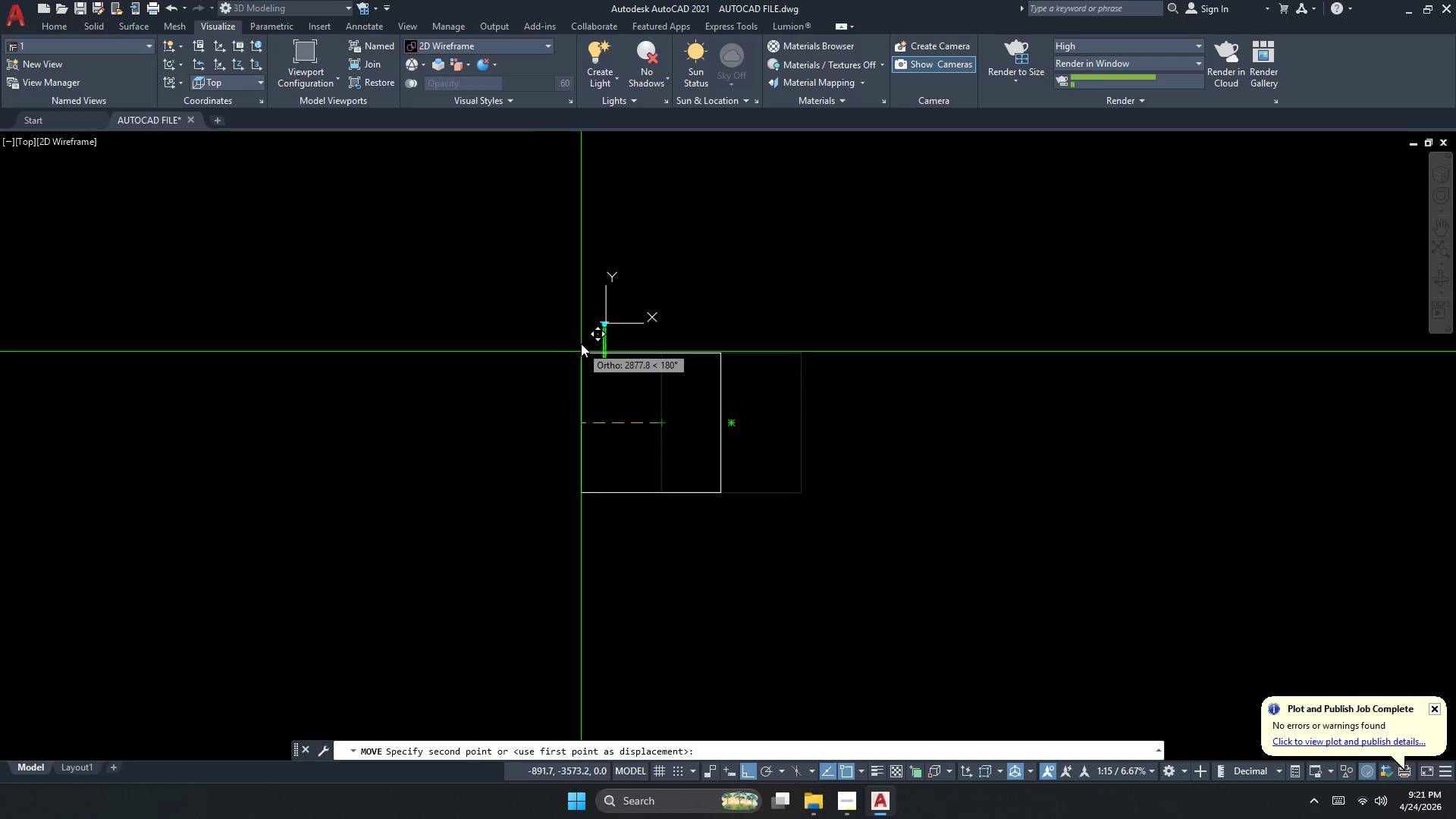 
scroll: coordinate [653, 406], scroll_direction: up, amount: 7.0
 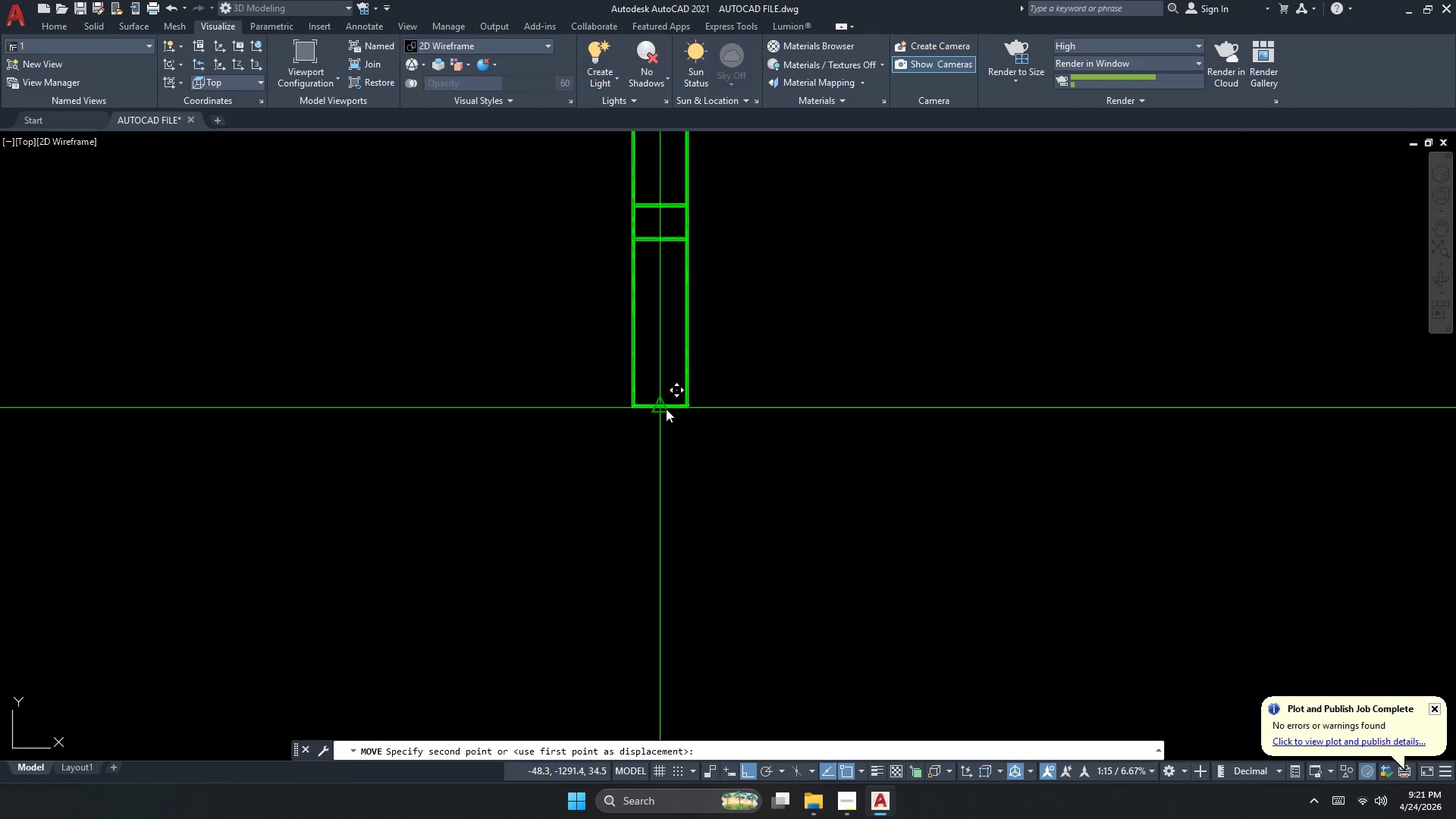 
left_click([666, 408])
 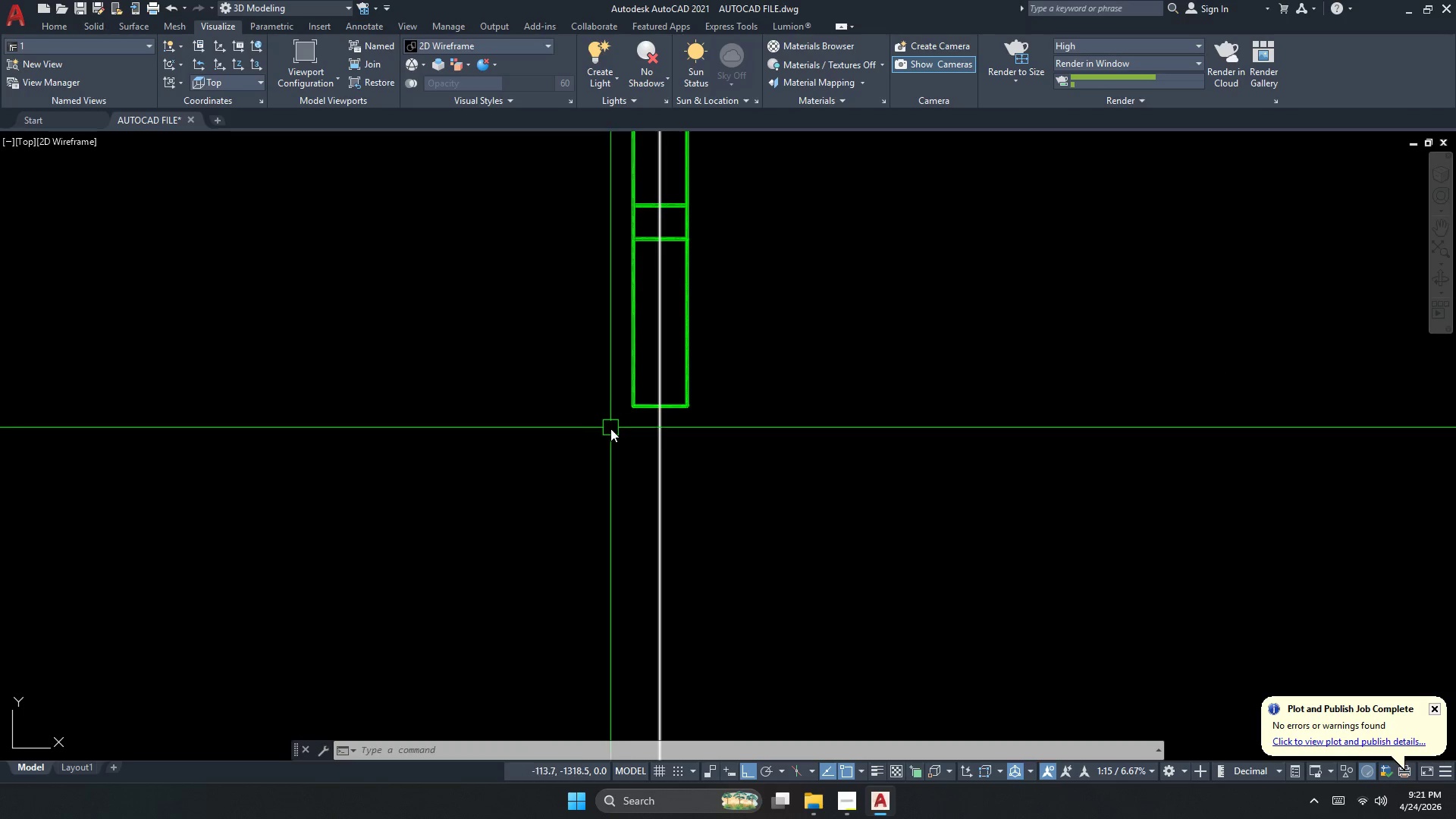 
key(Escape)
 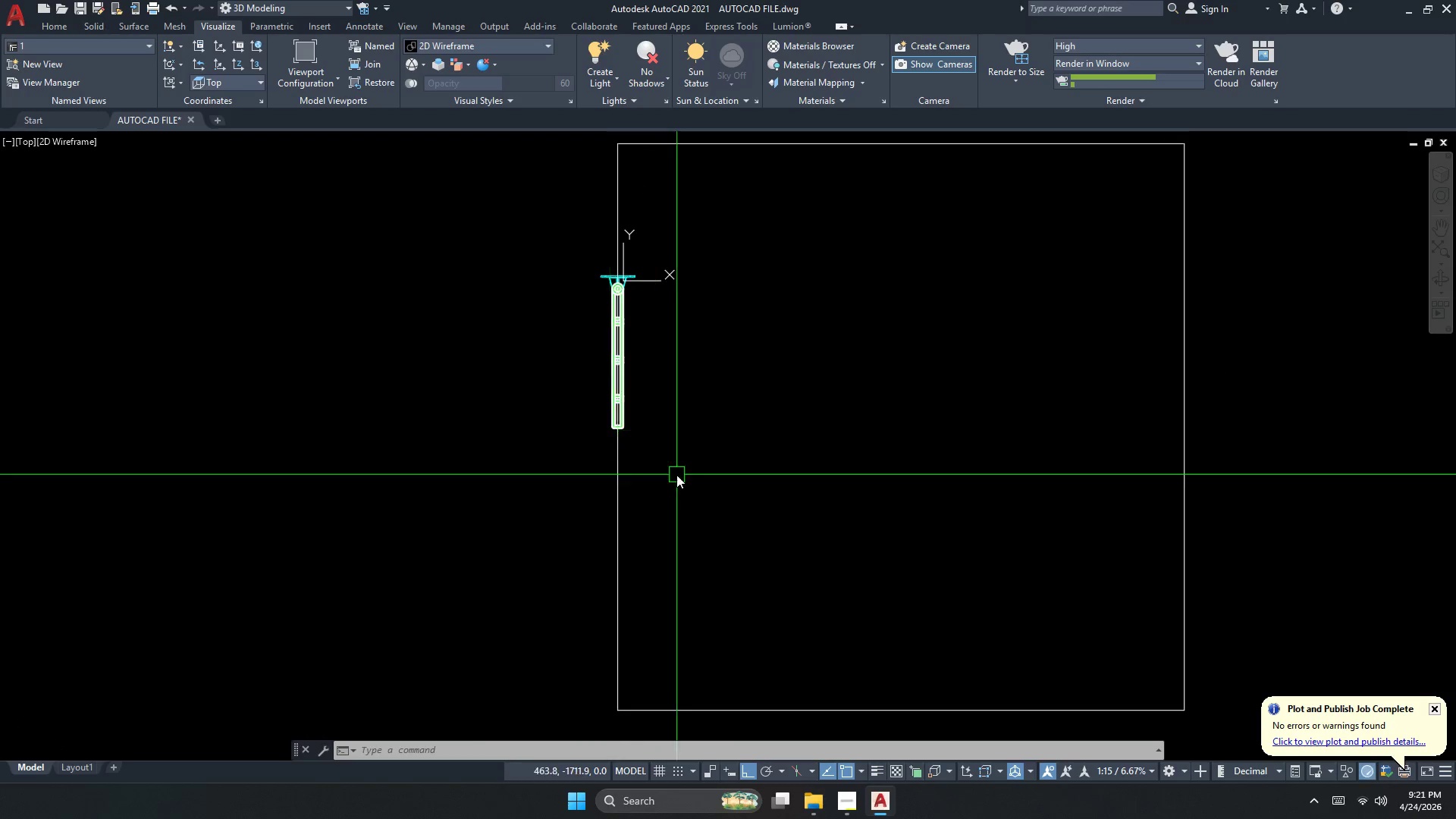 
left_click_drag(start_coordinate=[676, 475], to_coordinate=[662, 479])
 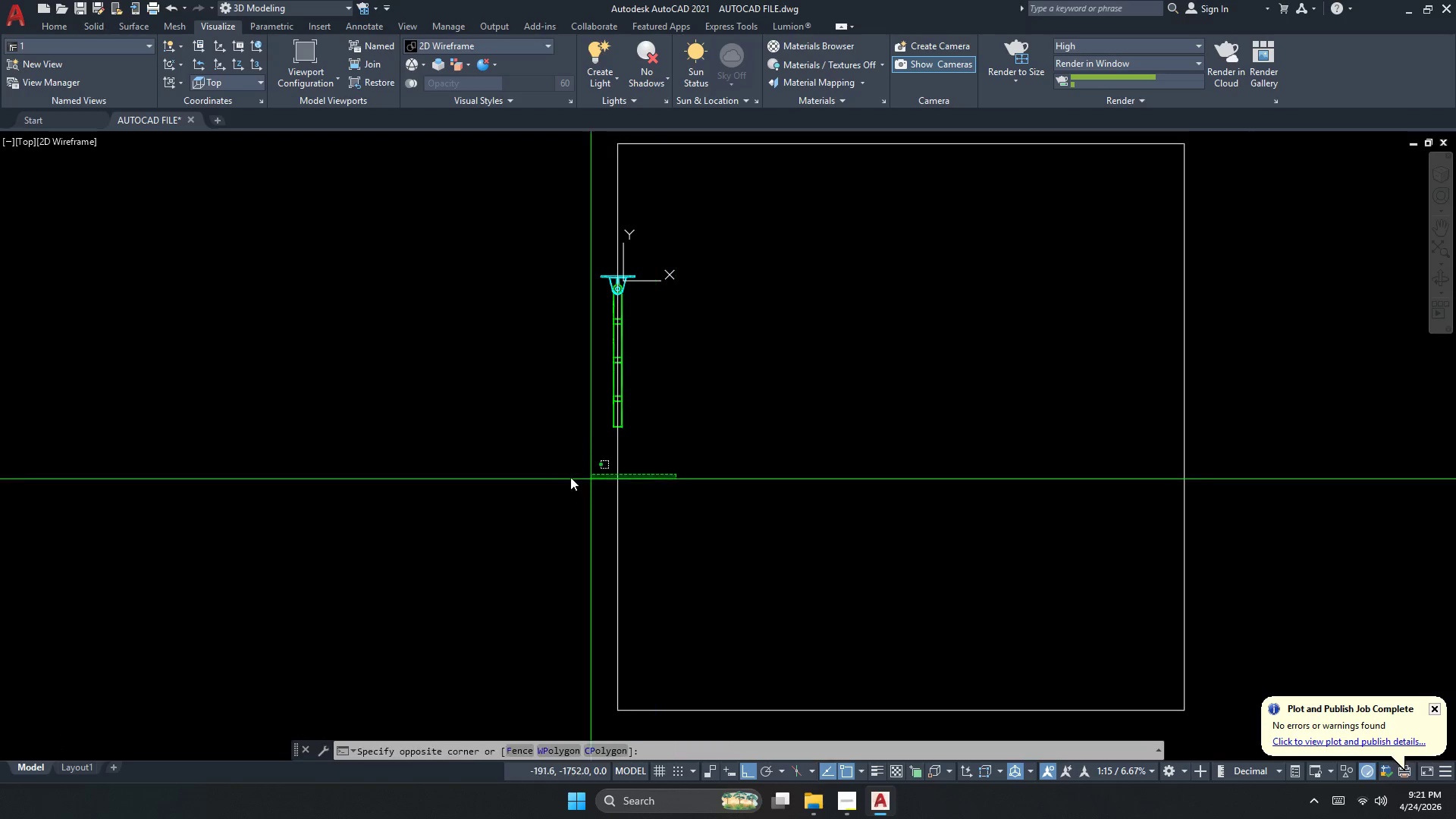 
left_click_drag(start_coordinate=[562, 477], to_coordinate=[555, 478])
 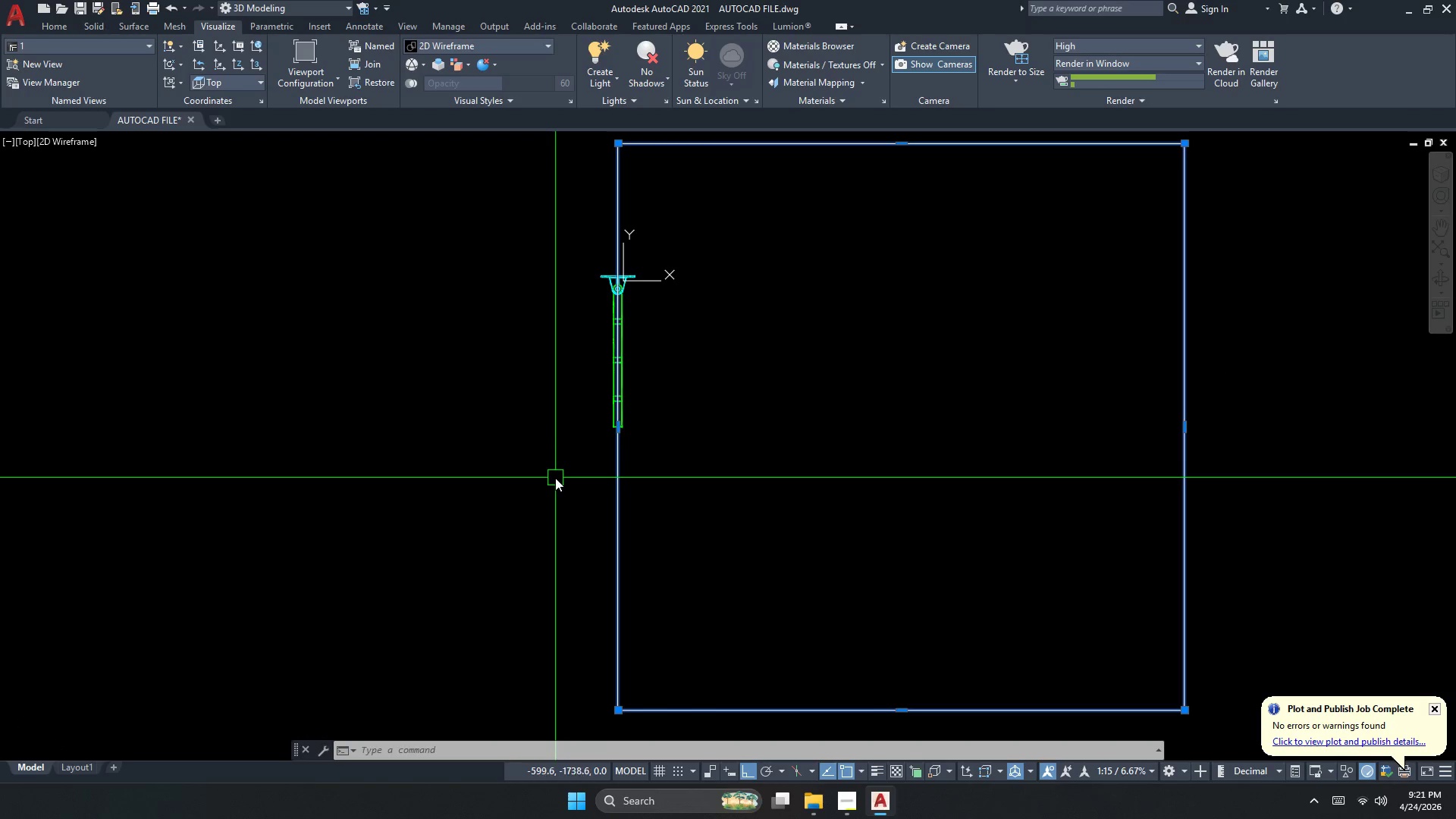 
scroll: coordinate [610, 431], scroll_direction: down, amount: 4.0
 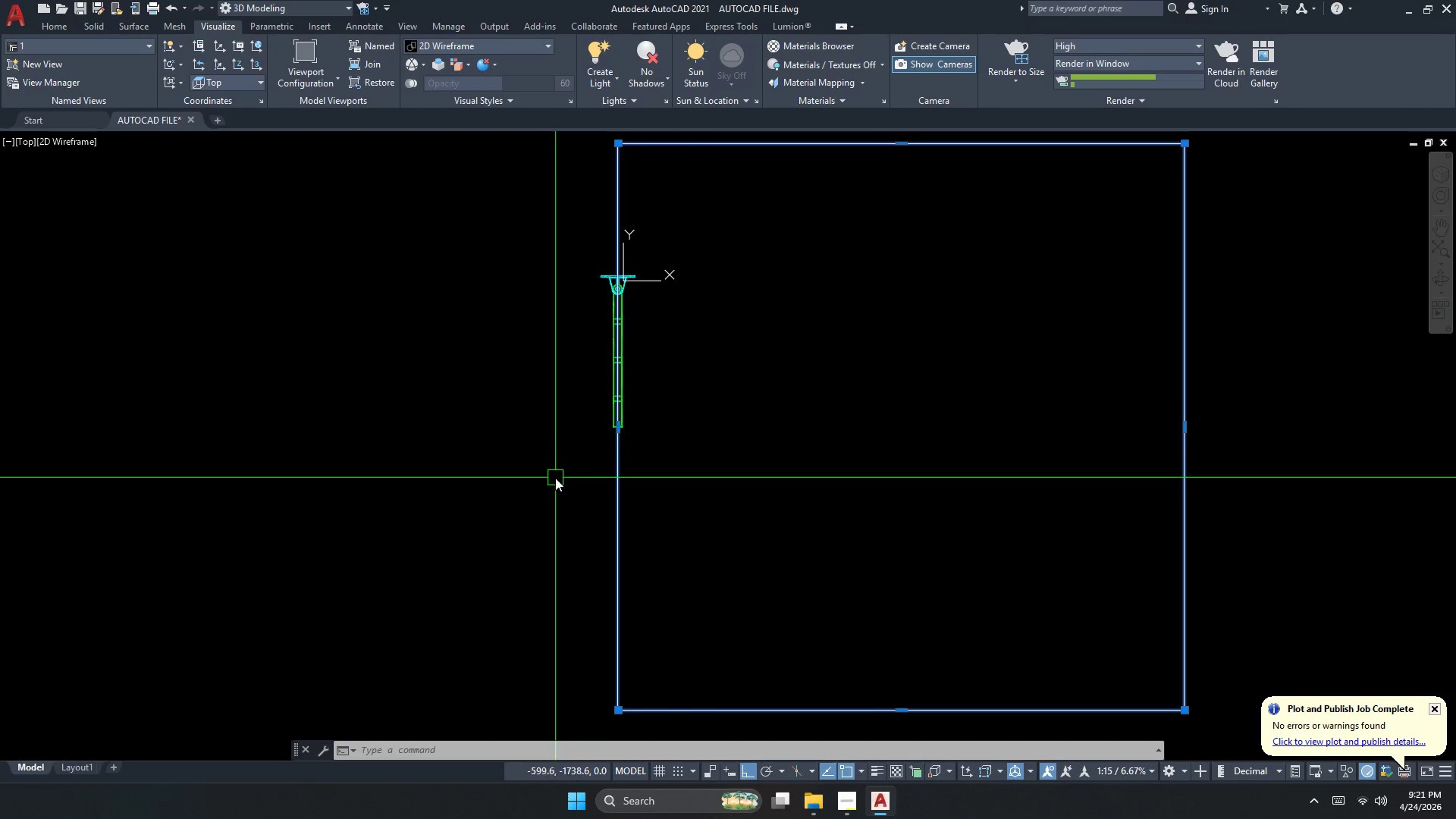 
key(M)
 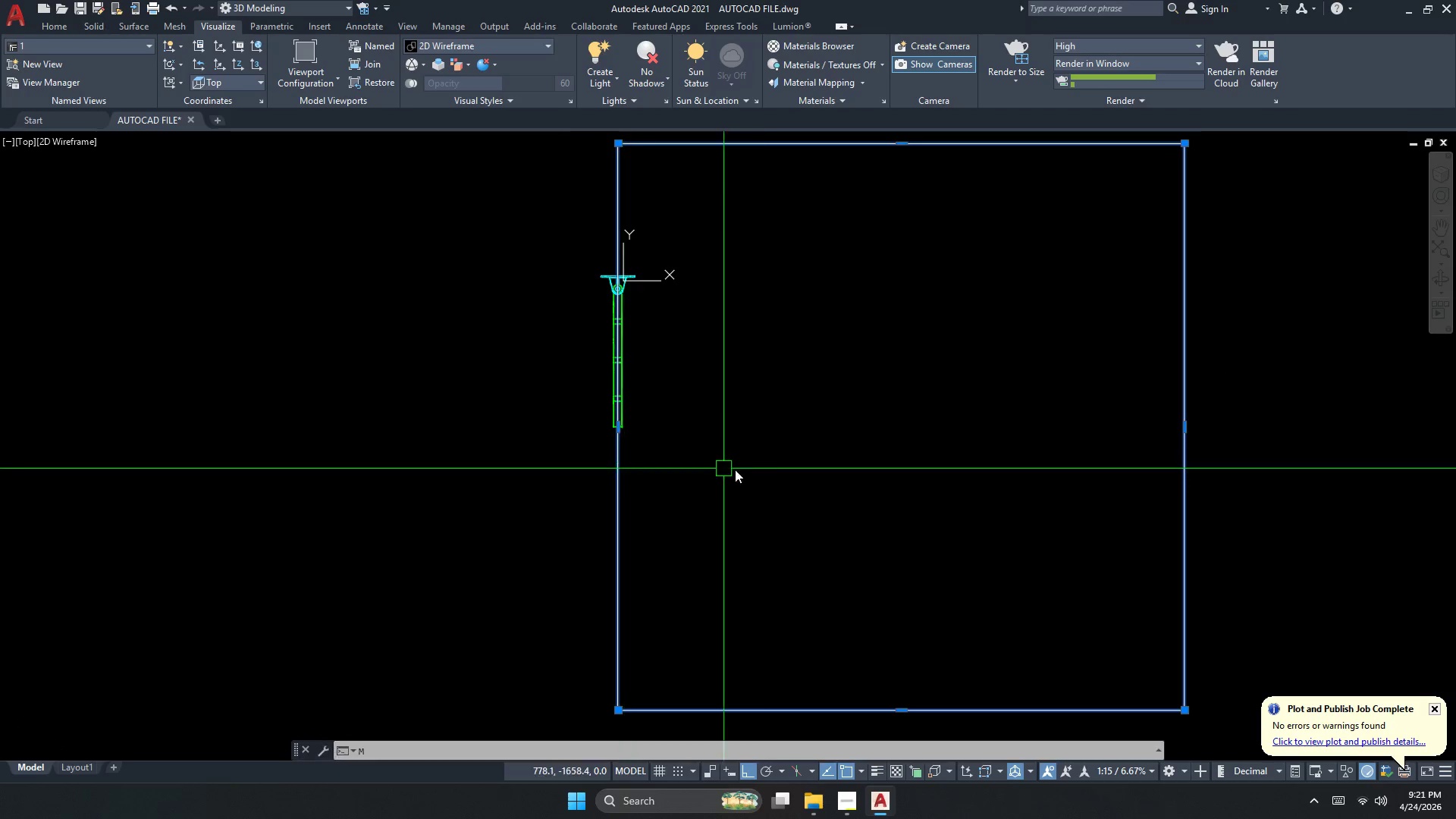 
key(Space)
 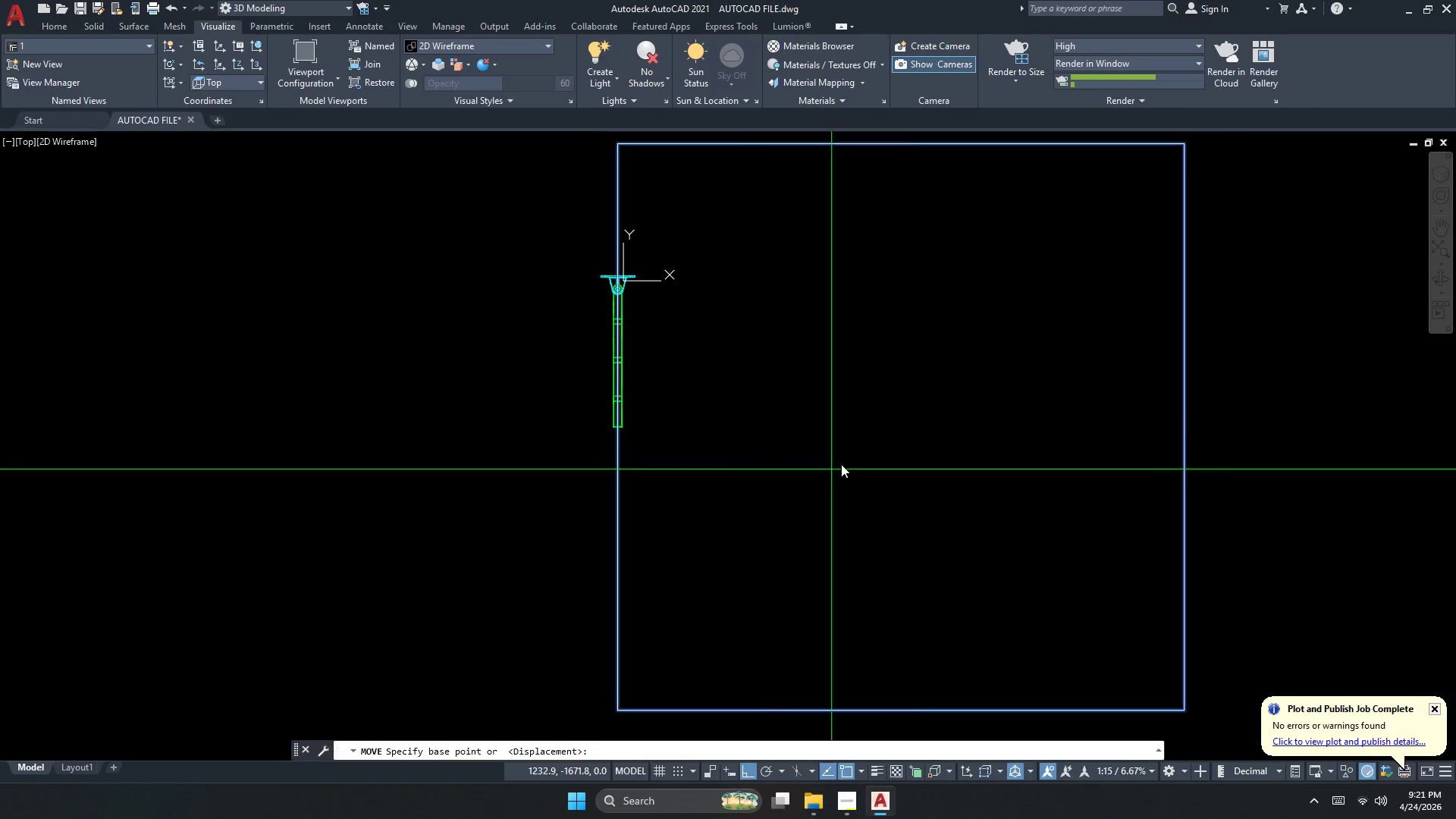 
left_click_drag(start_coordinate=[841, 463], to_coordinate=[836, 463])
 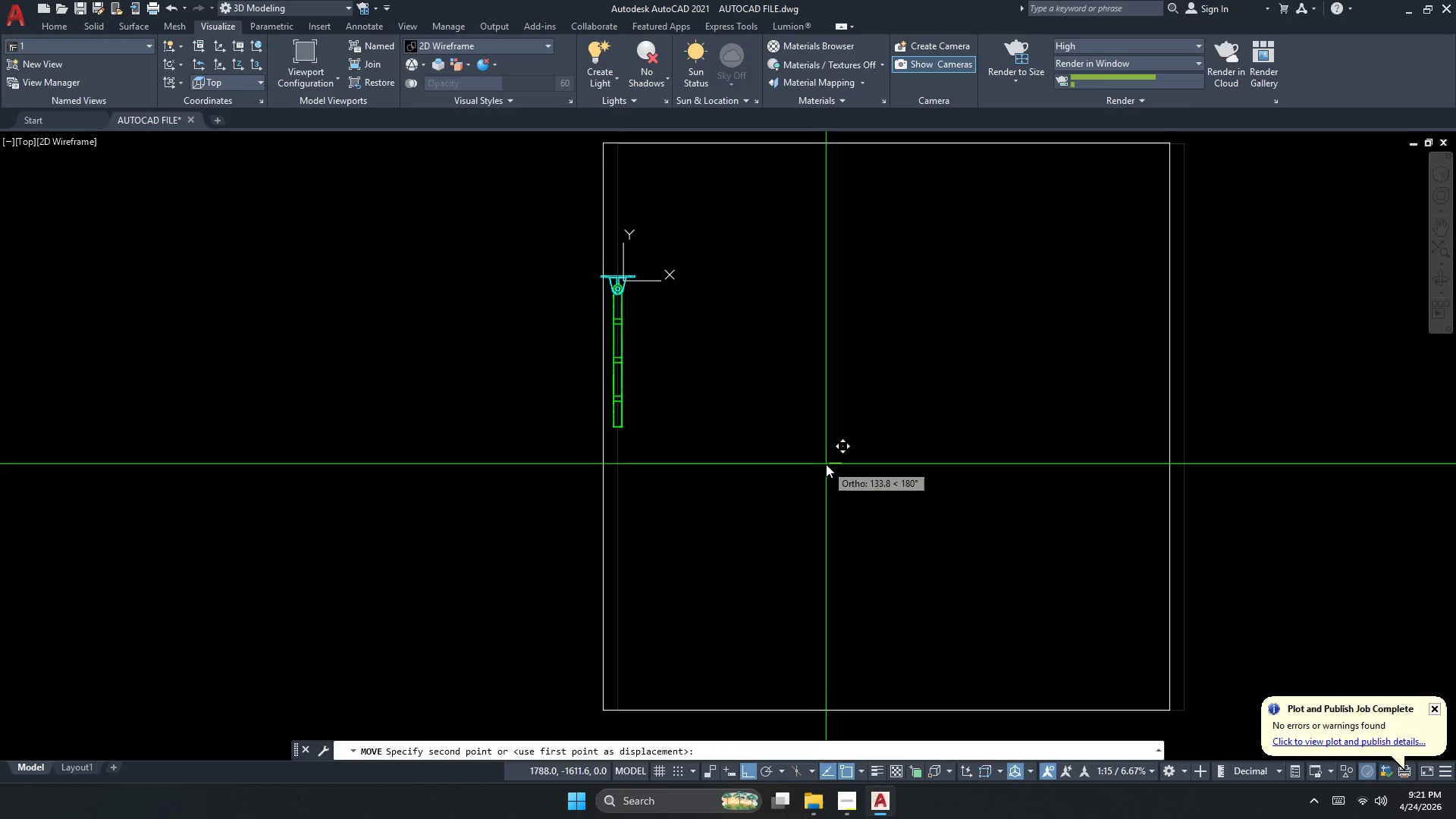 
key(Escape)
 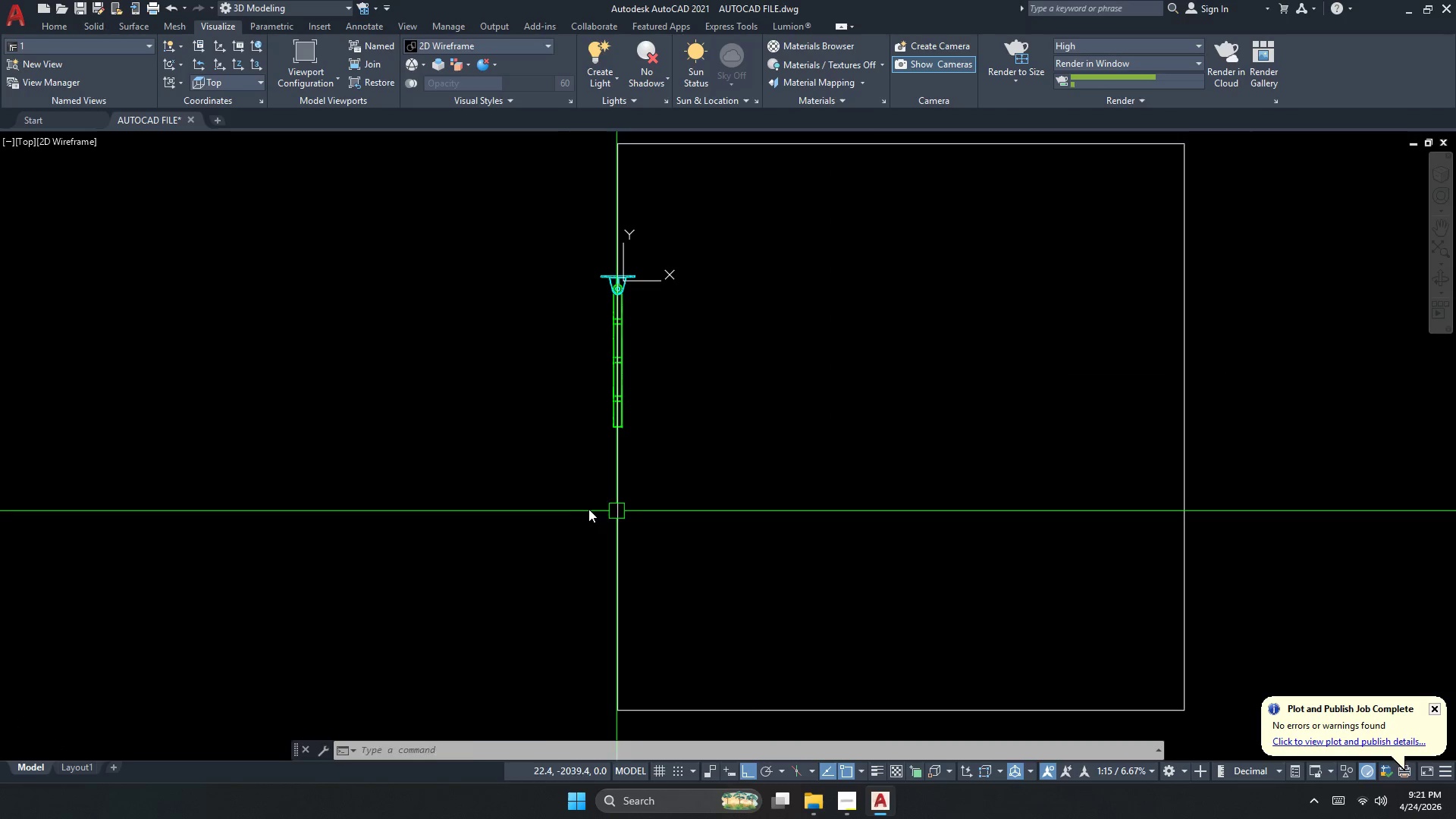 
left_click_drag(start_coordinate=[575, 508], to_coordinate=[569, 509])
 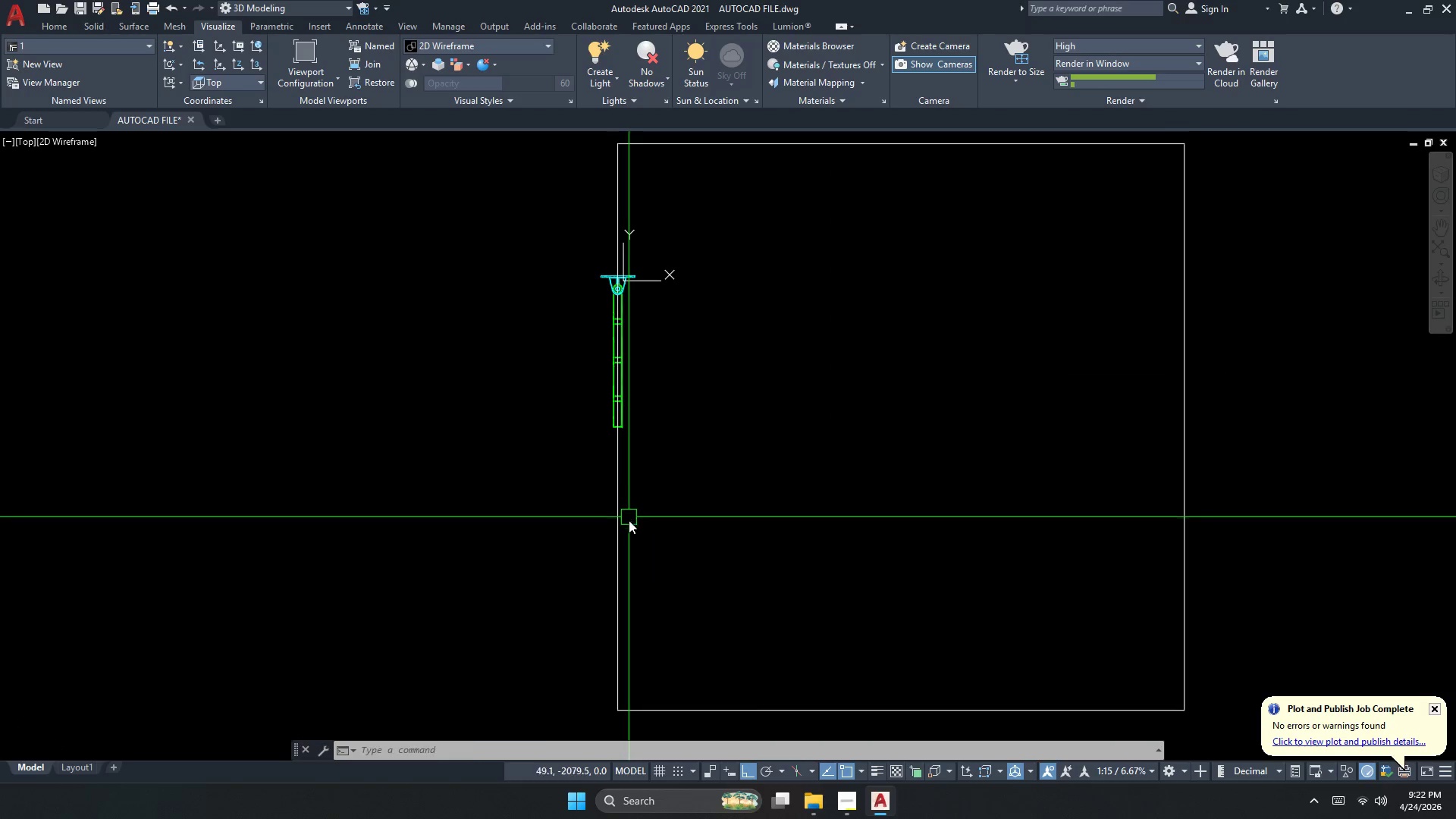 
left_click_drag(start_coordinate=[627, 522], to_coordinate=[621, 526])
 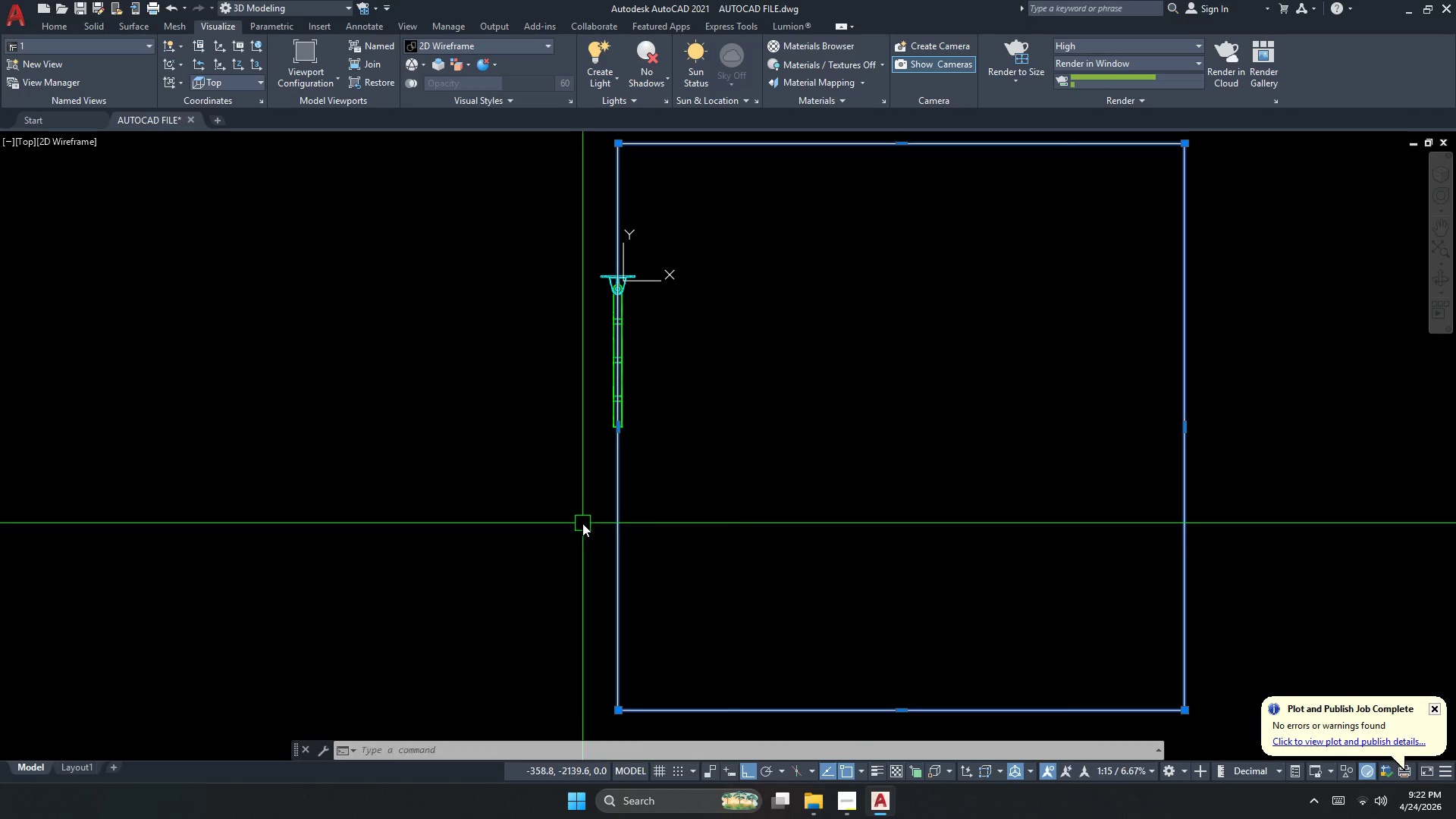 
key(M)
 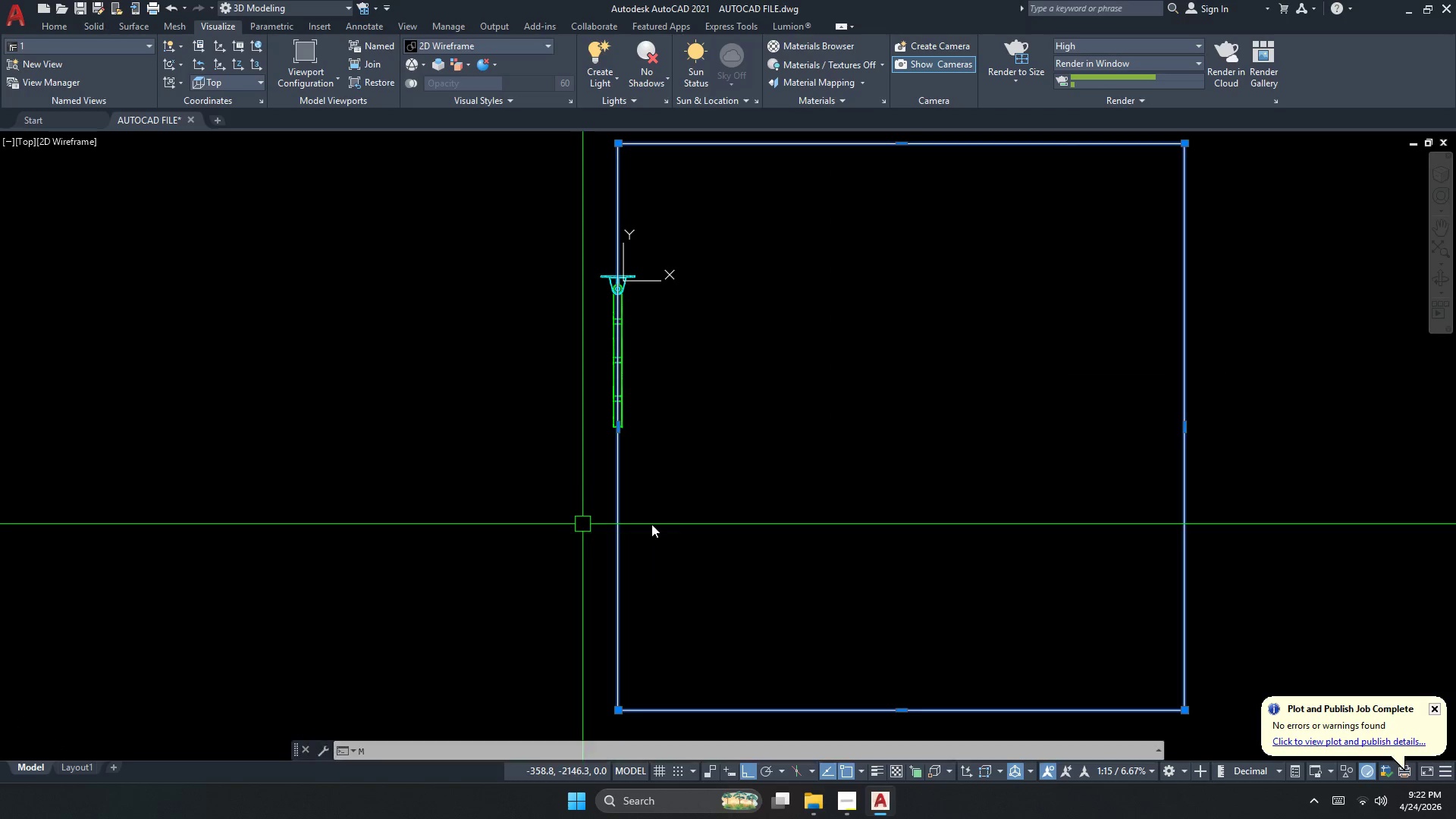 
key(Space)
 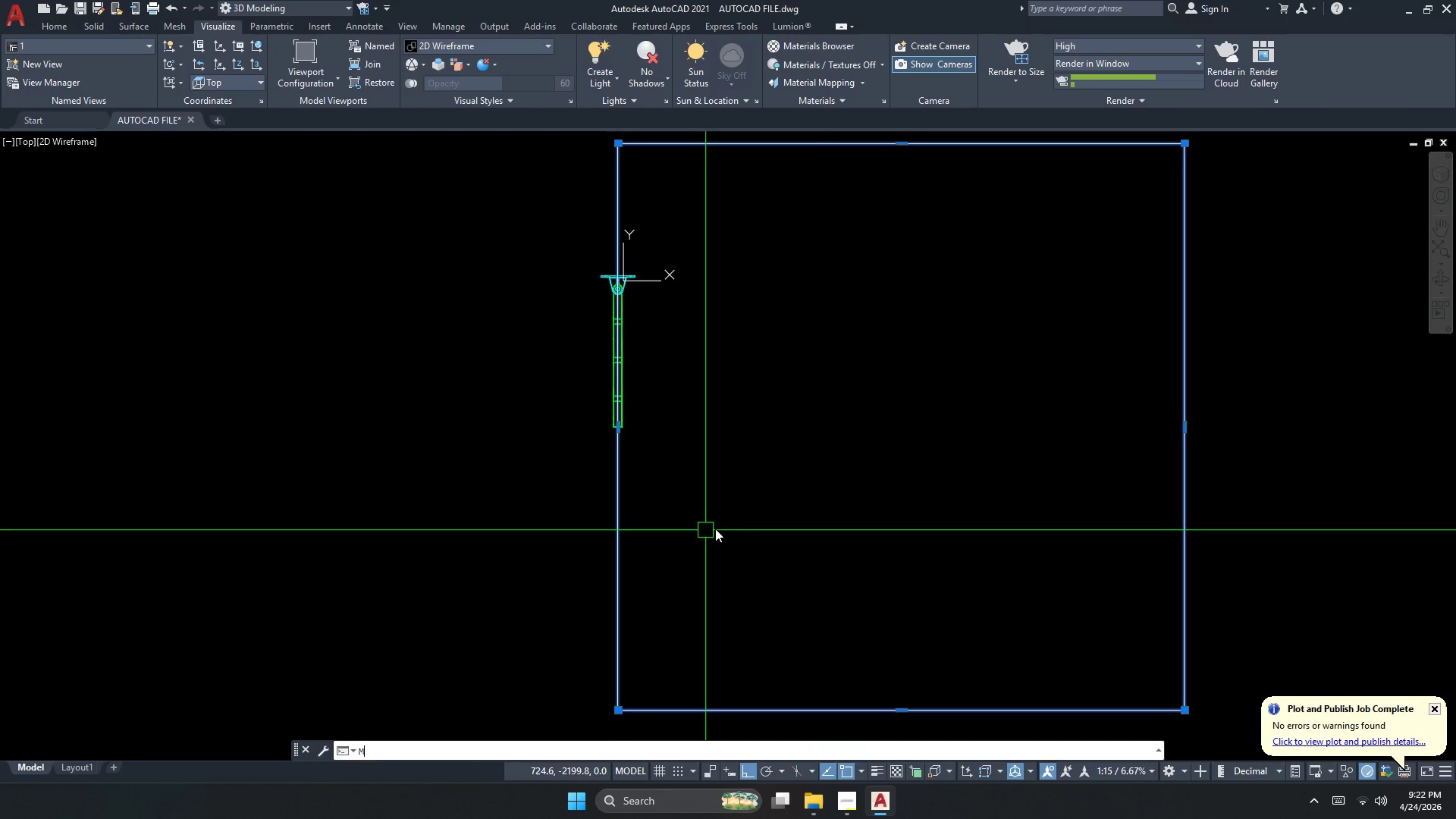 
left_click_drag(start_coordinate=[718, 524], to_coordinate=[719, 507])
 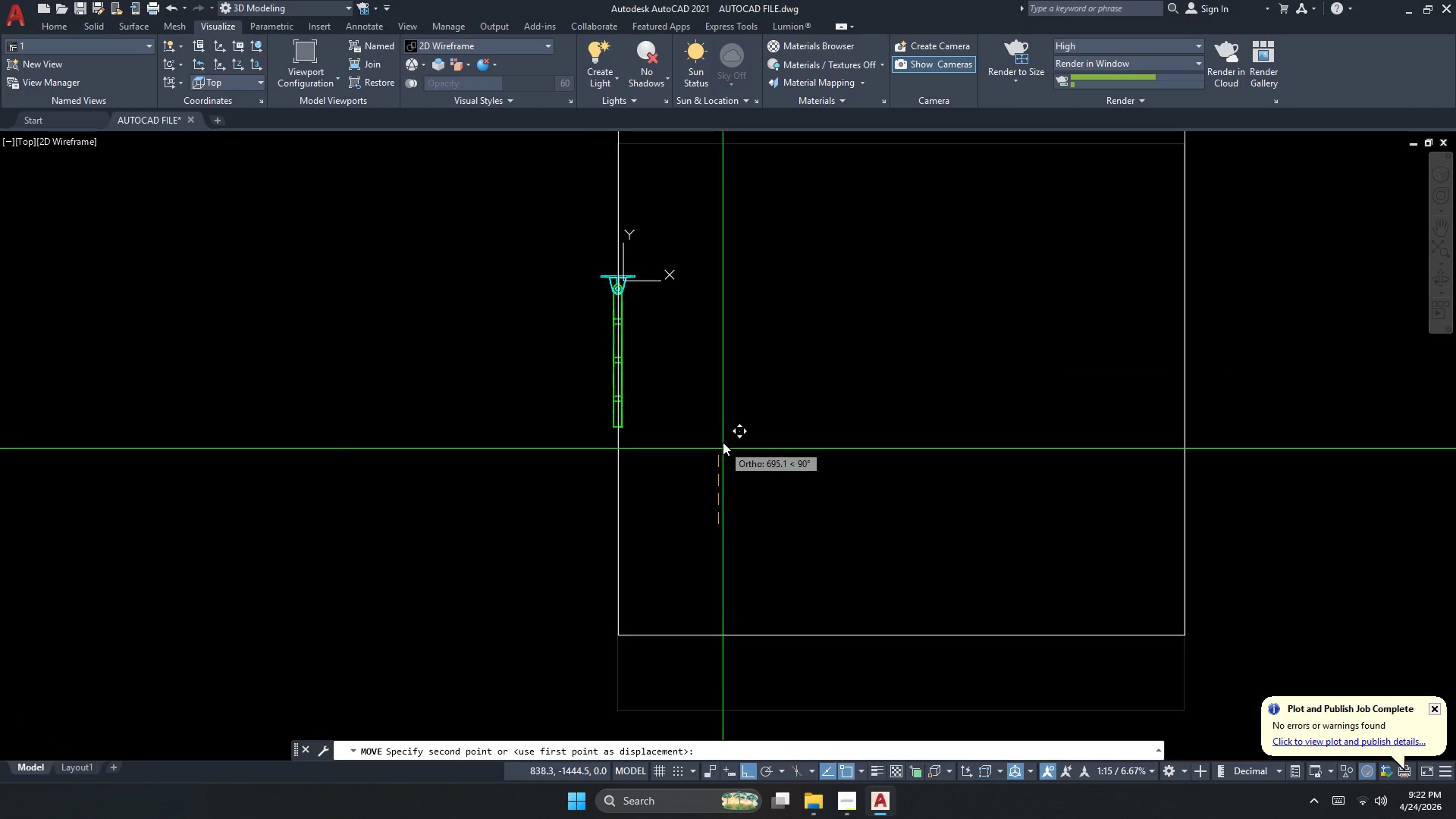 
left_click([723, 438])
 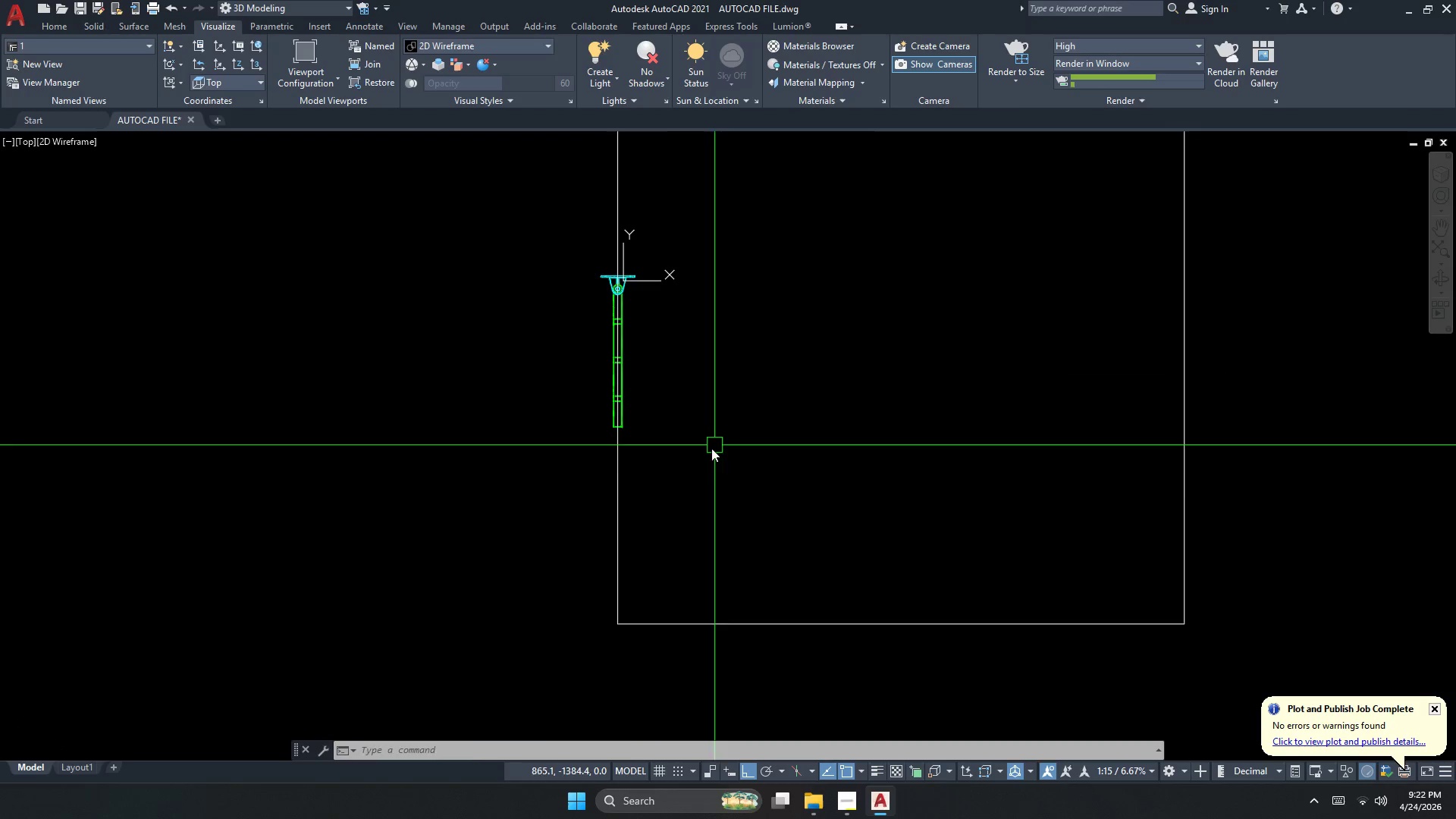 
left_click_drag(start_coordinate=[695, 479], to_coordinate=[660, 496])
 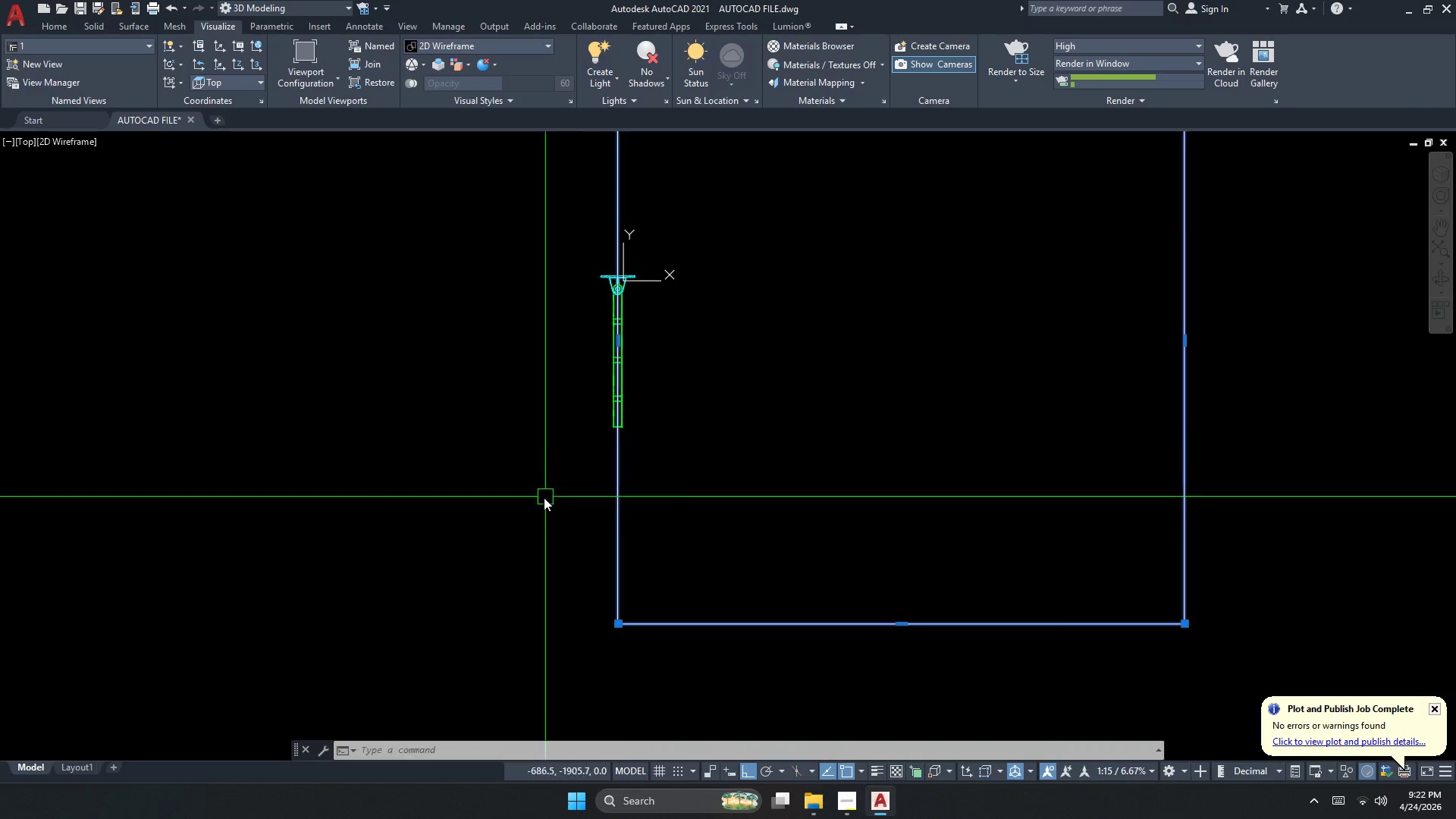 
left_click_drag(start_coordinate=[559, 497], to_coordinate=[544, 502])
 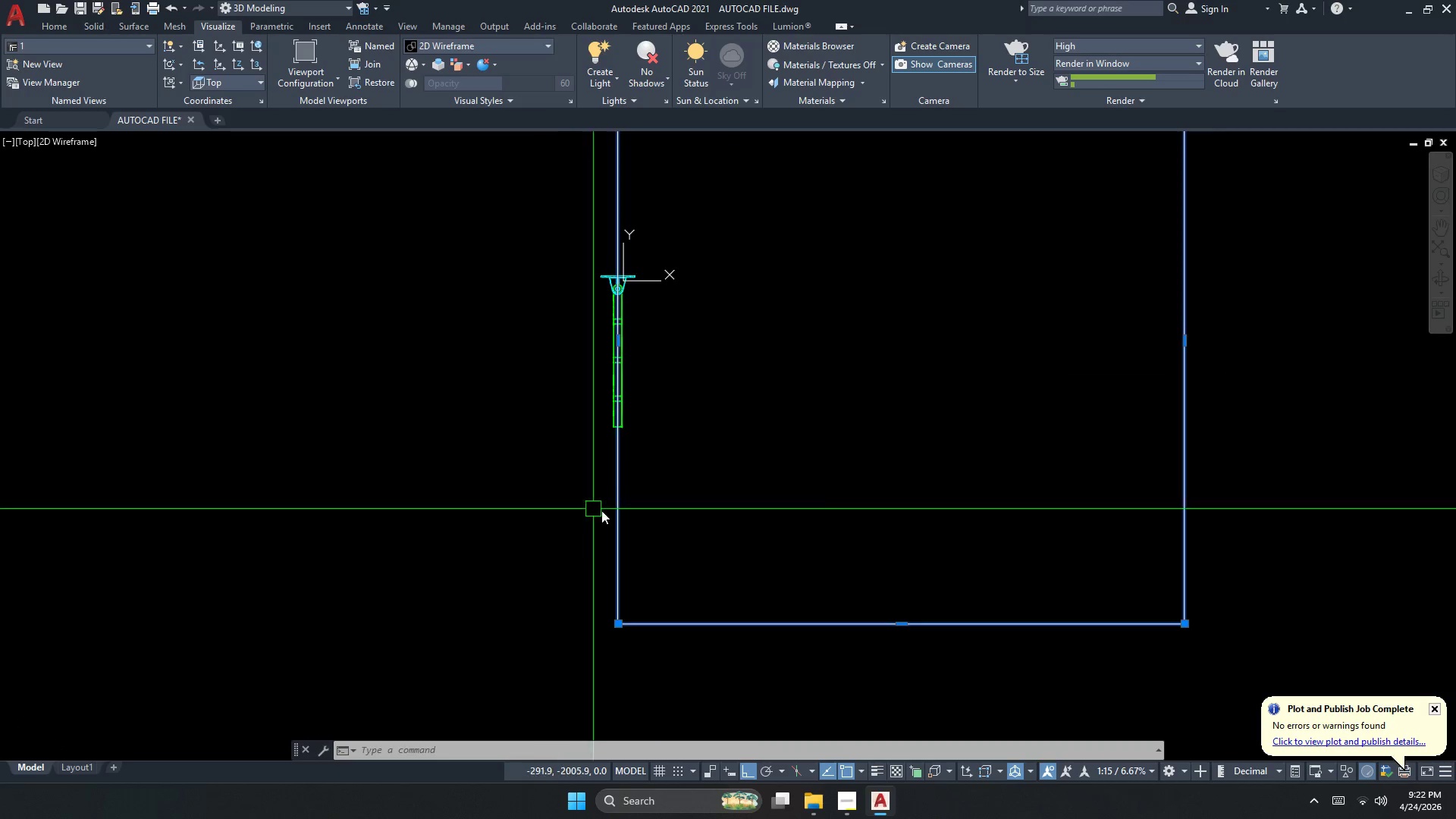 
scroll: coordinate [607, 512], scroll_direction: down, amount: 2.0
 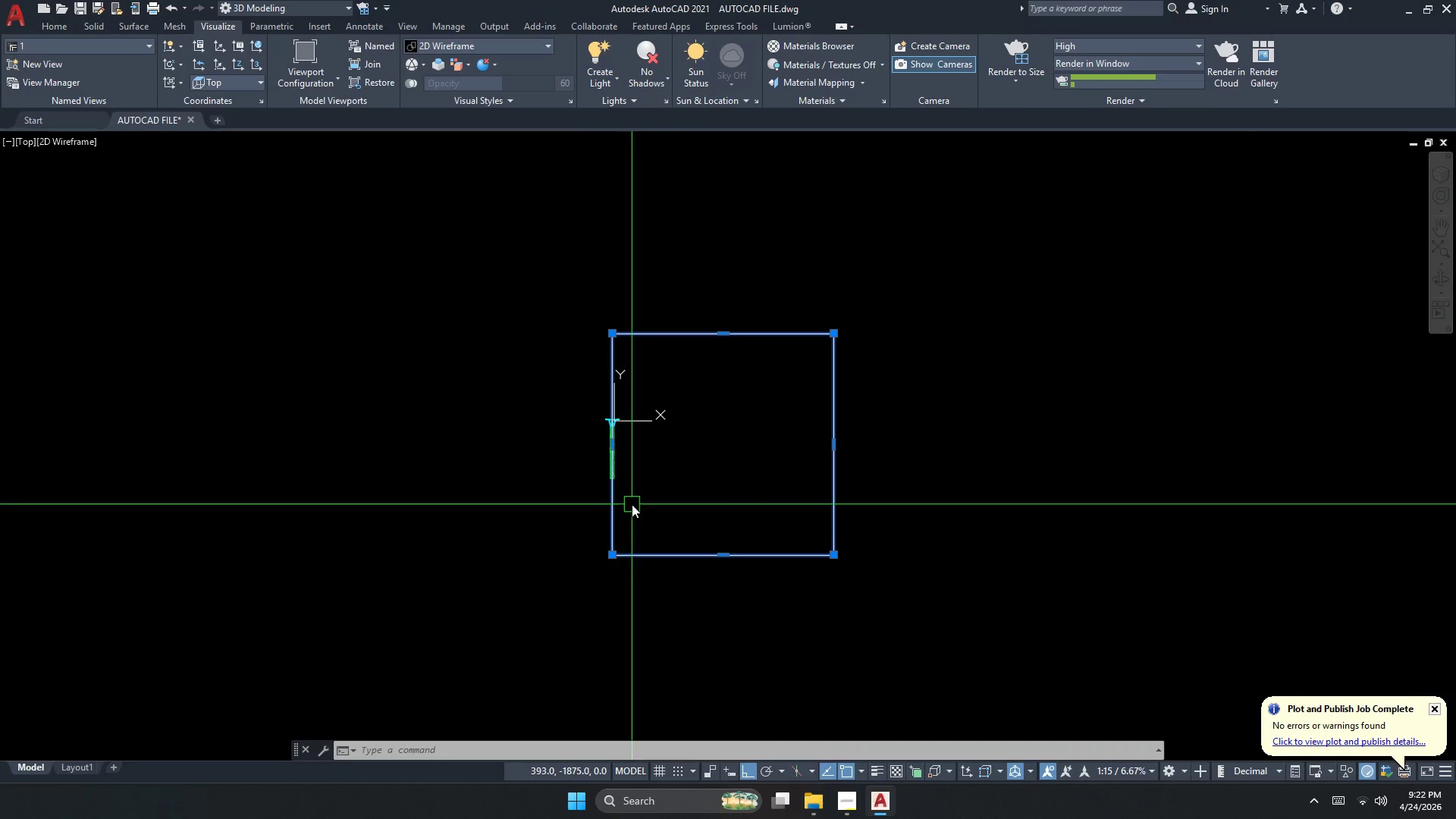 
key(Escape)
 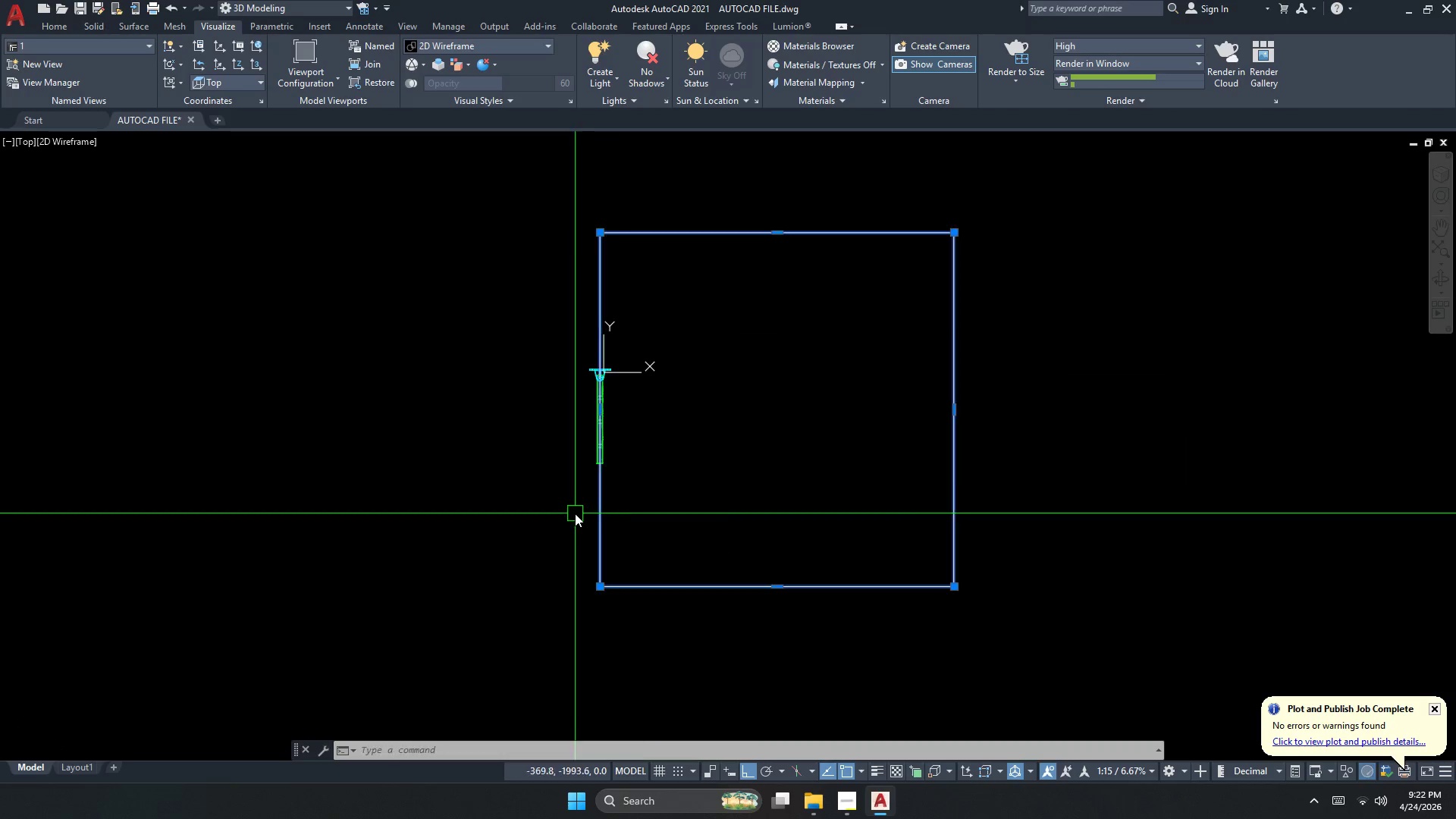 
scroll: coordinate [632, 504], scroll_direction: up, amount: 1.0
 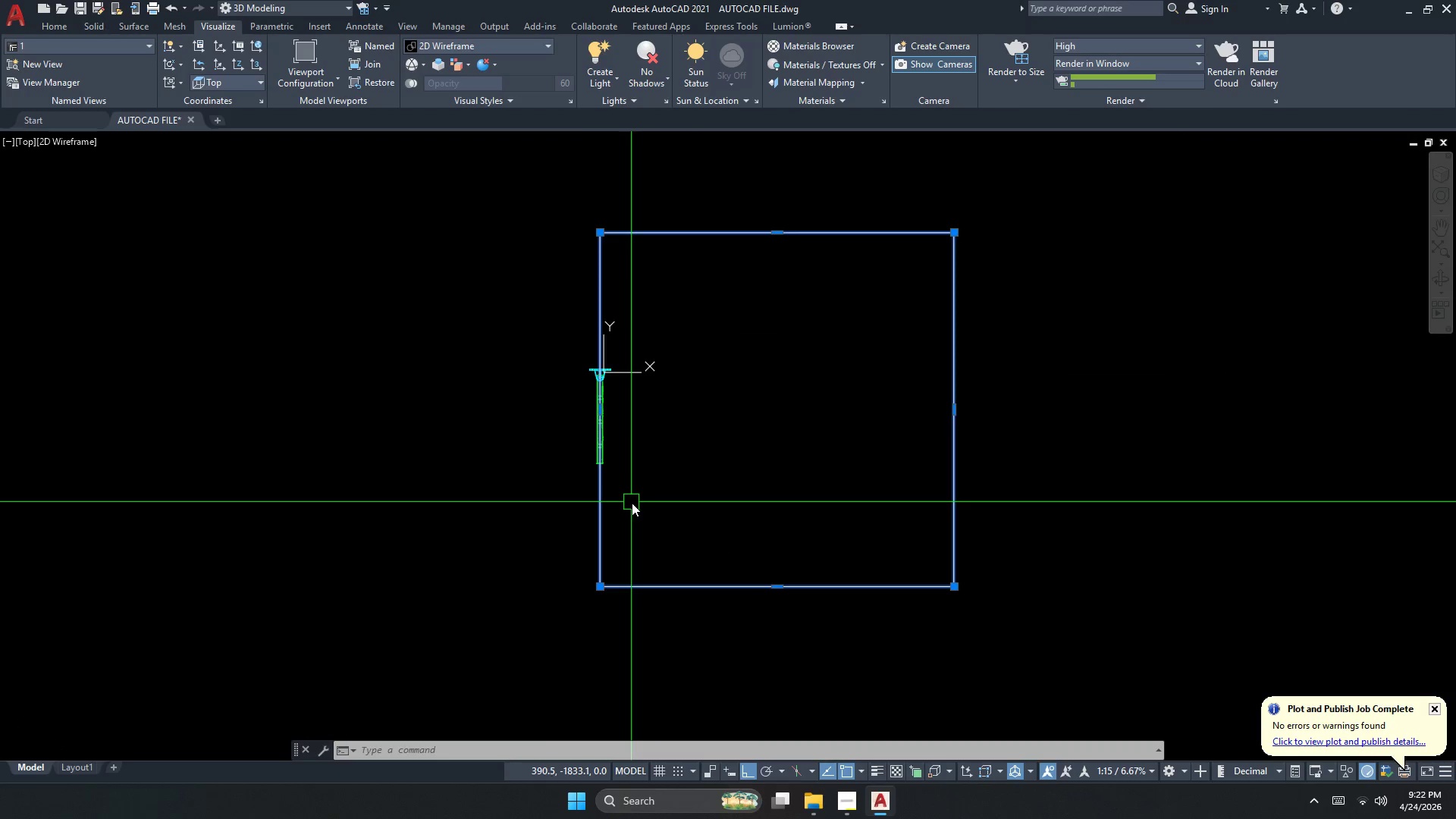 
key(M)
 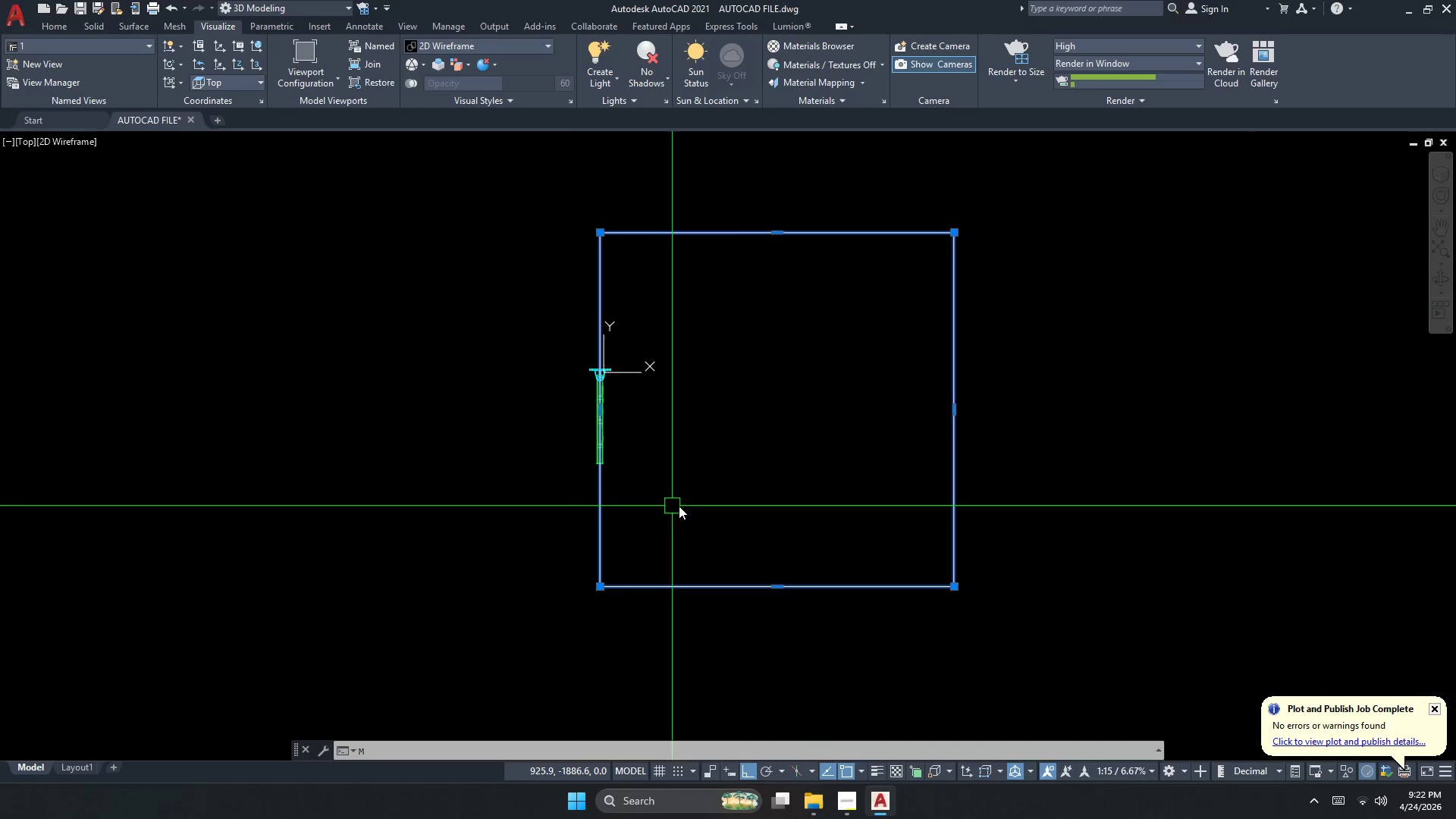 
key(Space)
 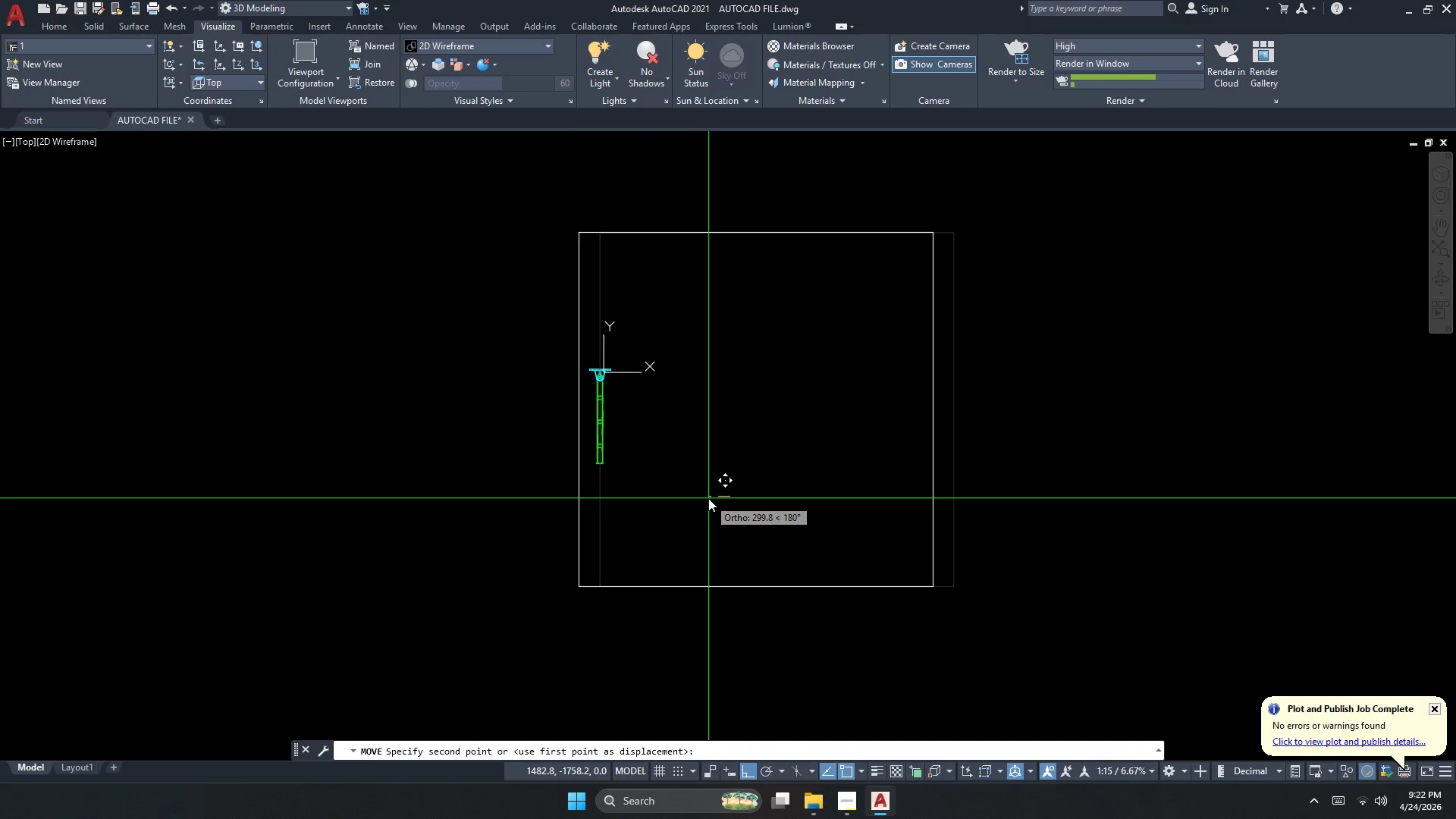 
key(Numpad2)
 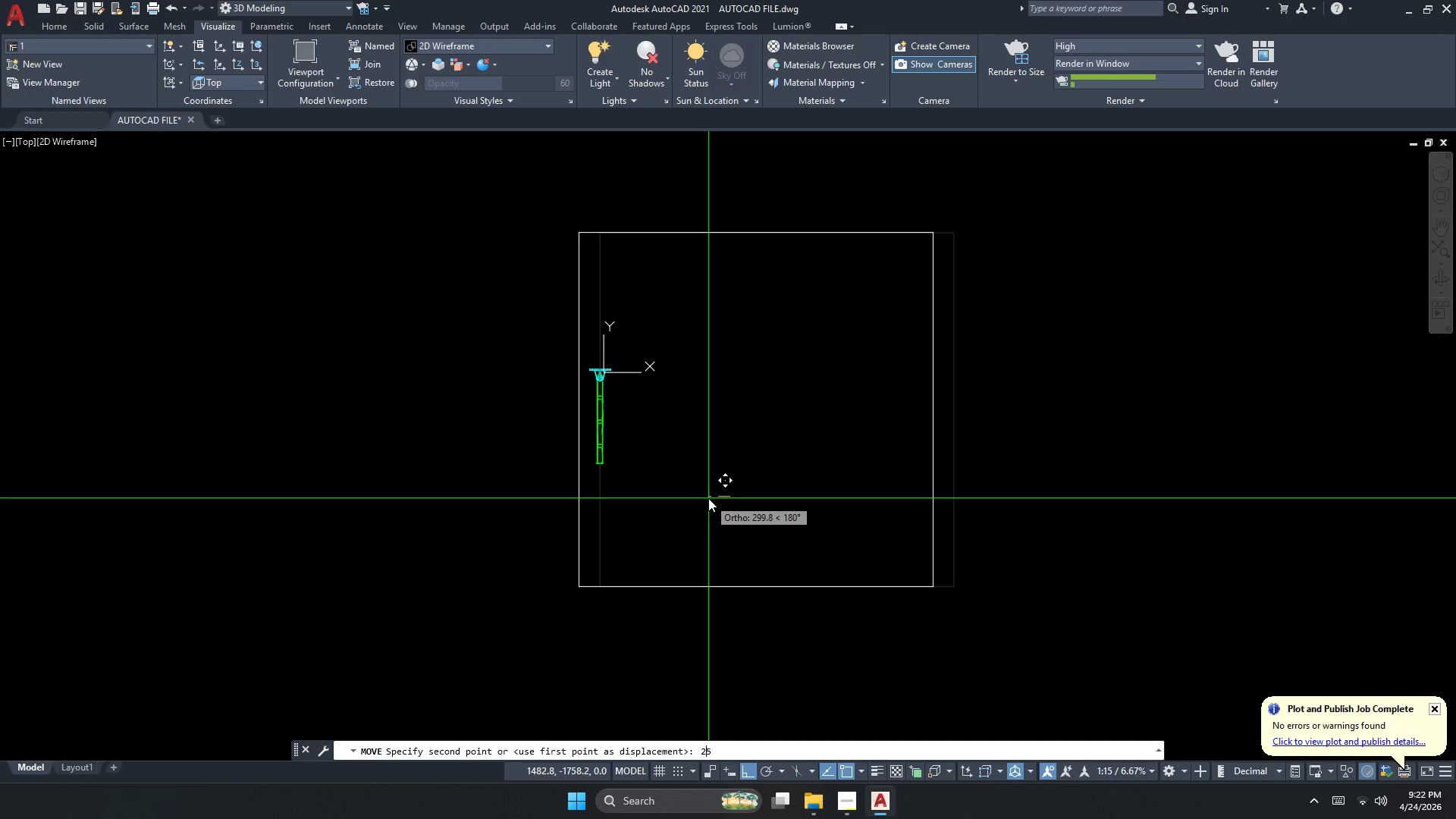 
key(Numpad5)
 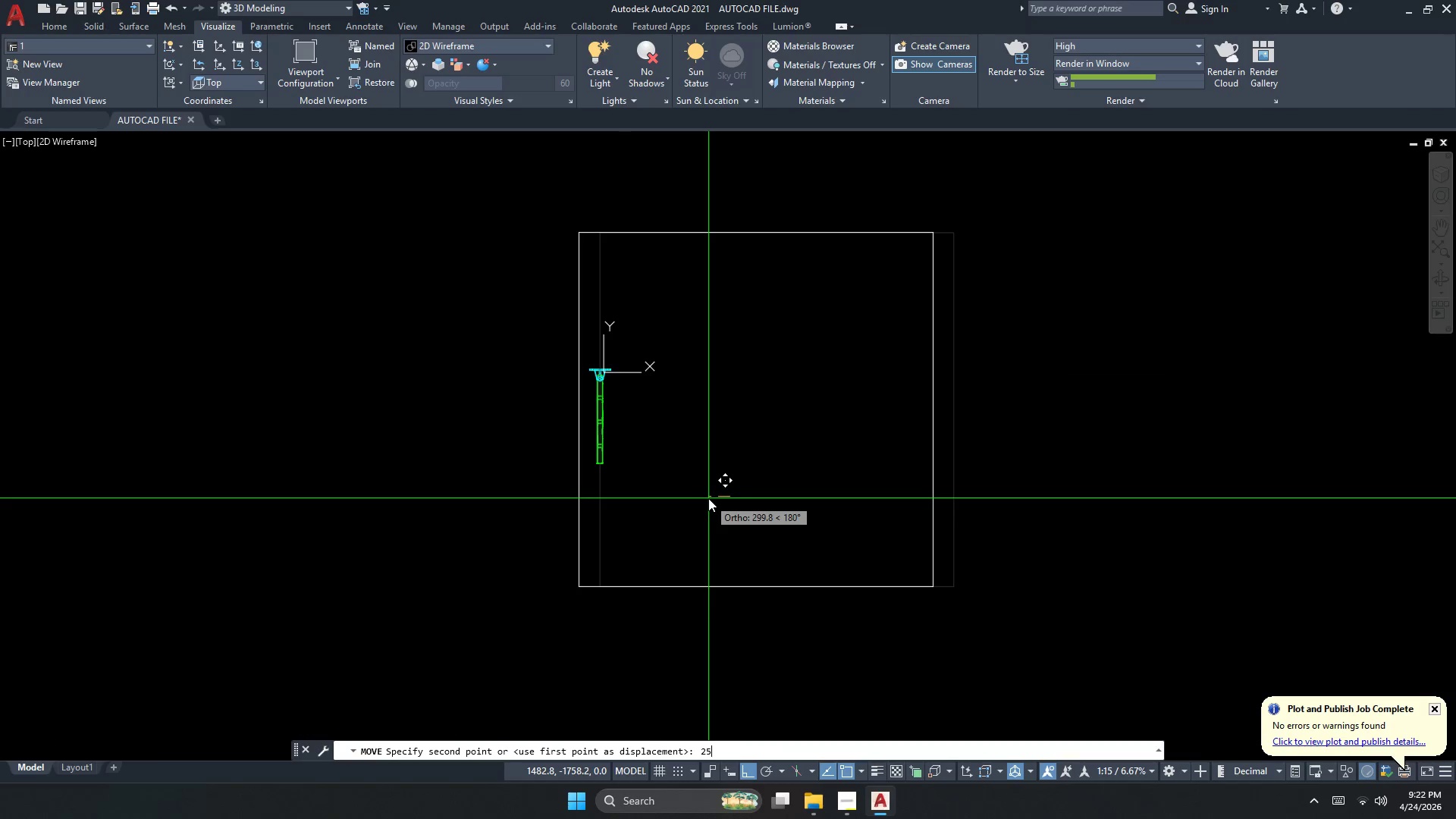 
key(Numpad0)
 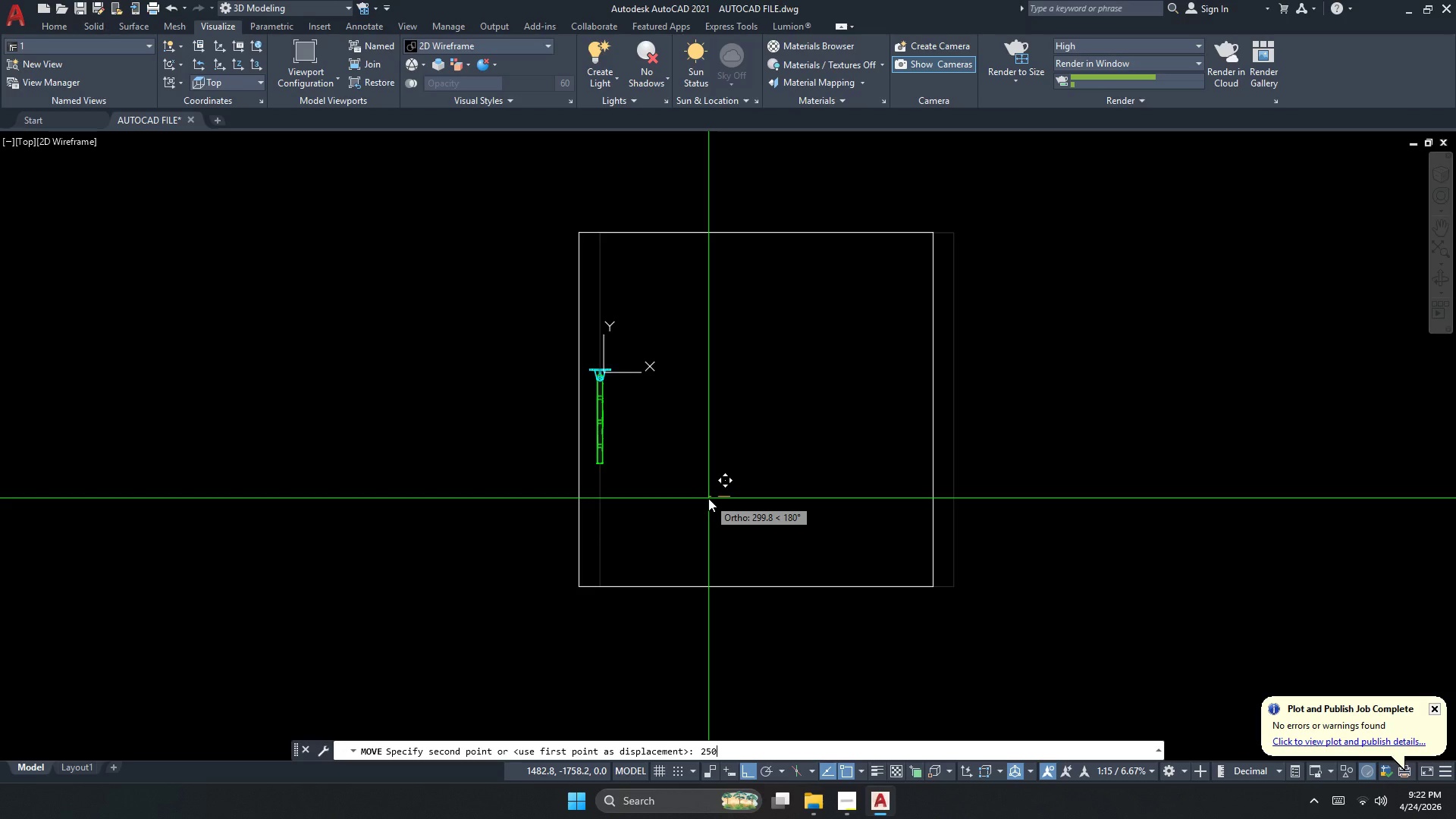 
key(Numpad0)
 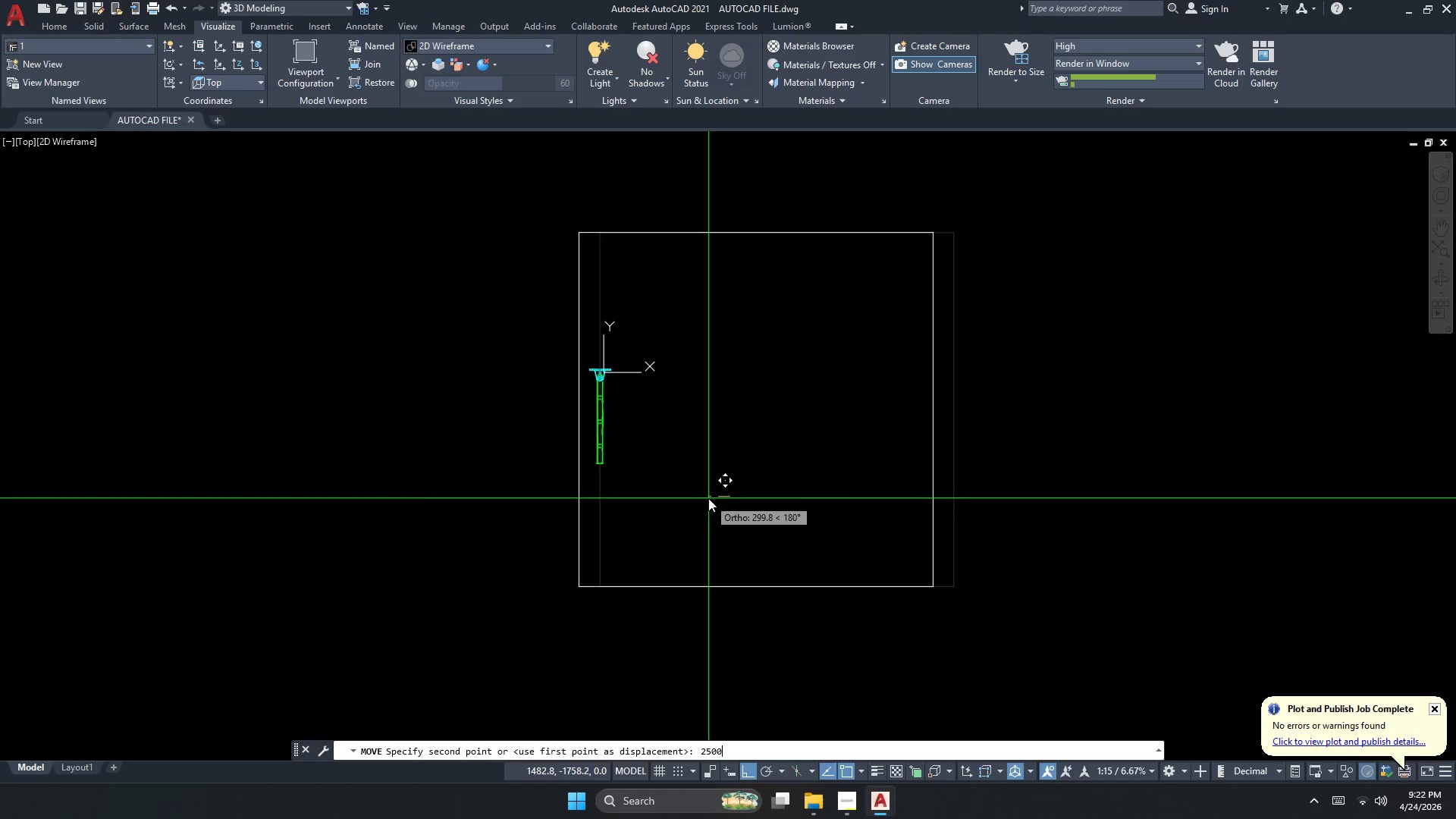 
key(NumpadEnter)
 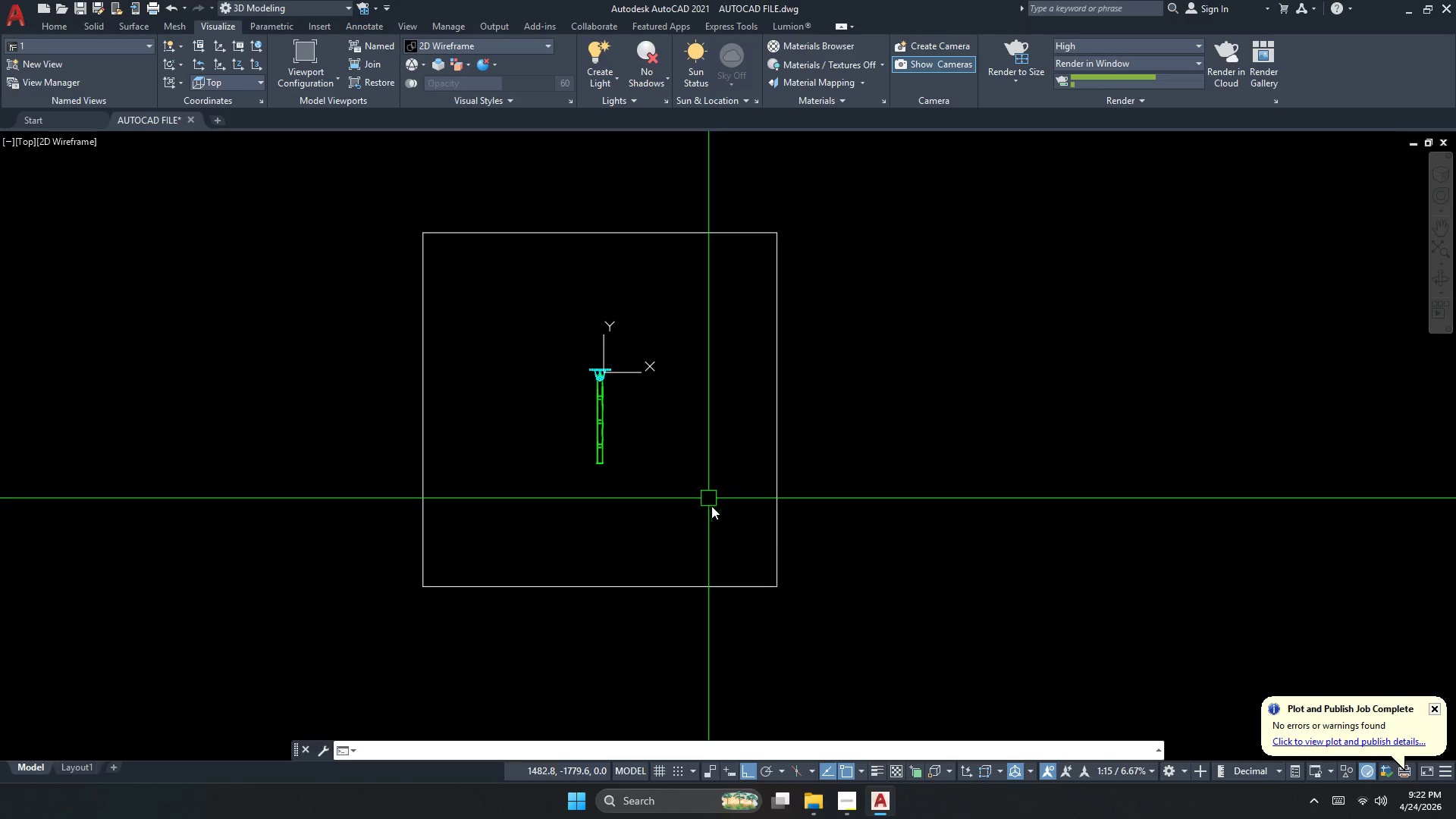 
key(Escape)
 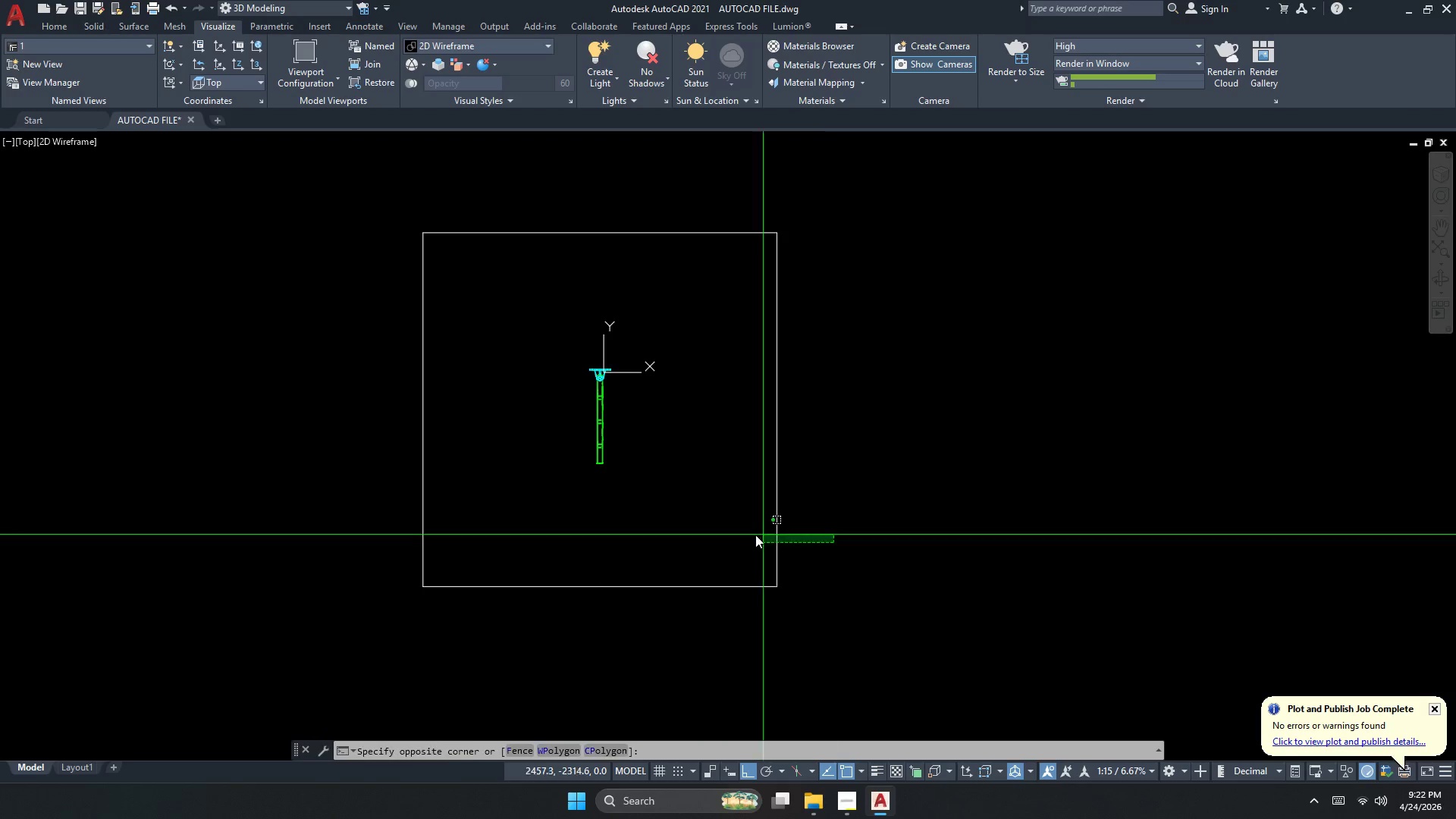 
double_click([723, 532])
 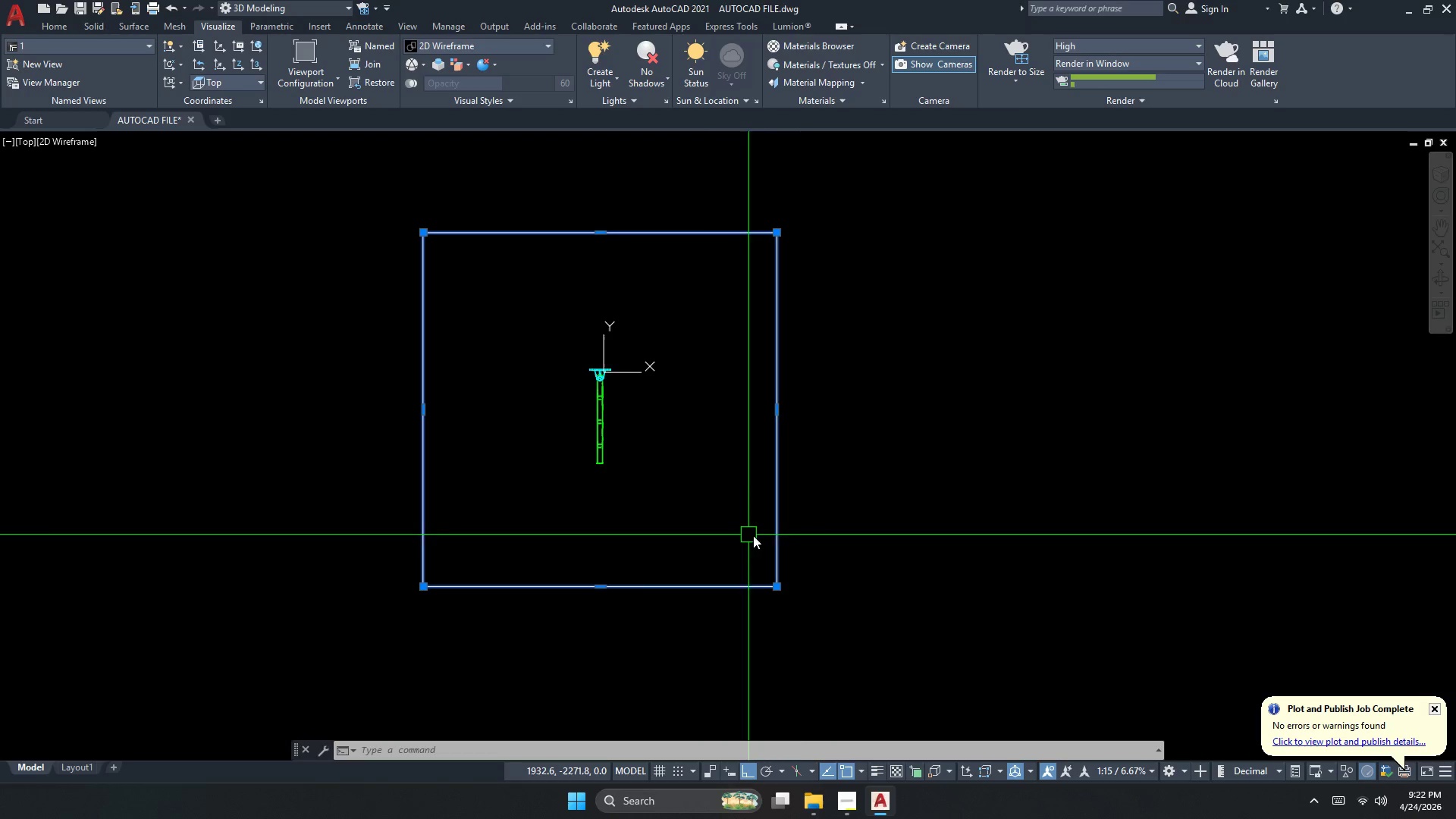 
key(M)
 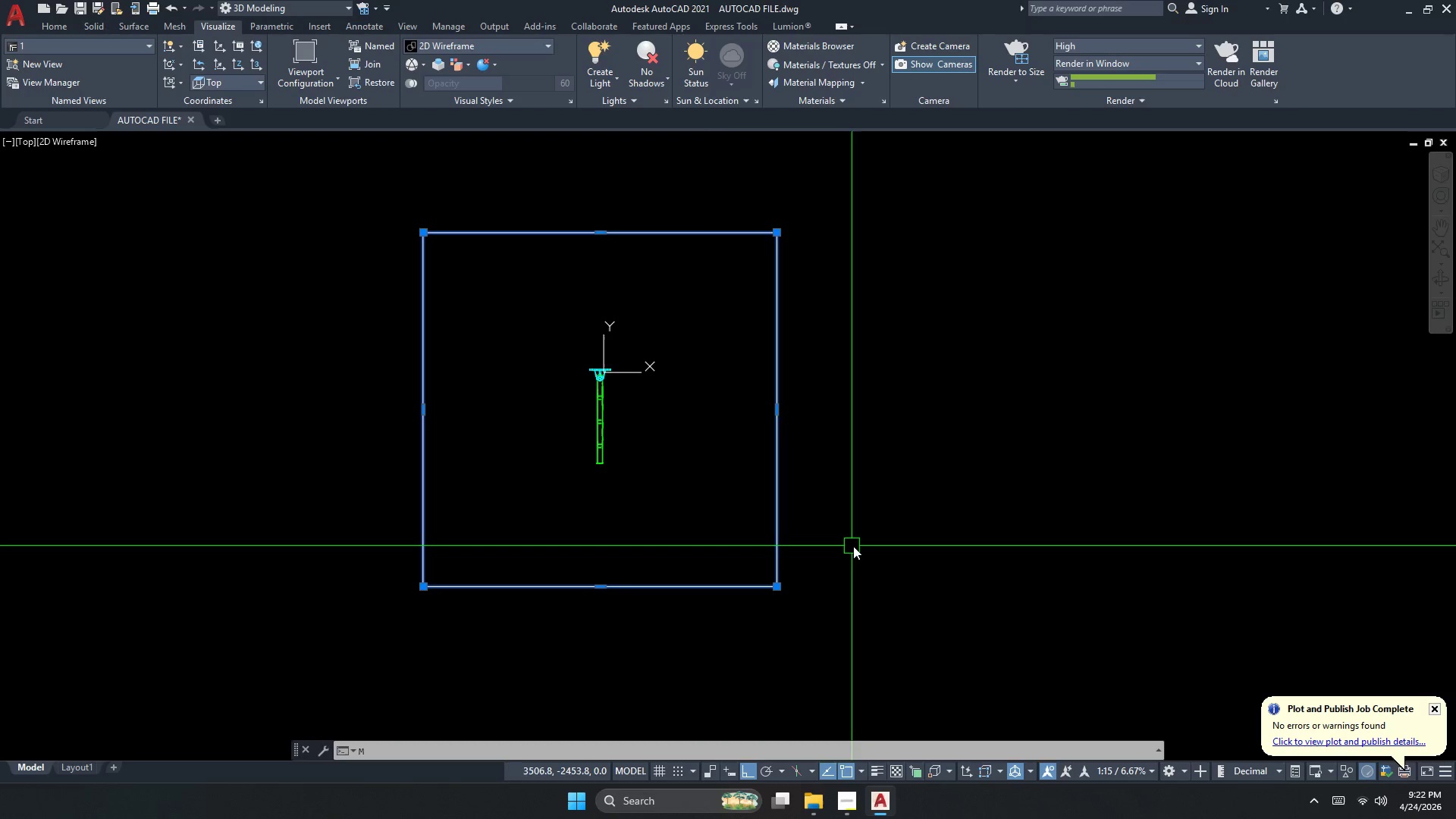 
key(Space)
 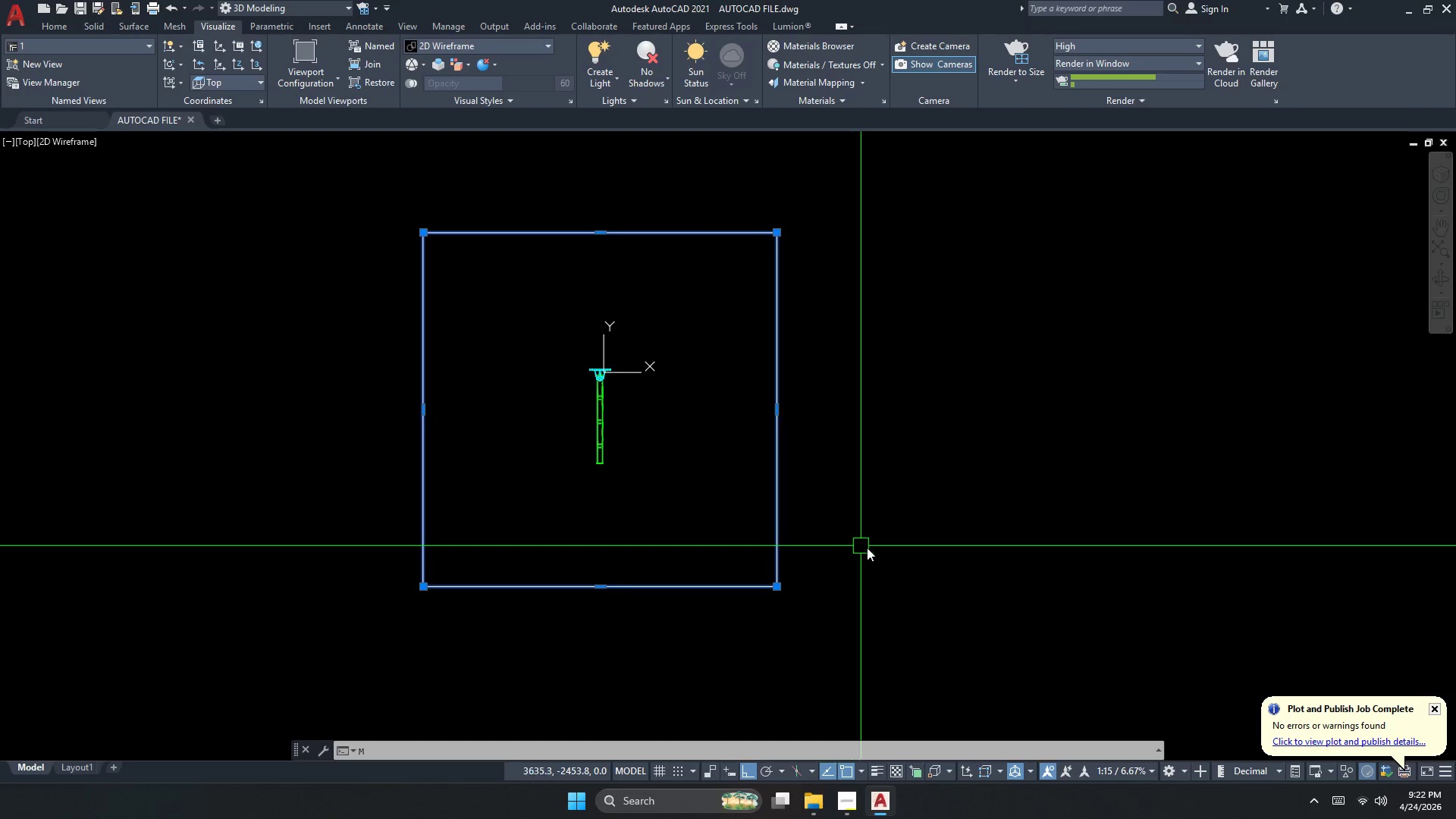 
left_click([868, 547])
 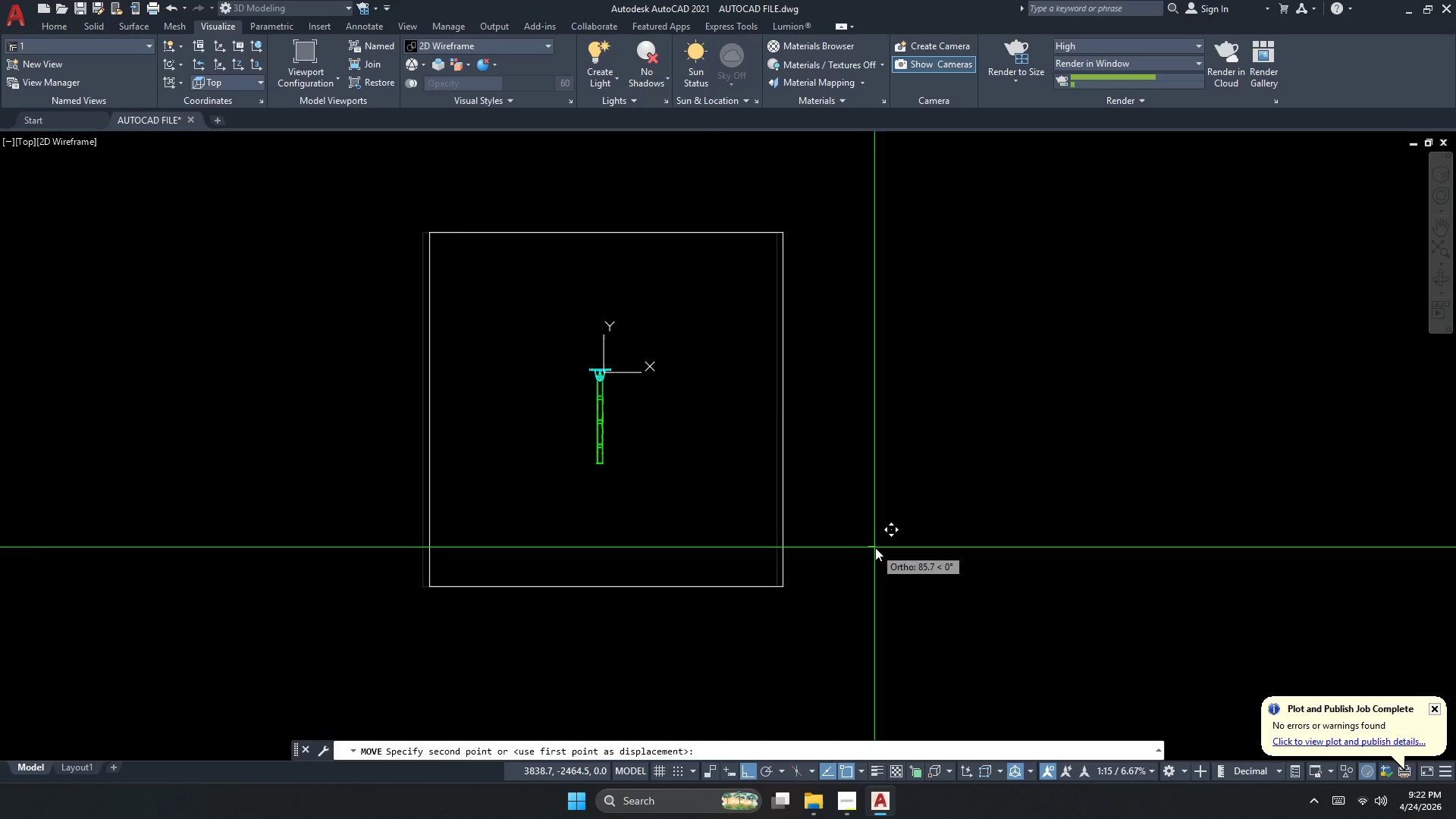 
left_click([875, 548])
 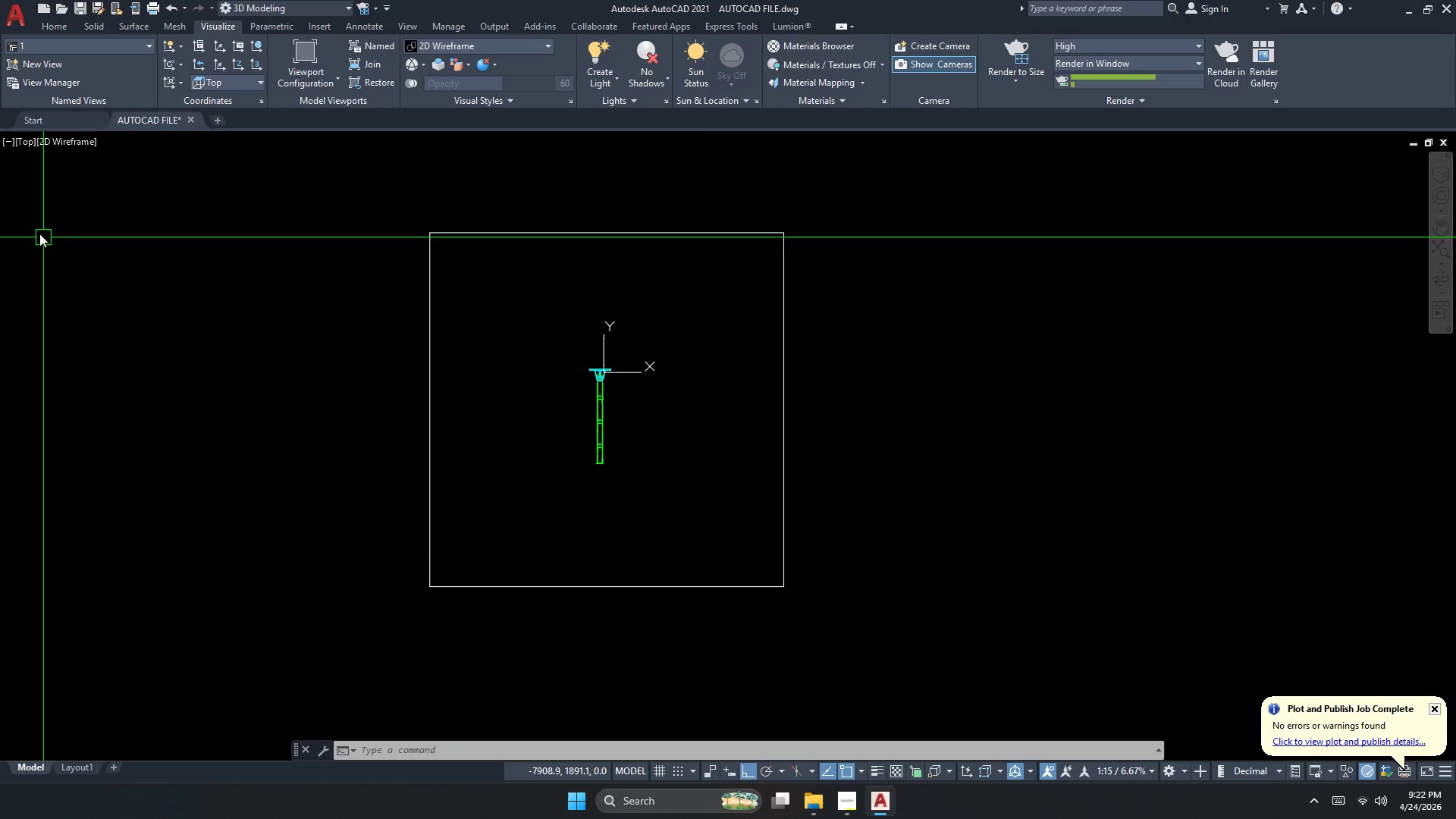 
key(Escape)
 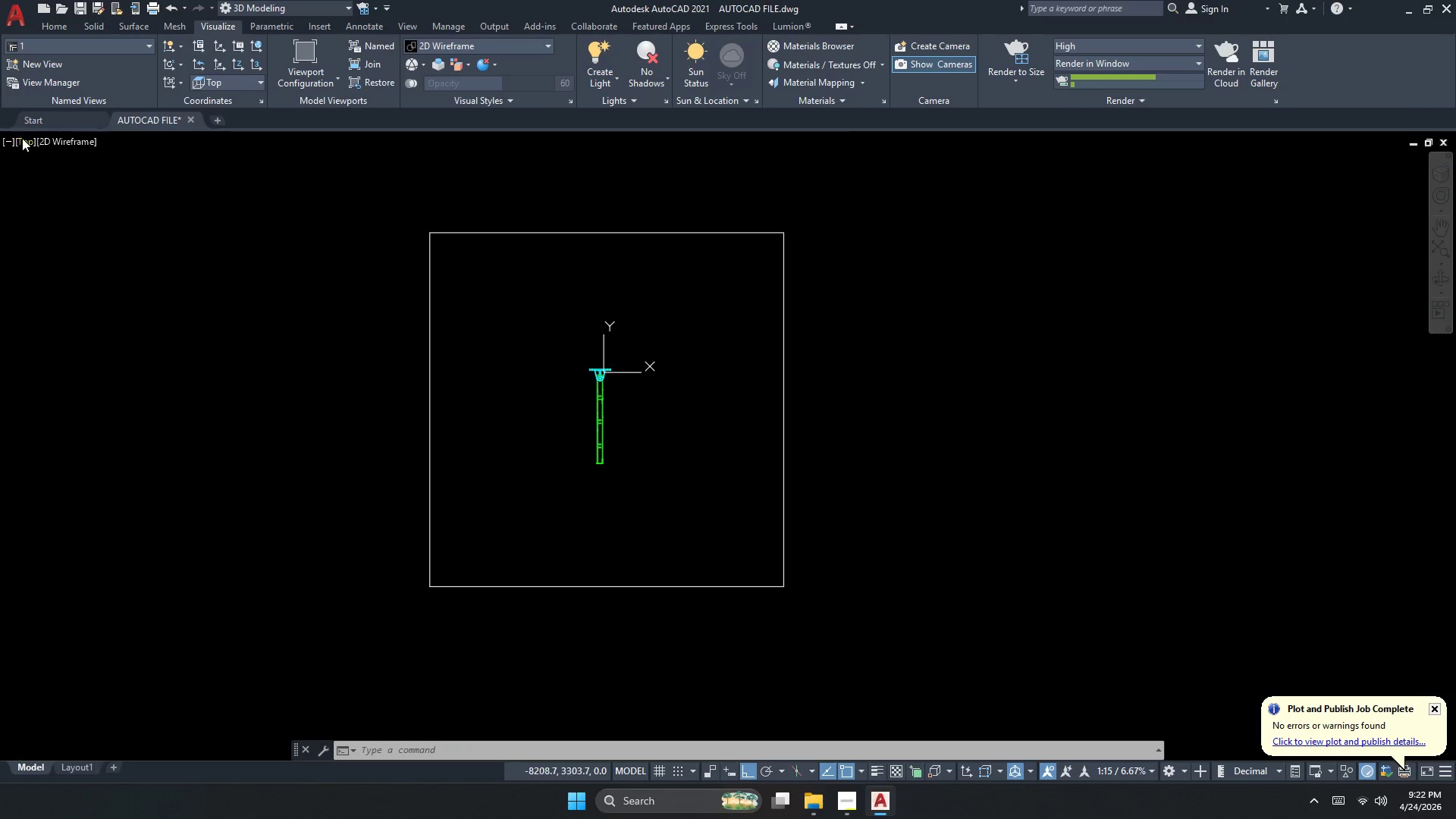 
left_click([22, 137])
 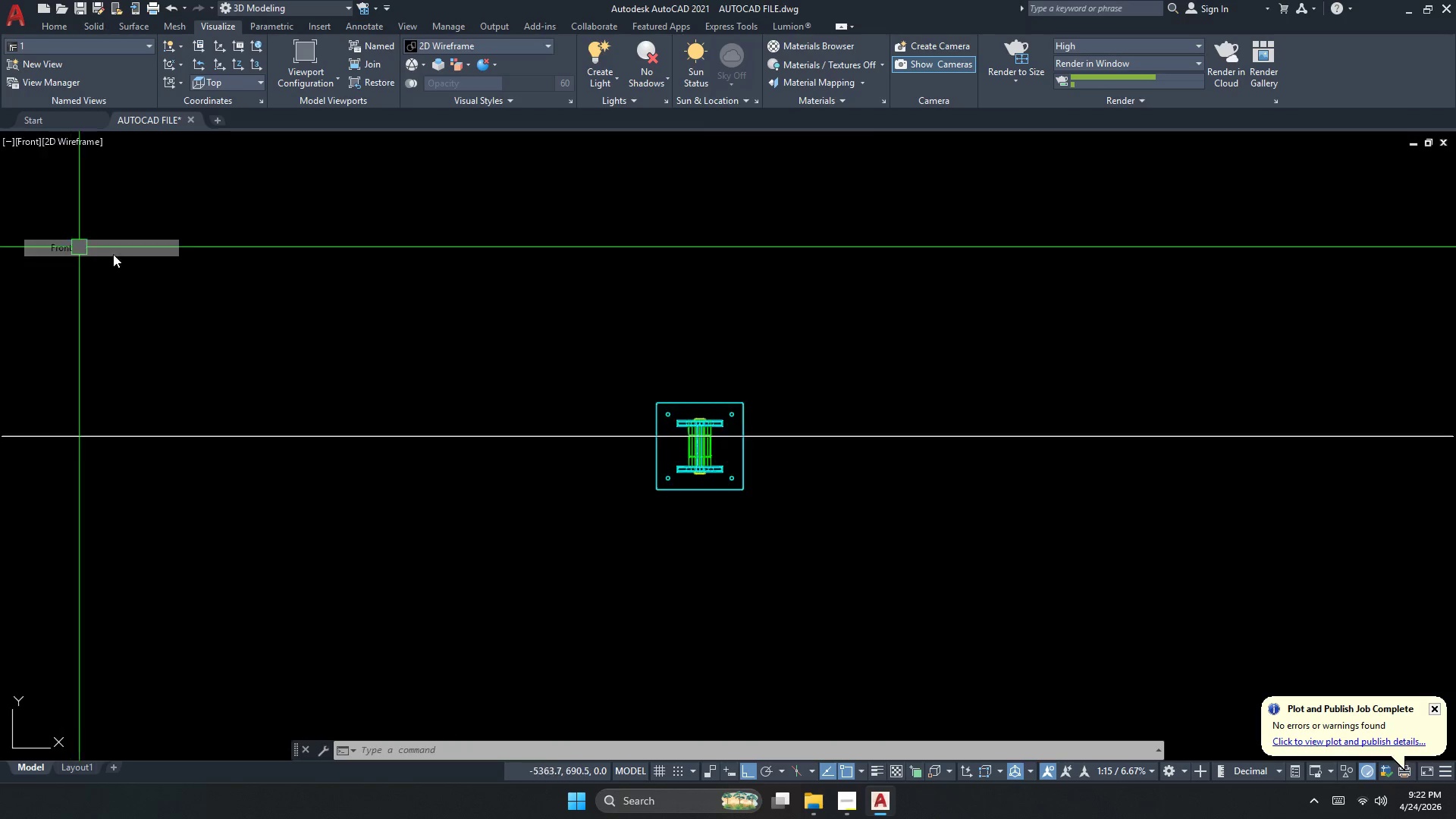 
scroll: coordinate [444, 347], scroll_direction: down, amount: 2.0
 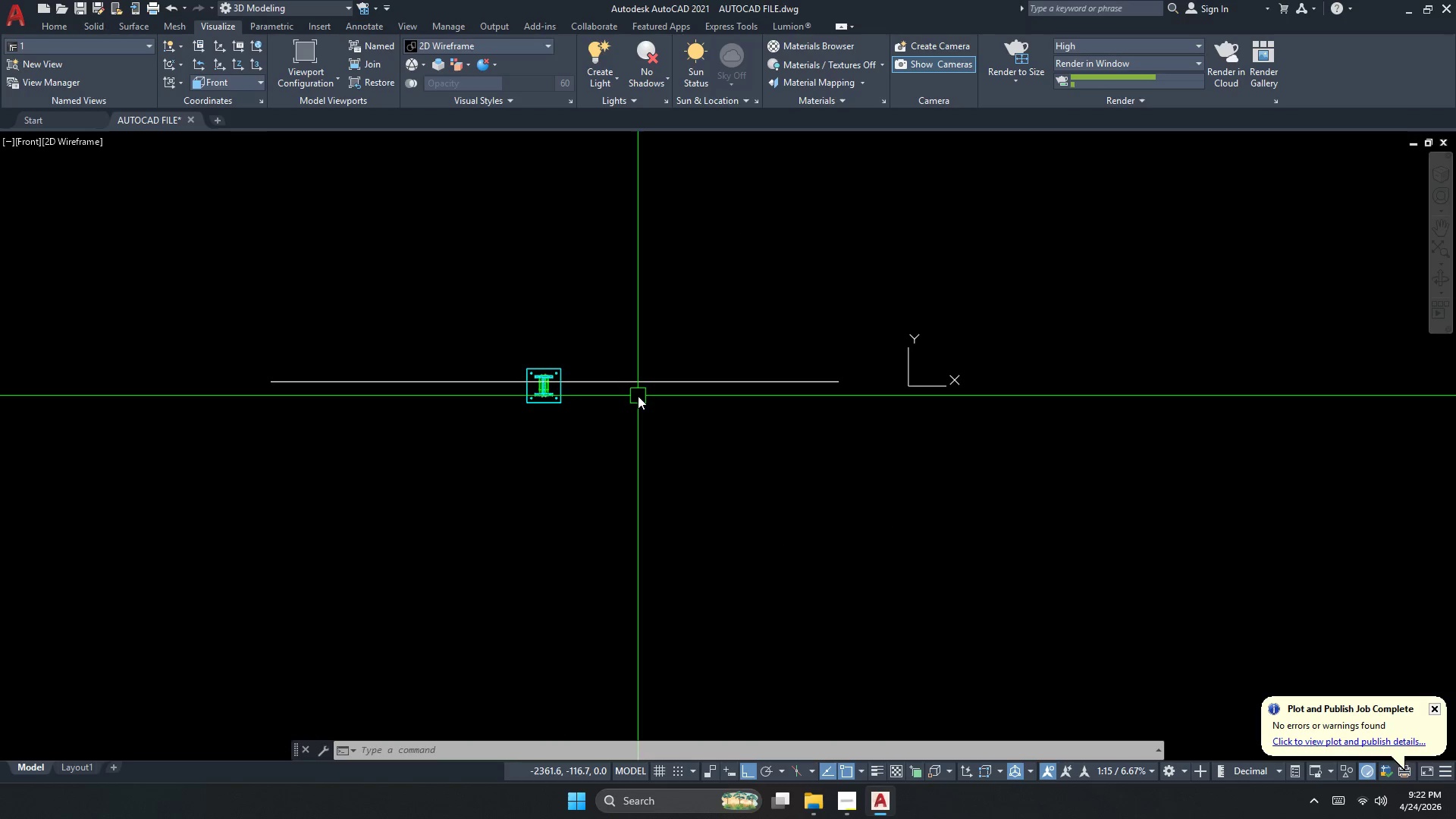 
key(Escape)
 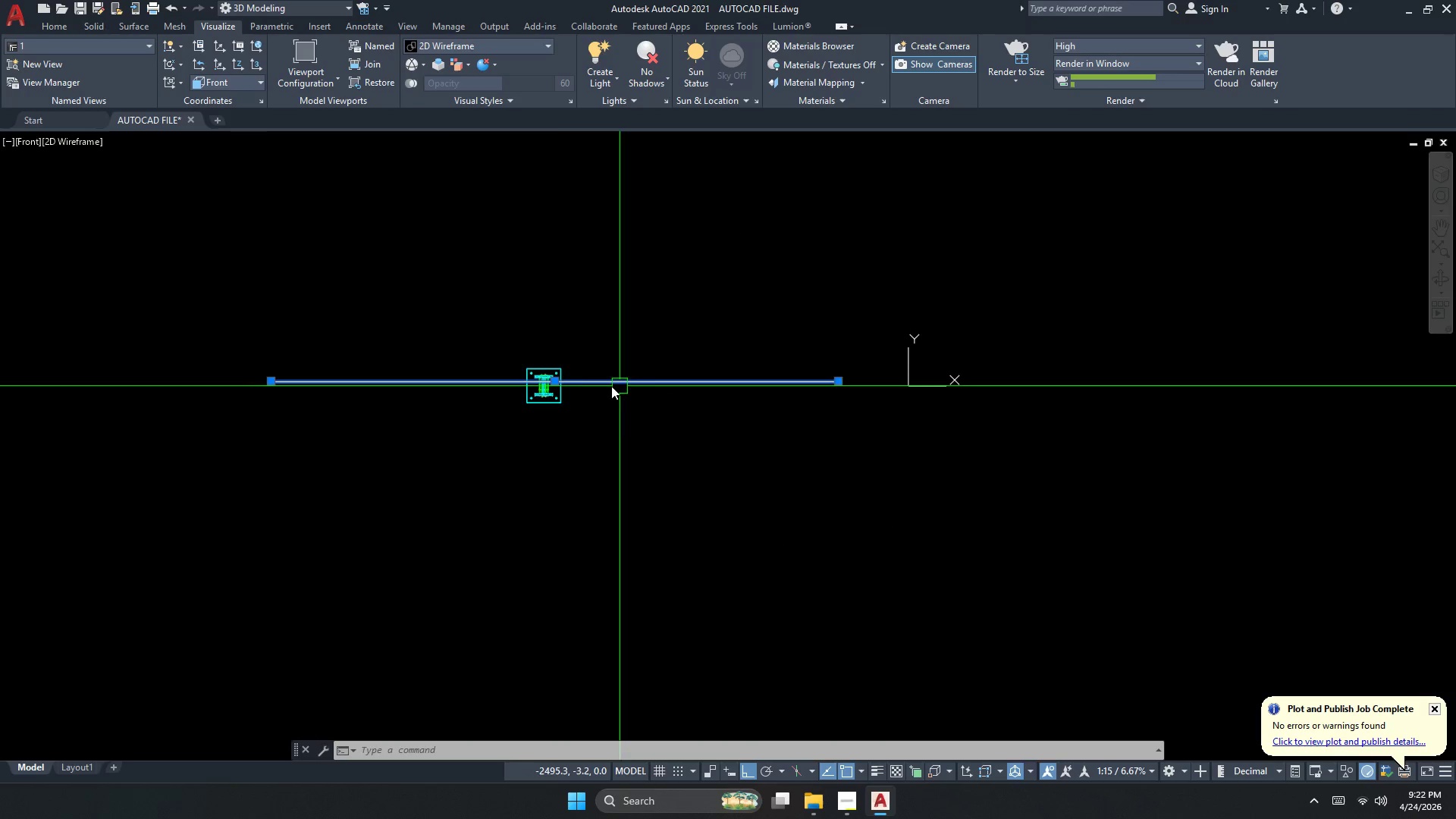 
key(M)
 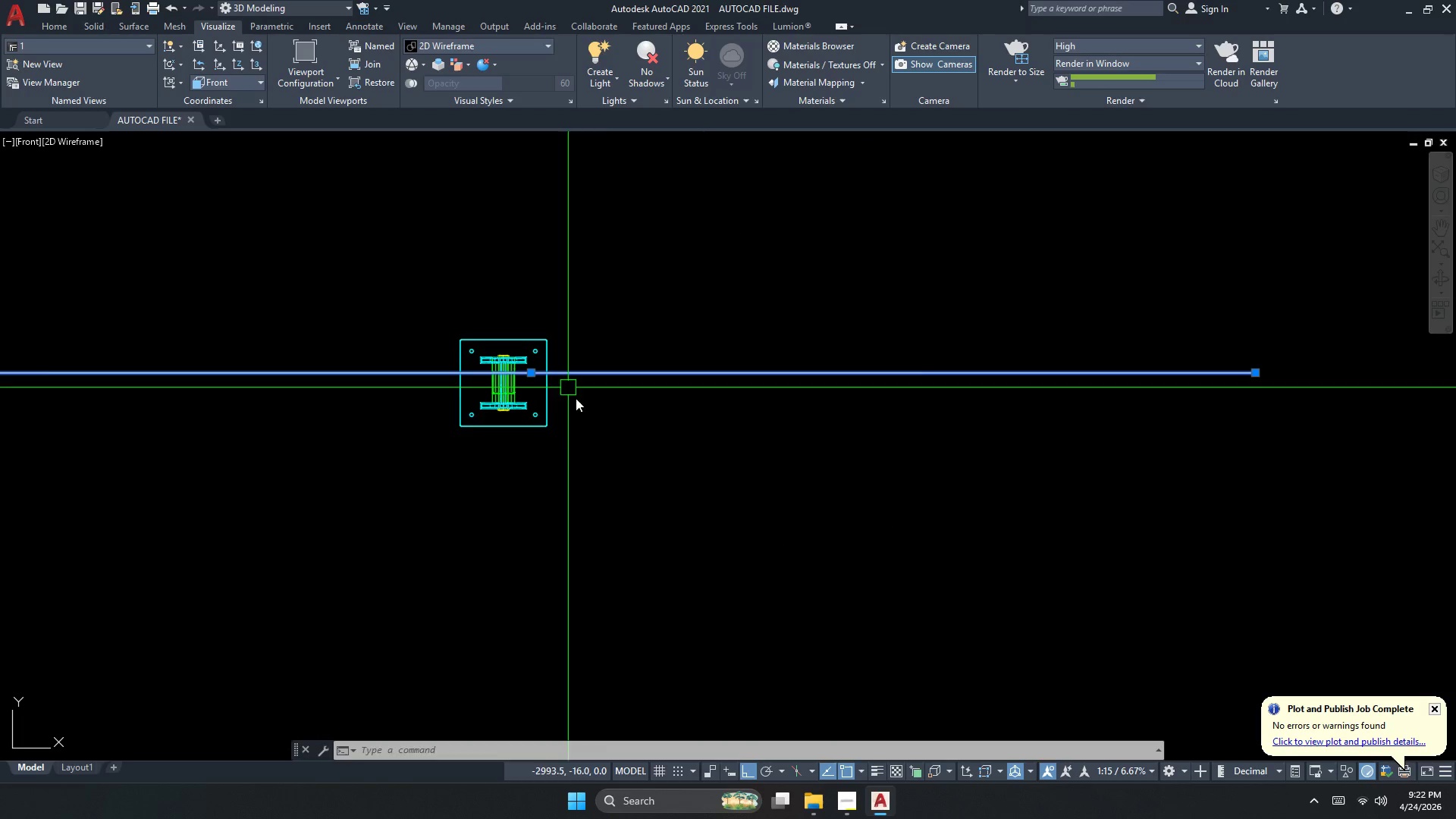 
key(Space)
 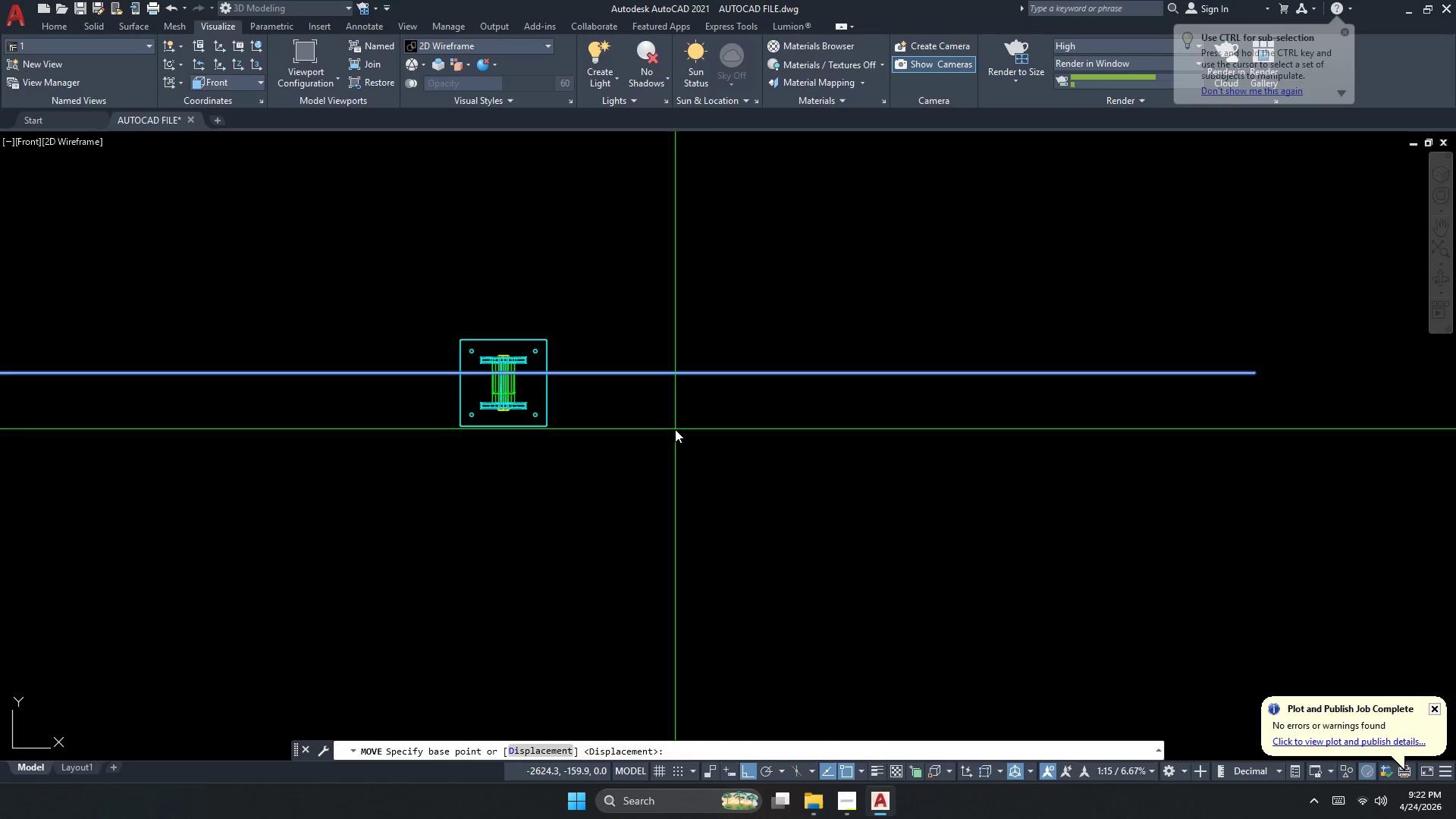 
scroll: coordinate [568, 388], scroll_direction: up, amount: 2.0
 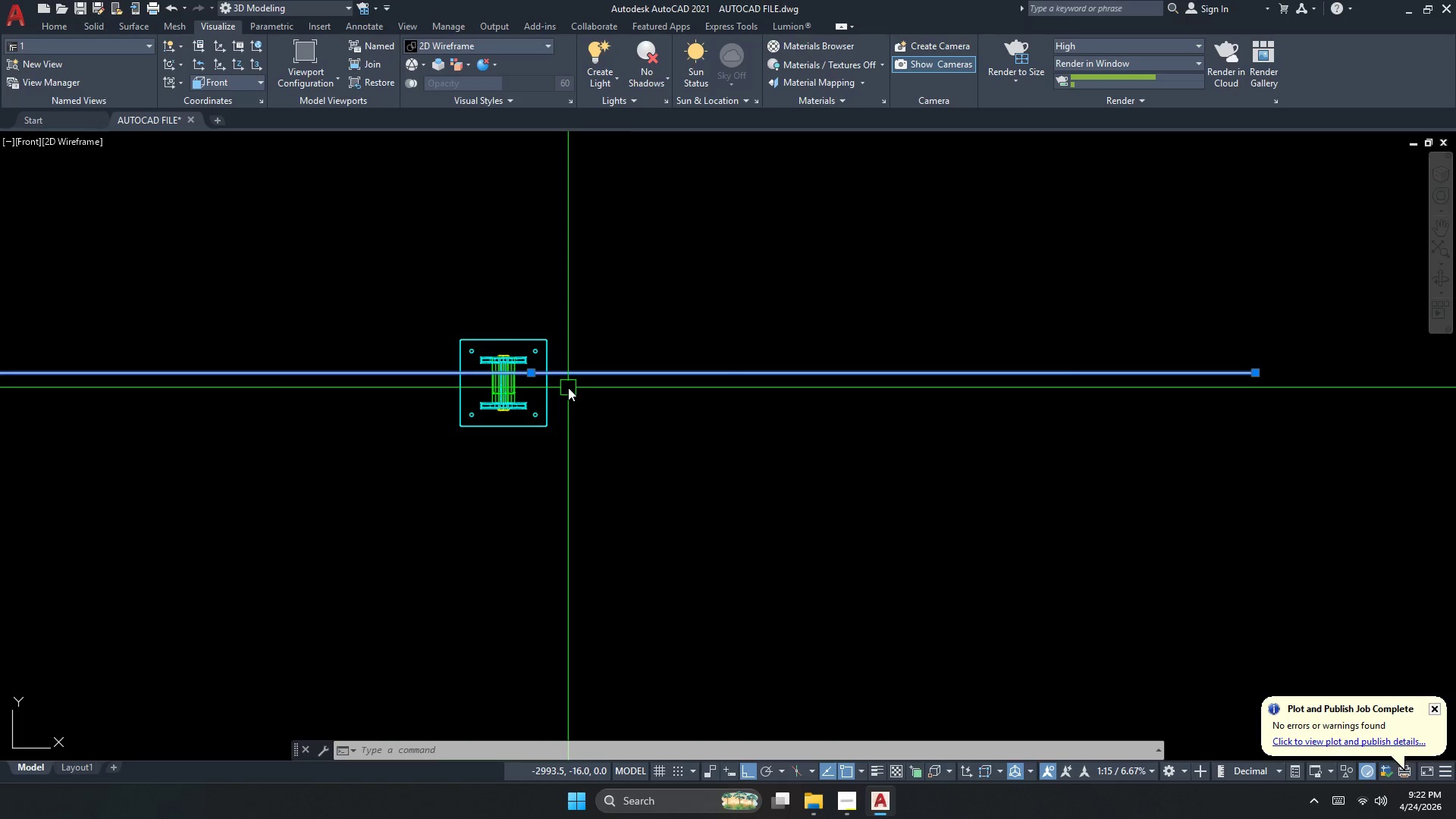 
key(Escape)
 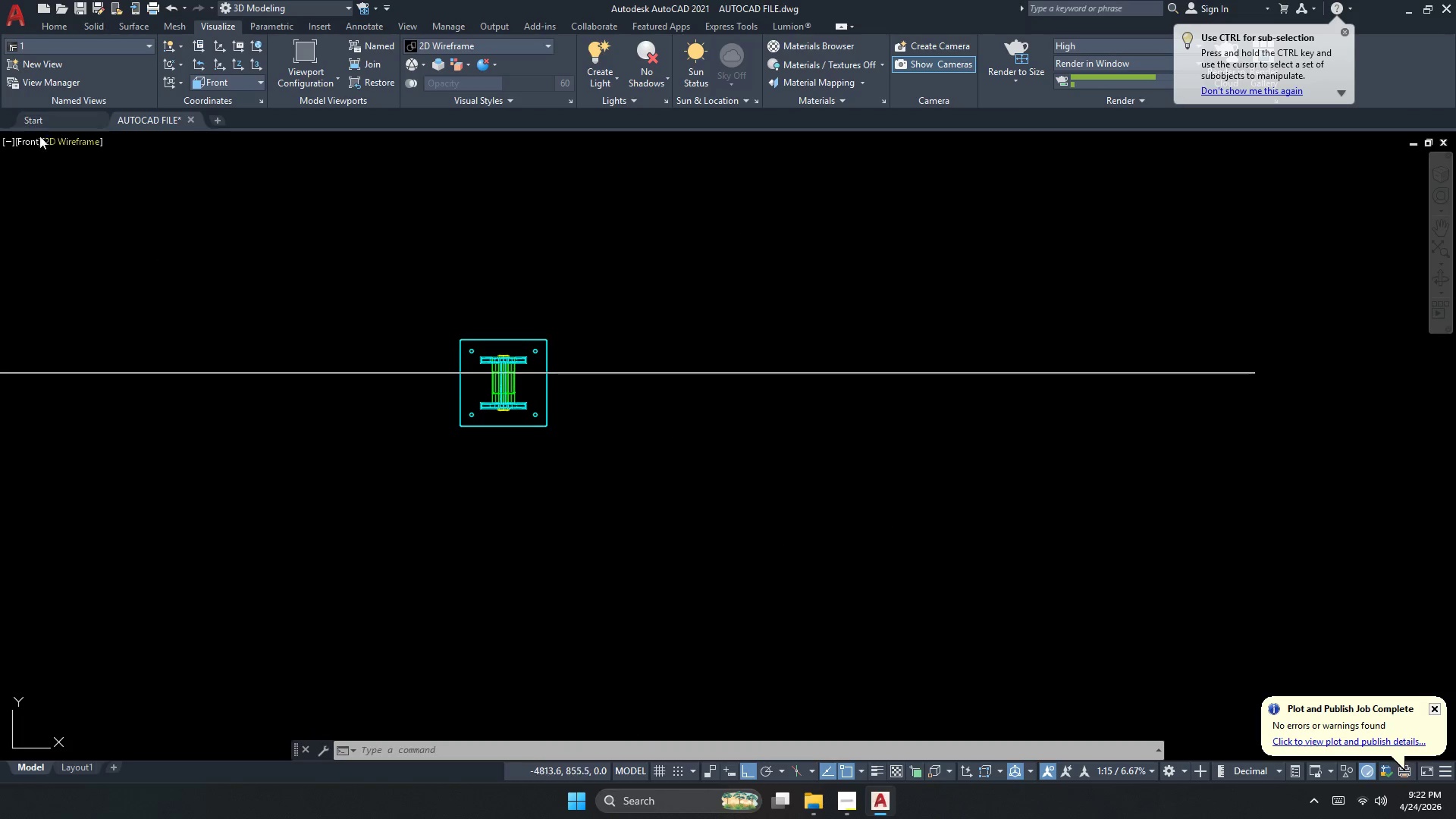 
left_click([32, 141])
 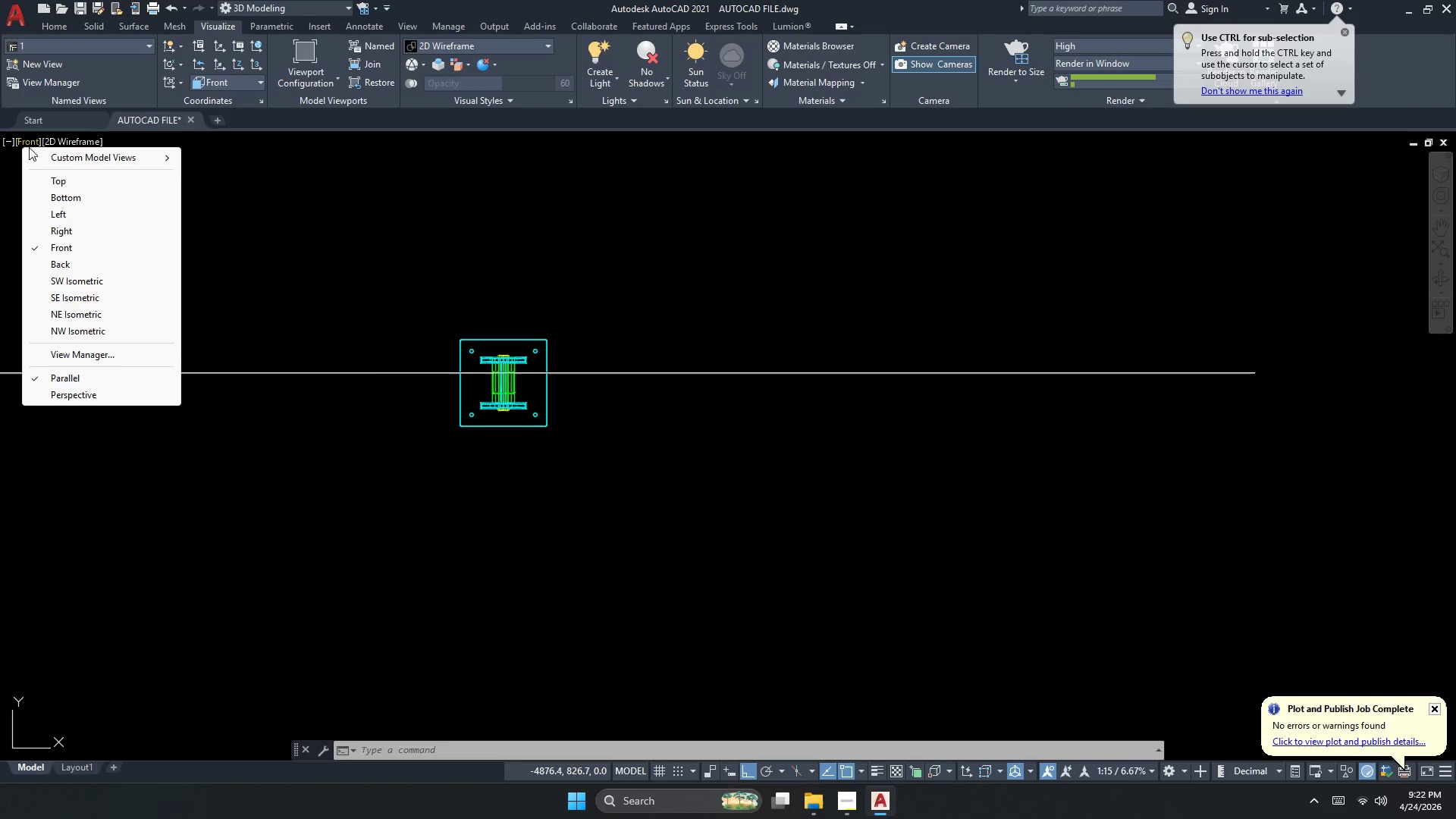 
left_click([72, 278])
 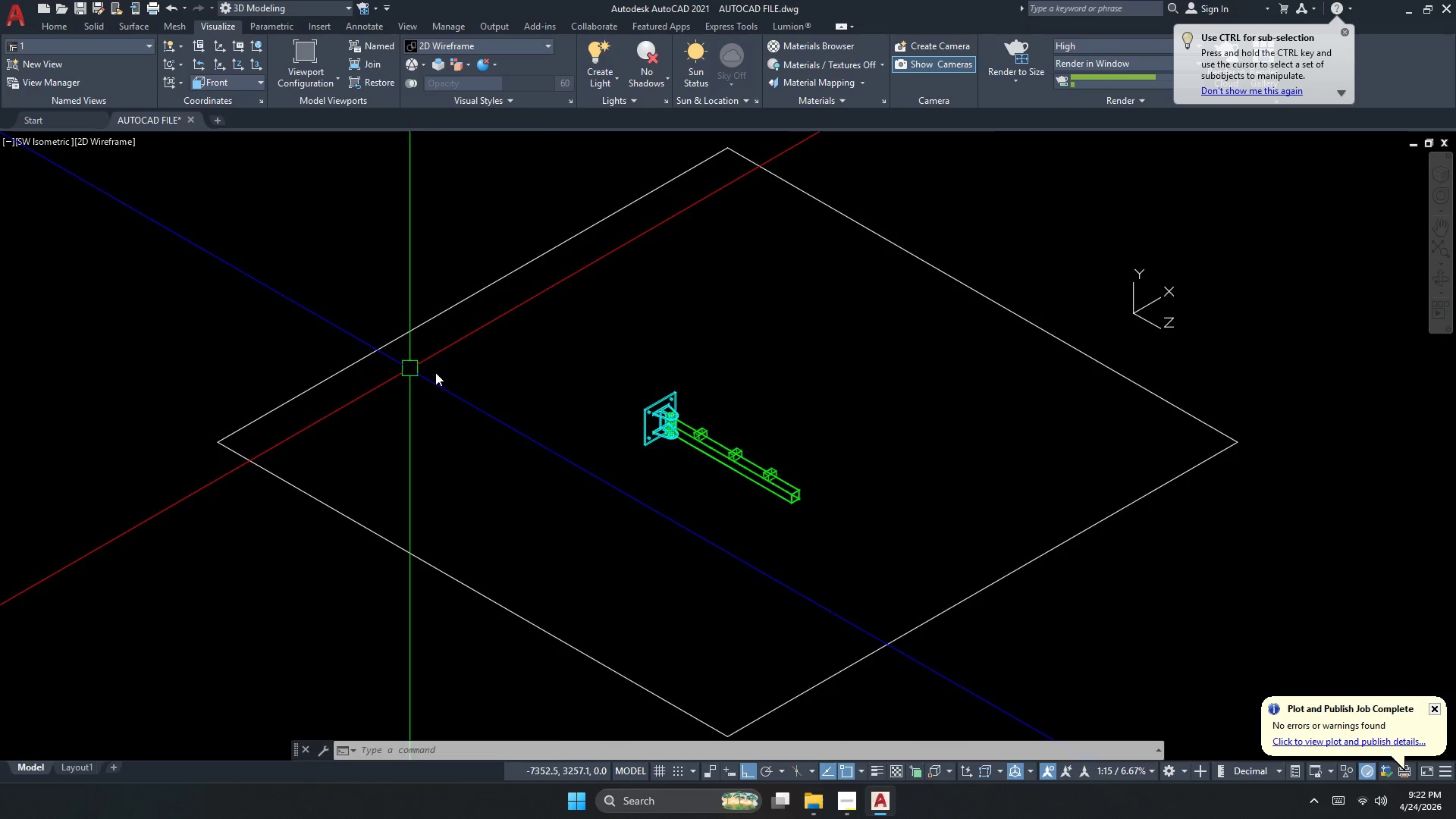 
scroll: coordinate [588, 386], scroll_direction: down, amount: 3.0
 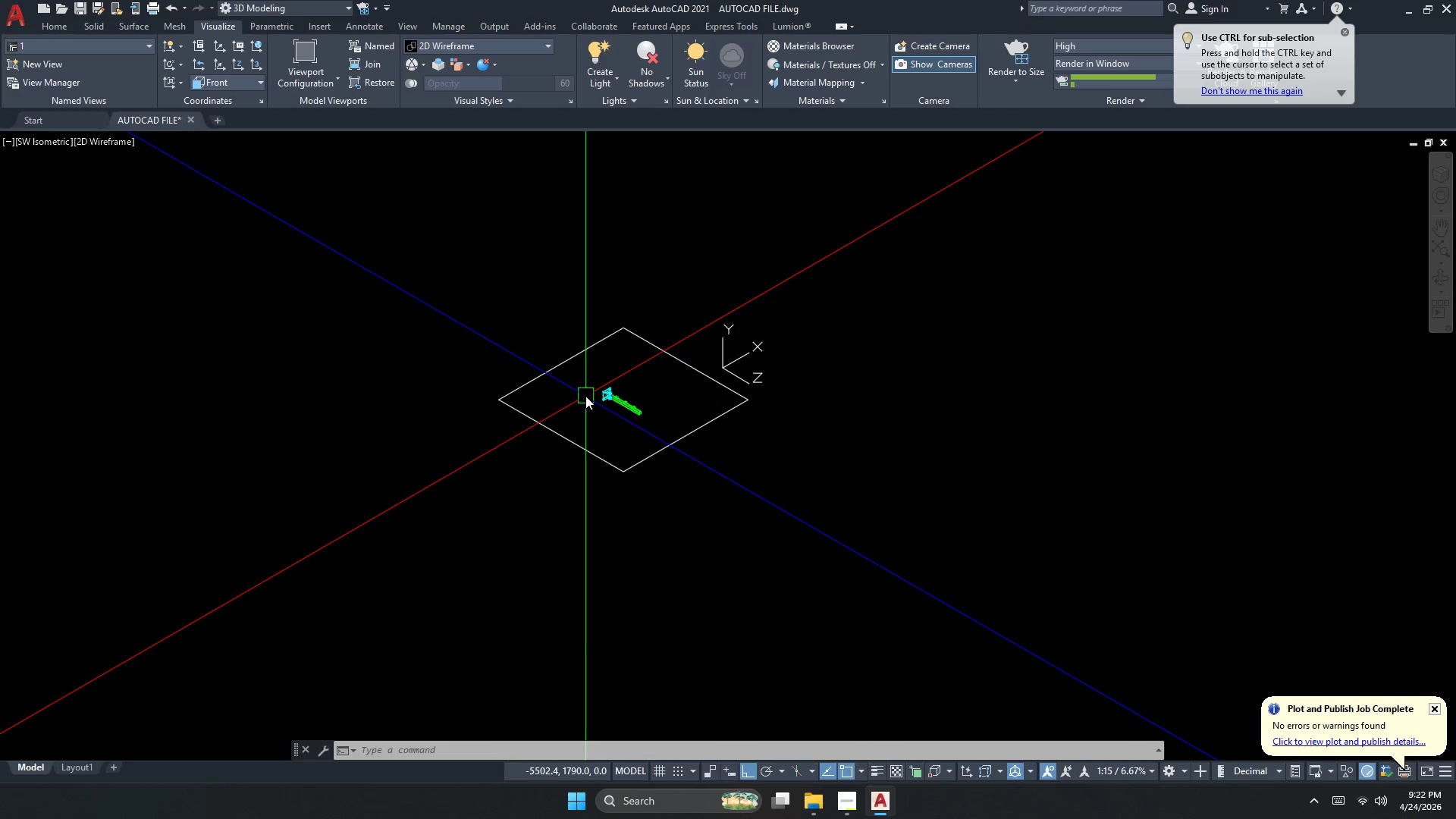 
key(Escape)
type(ext)
 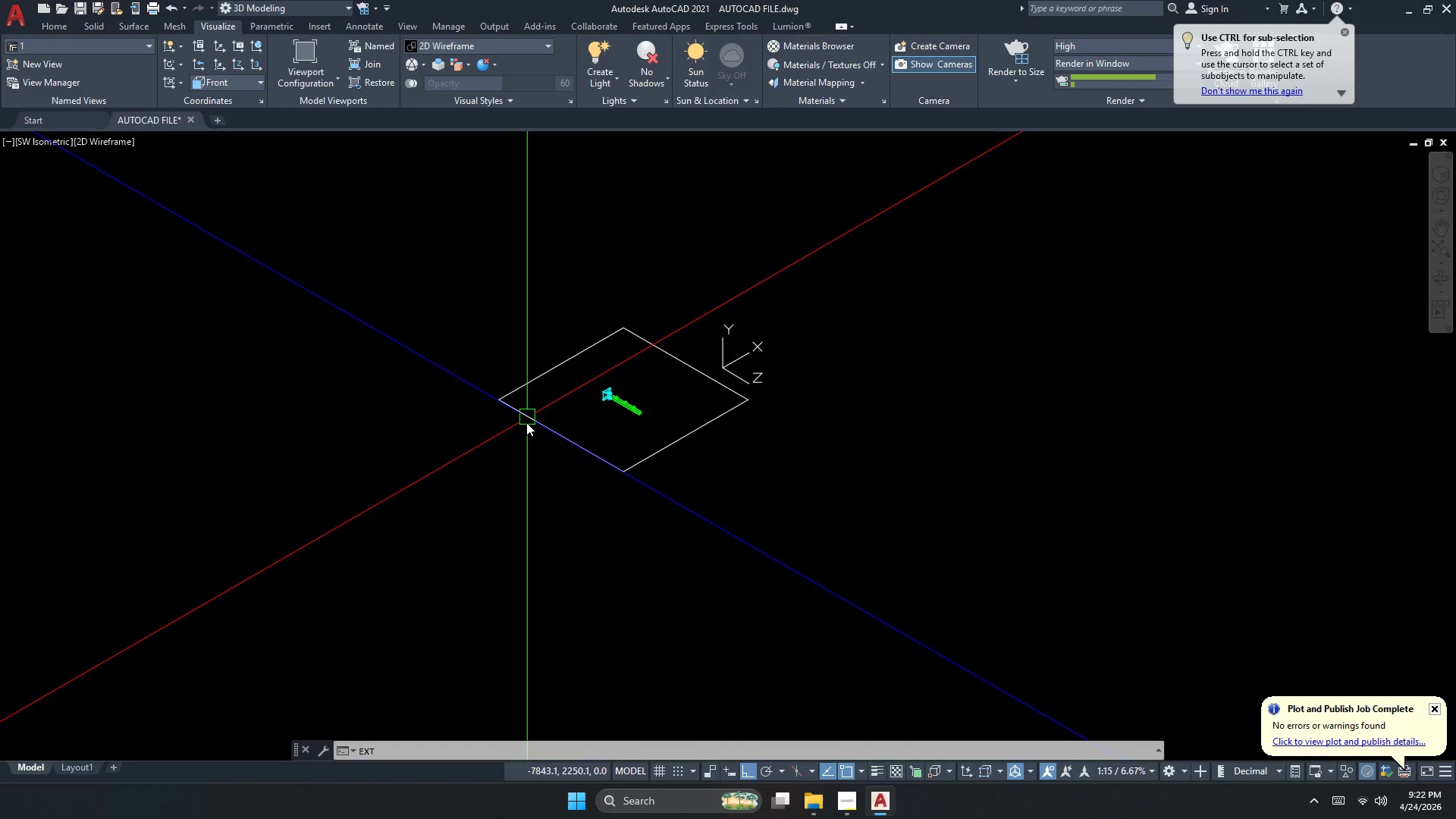 
key(Space)
 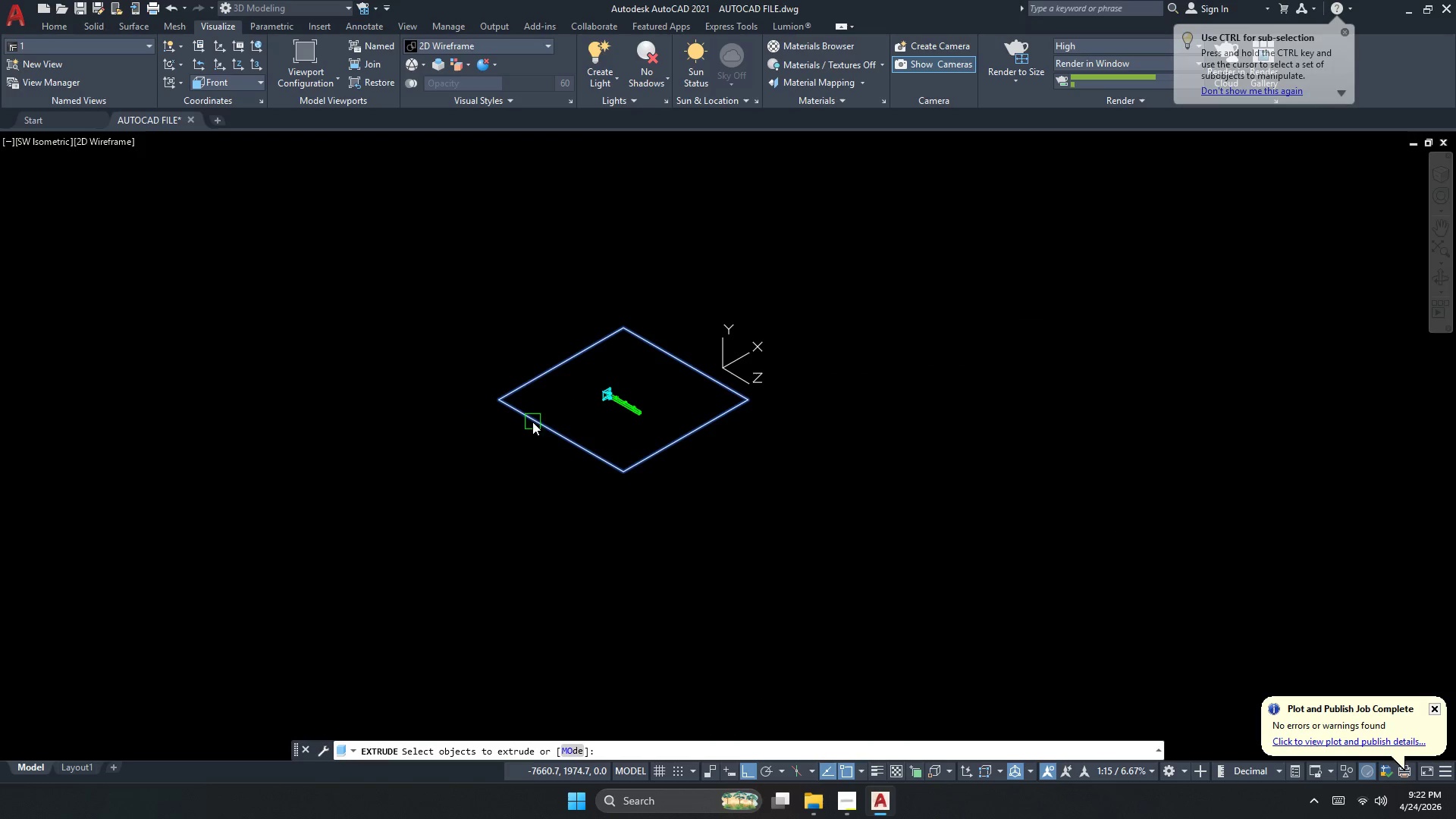 
key(Space)
 